 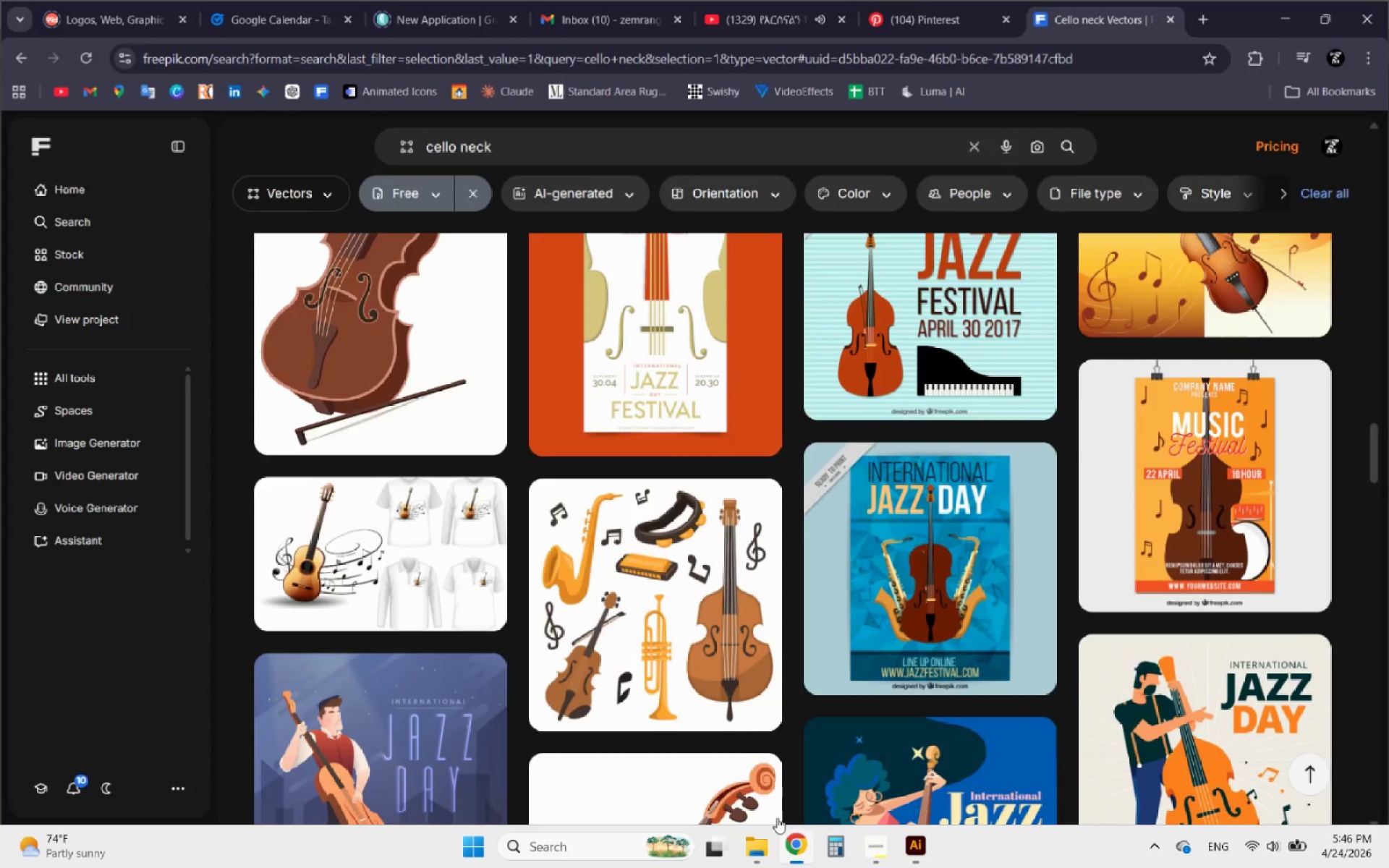 
left_click([917, 0])
 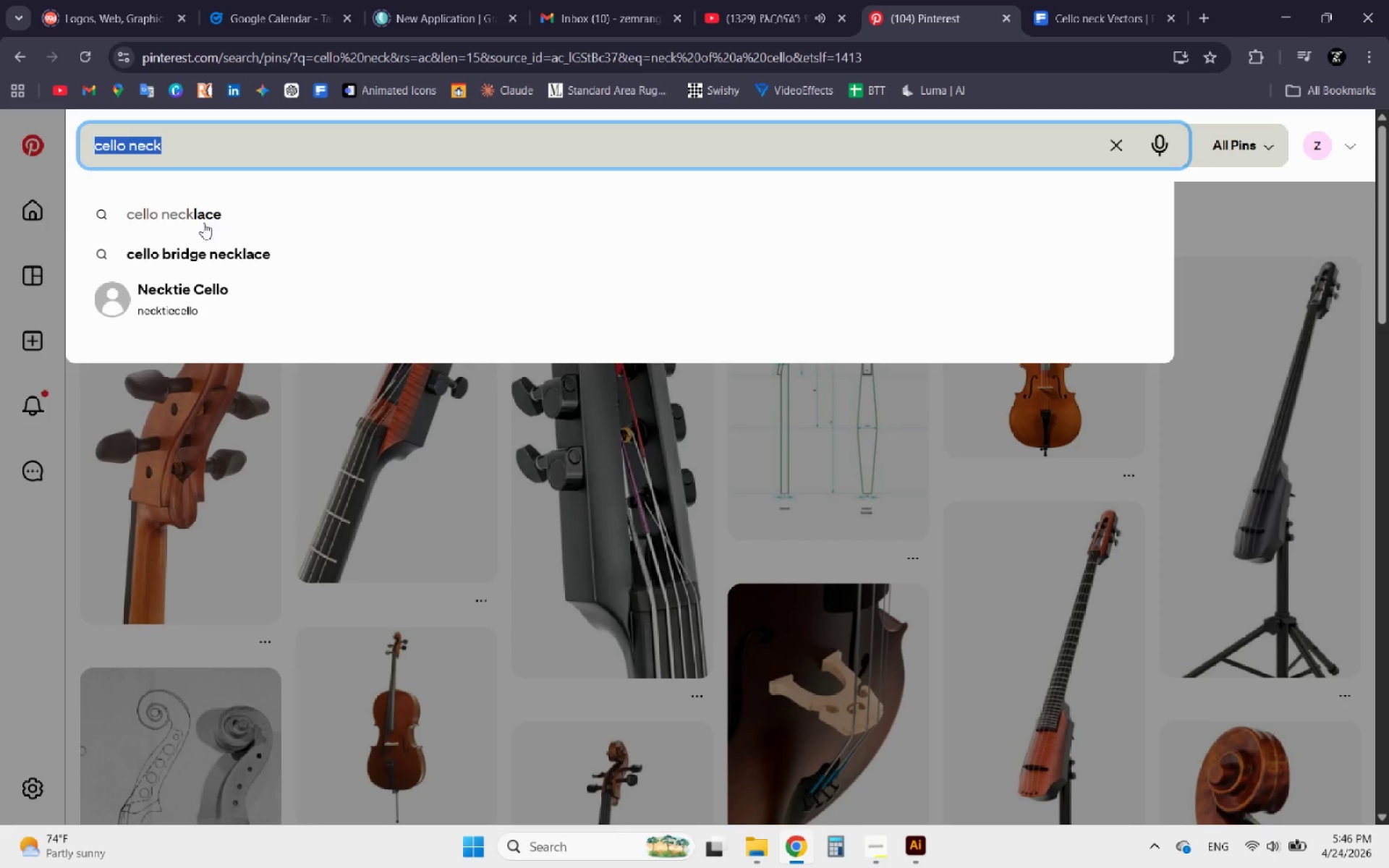 
key(Control+V)
 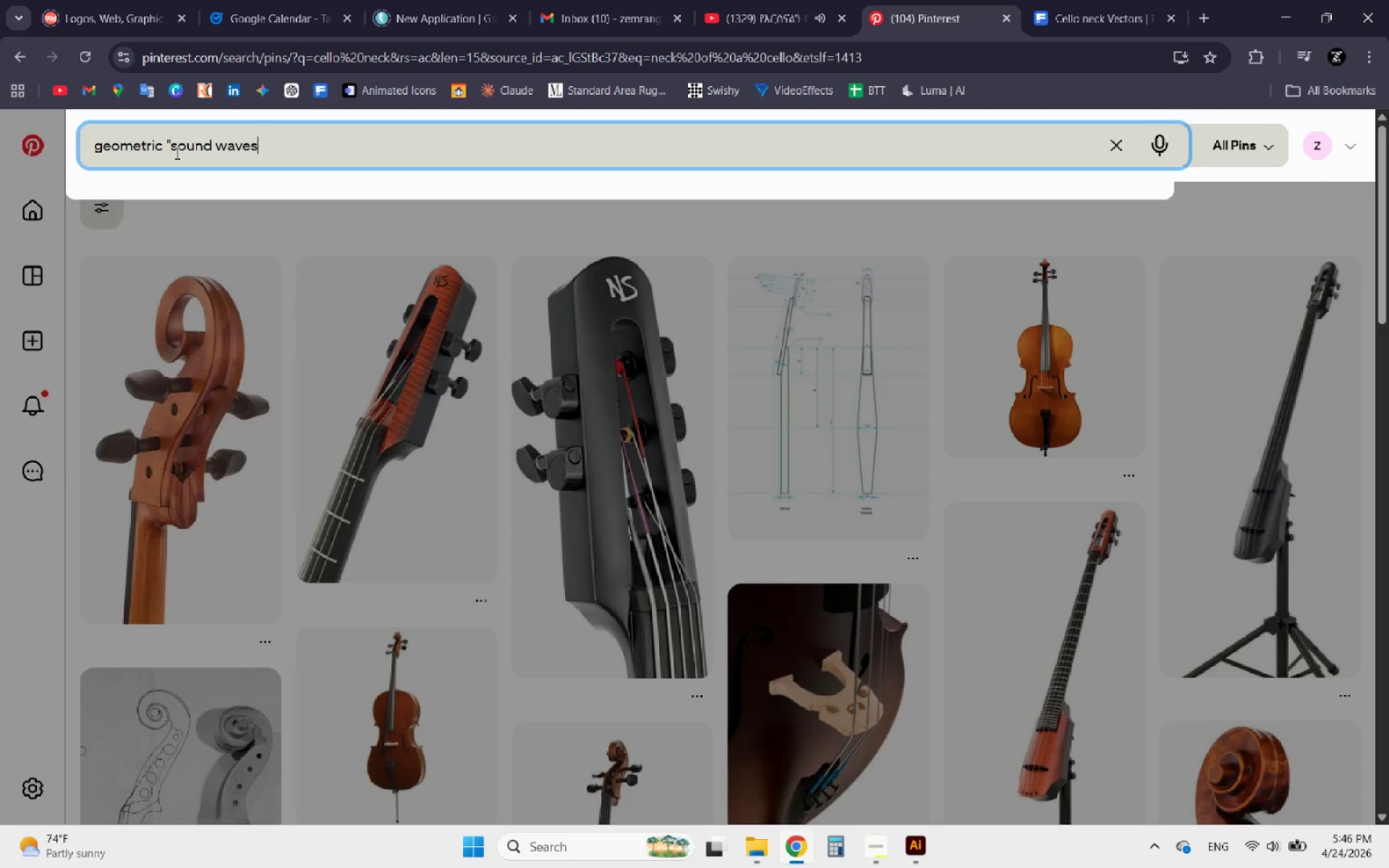 
left_click([173, 148])
 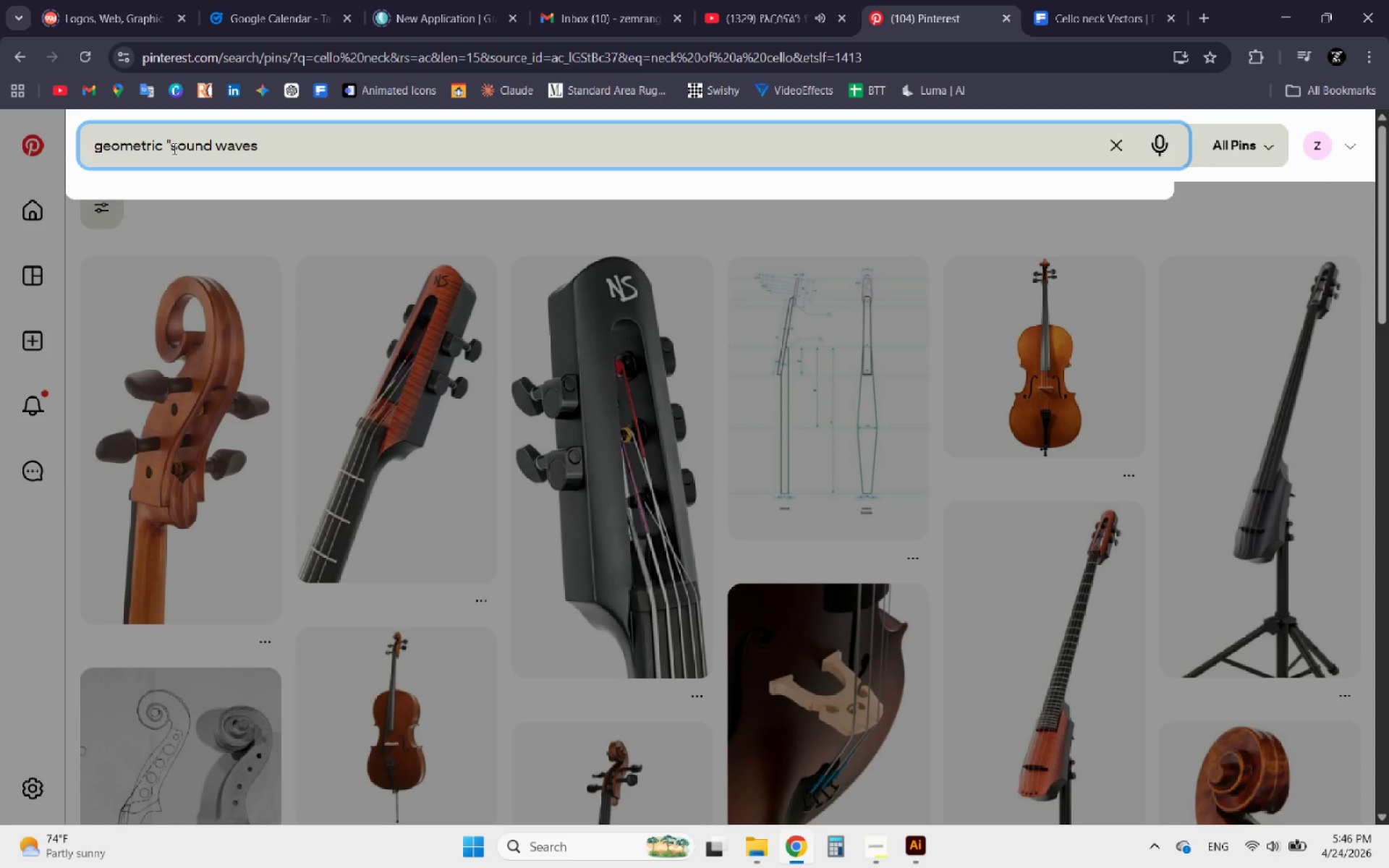 
key(Backspace)
 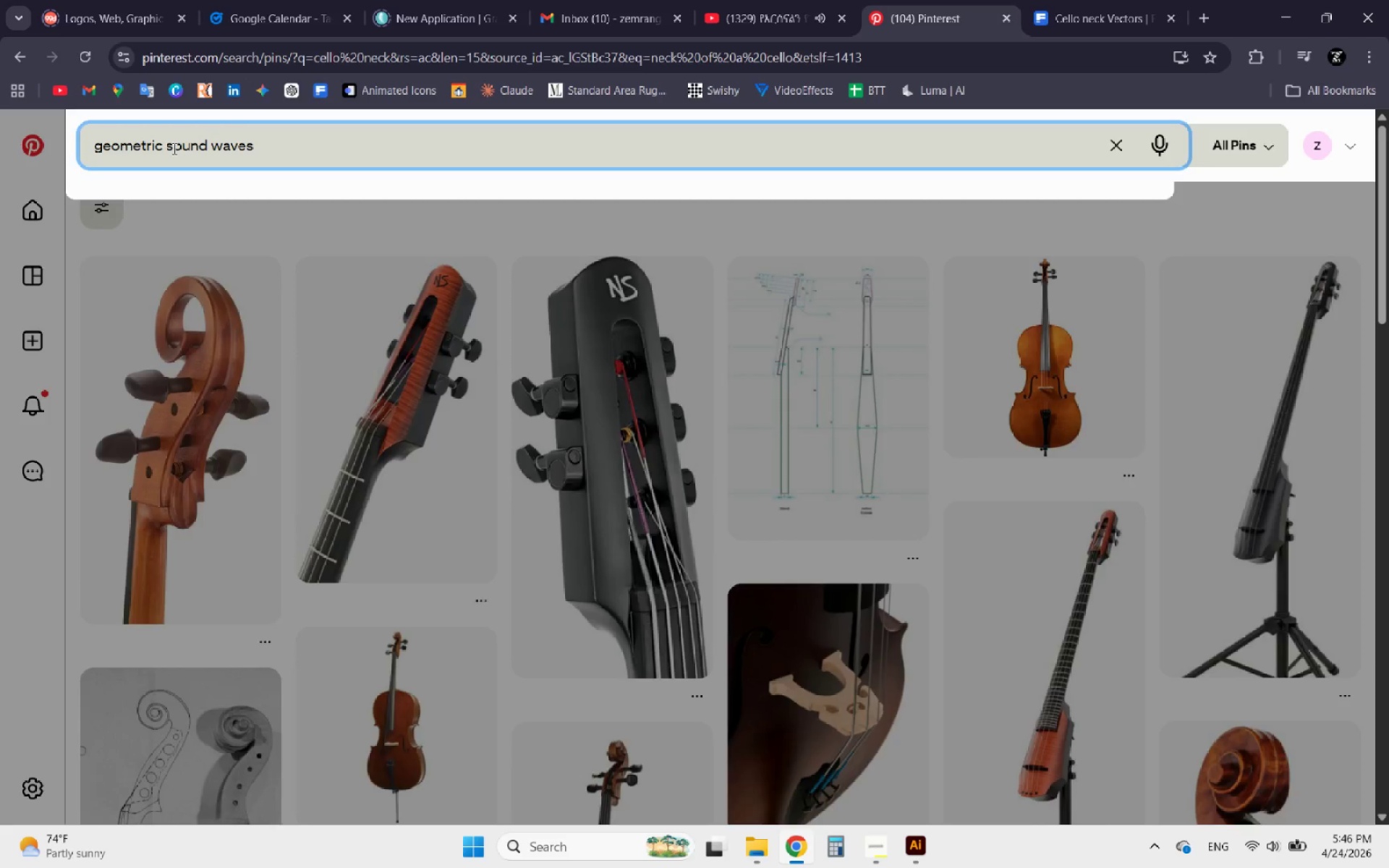 
key(Enter)
 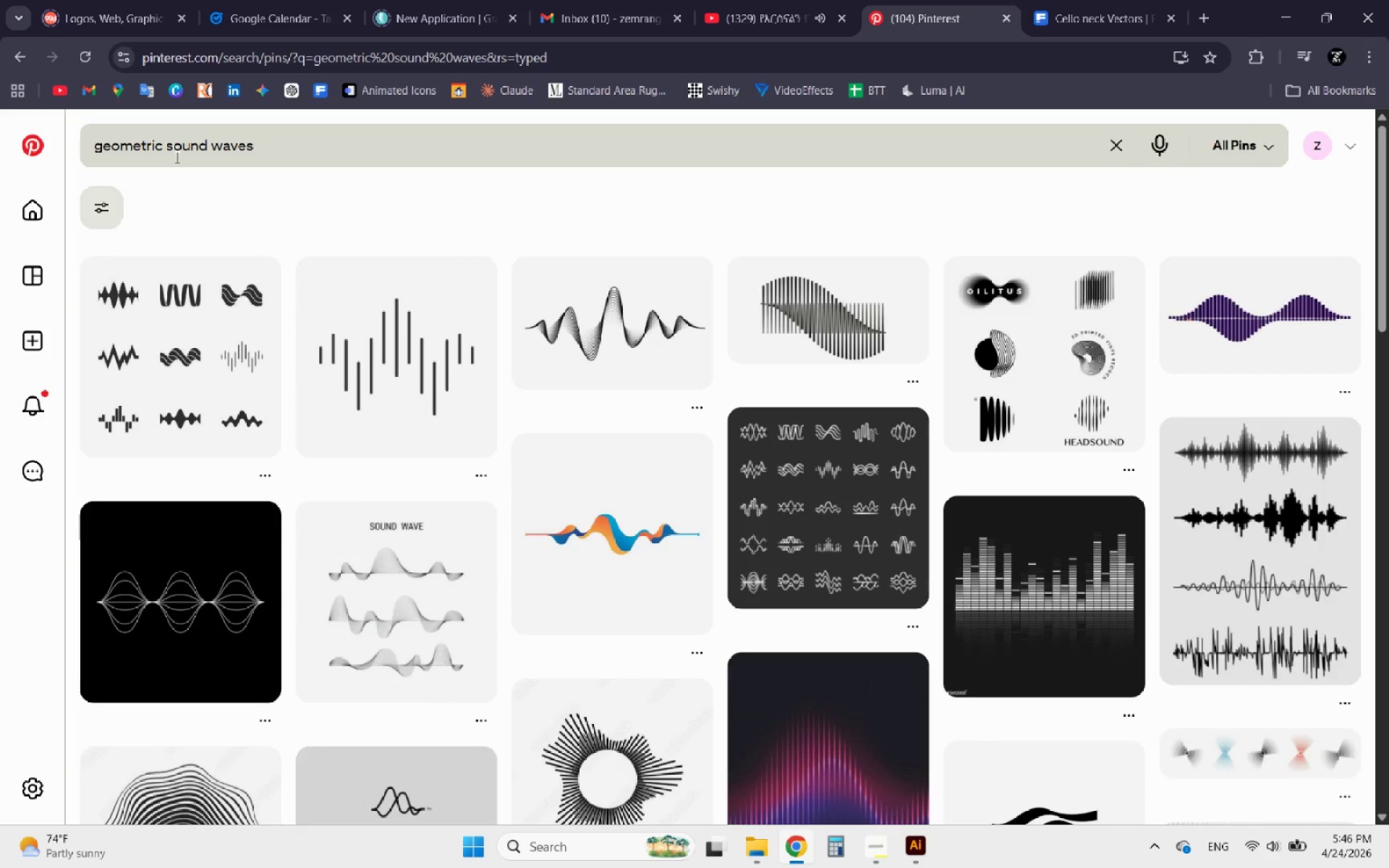 
wait(8.31)
 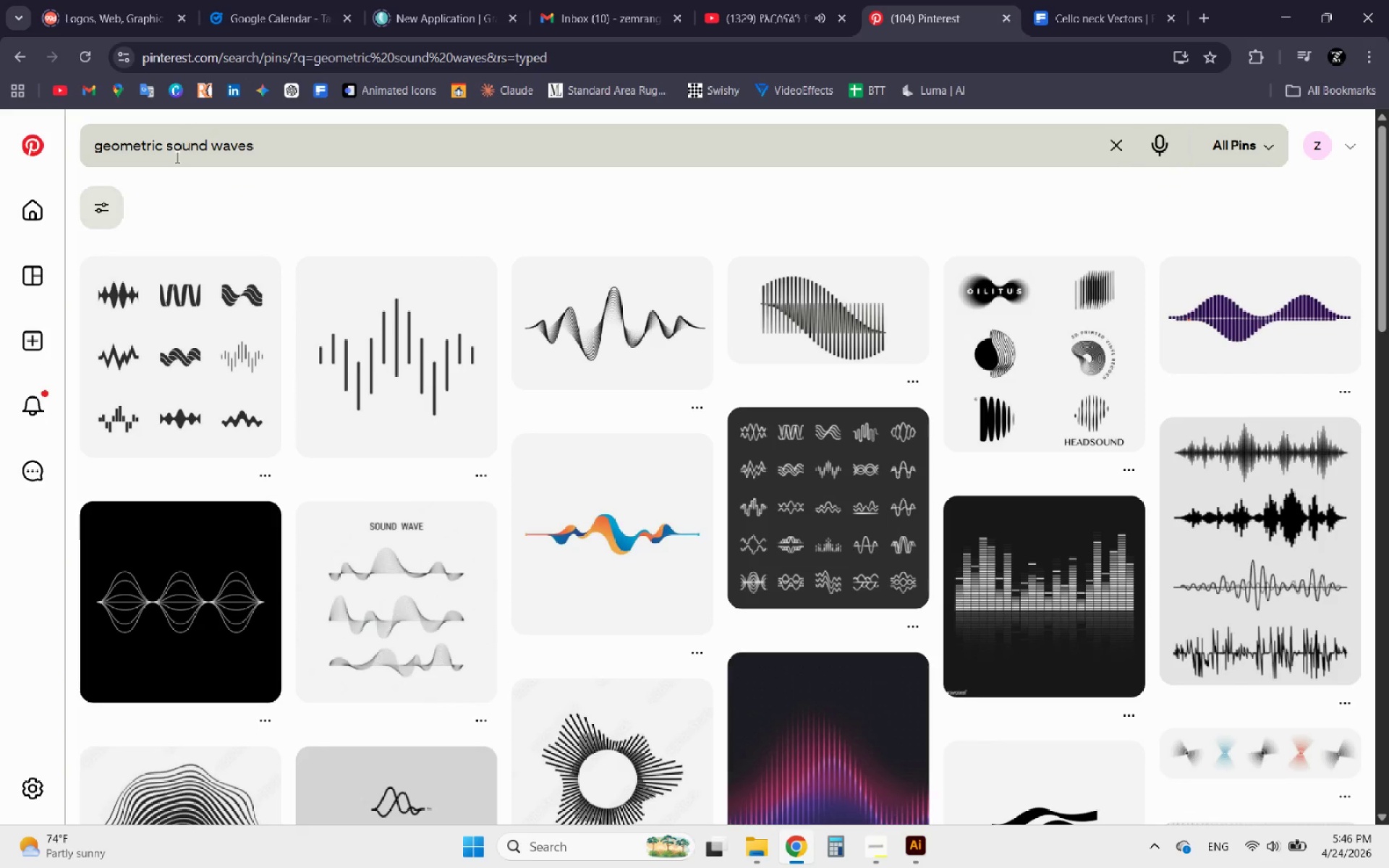 
scroll: coordinate [313, 303], scroll_direction: down, amount: 1.0
 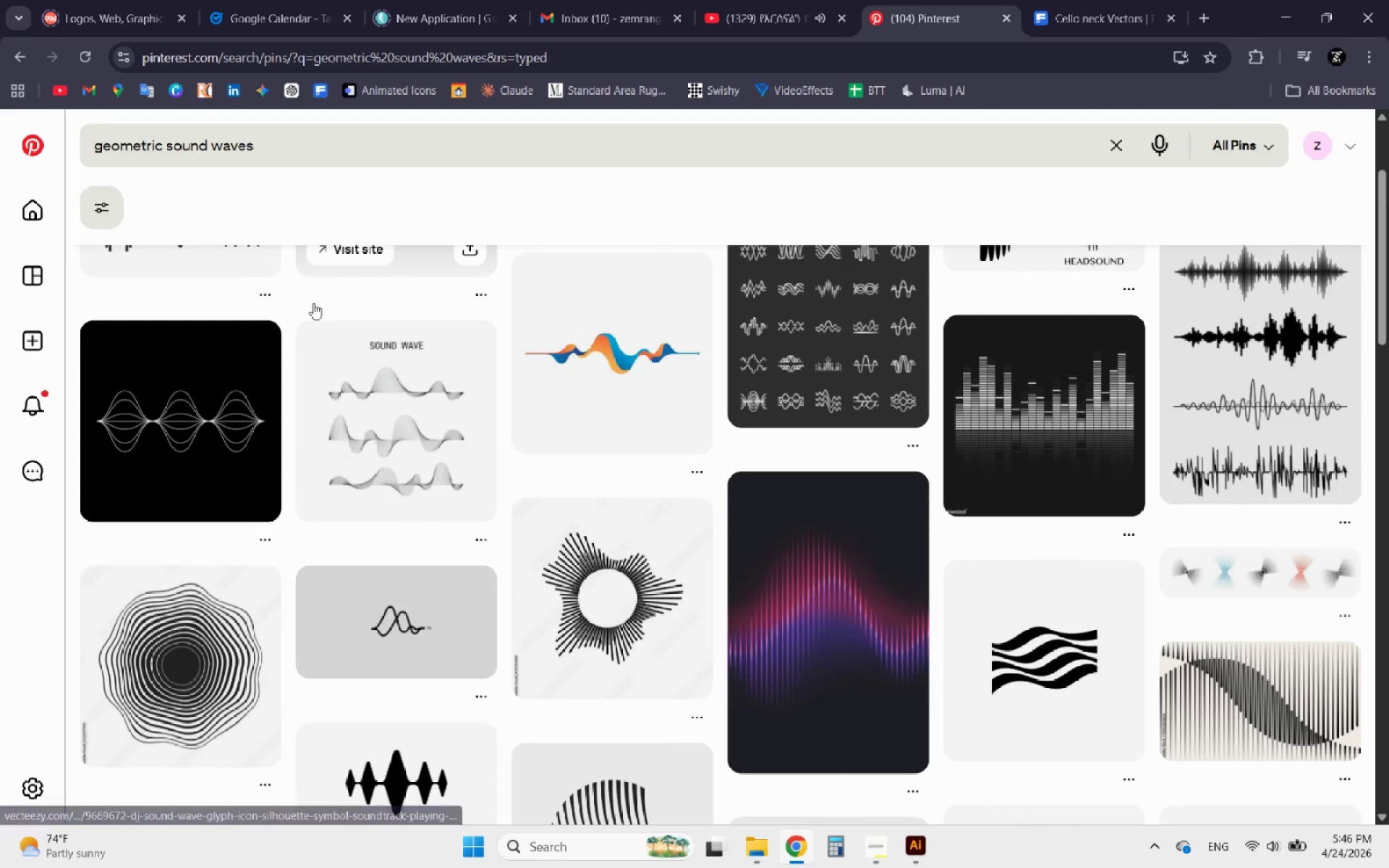 
scroll: coordinate [313, 303], scroll_direction: up, amount: 4.0
 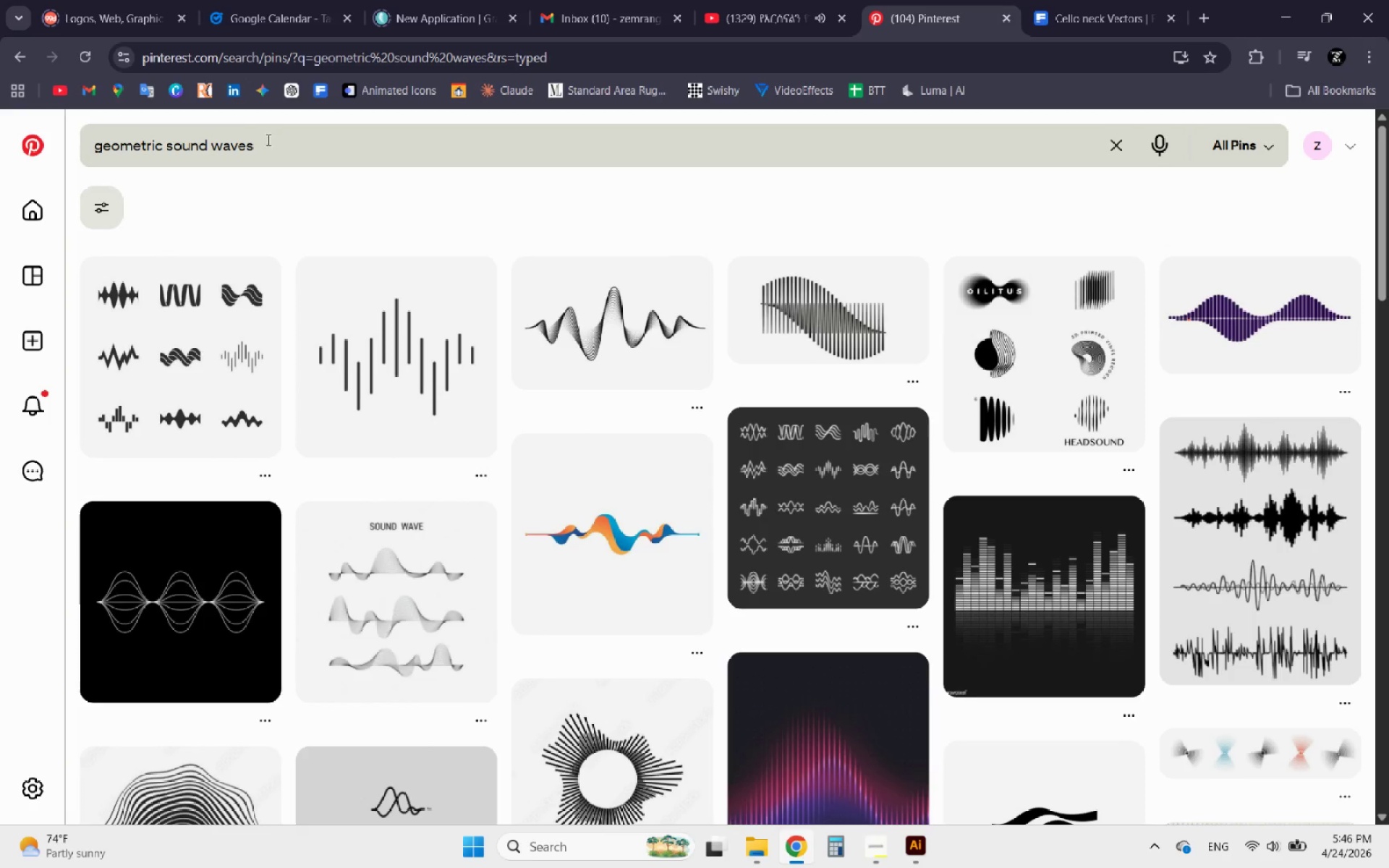 
left_click_drag(start_coordinate=[262, 147], to_coordinate=[85, 140])
 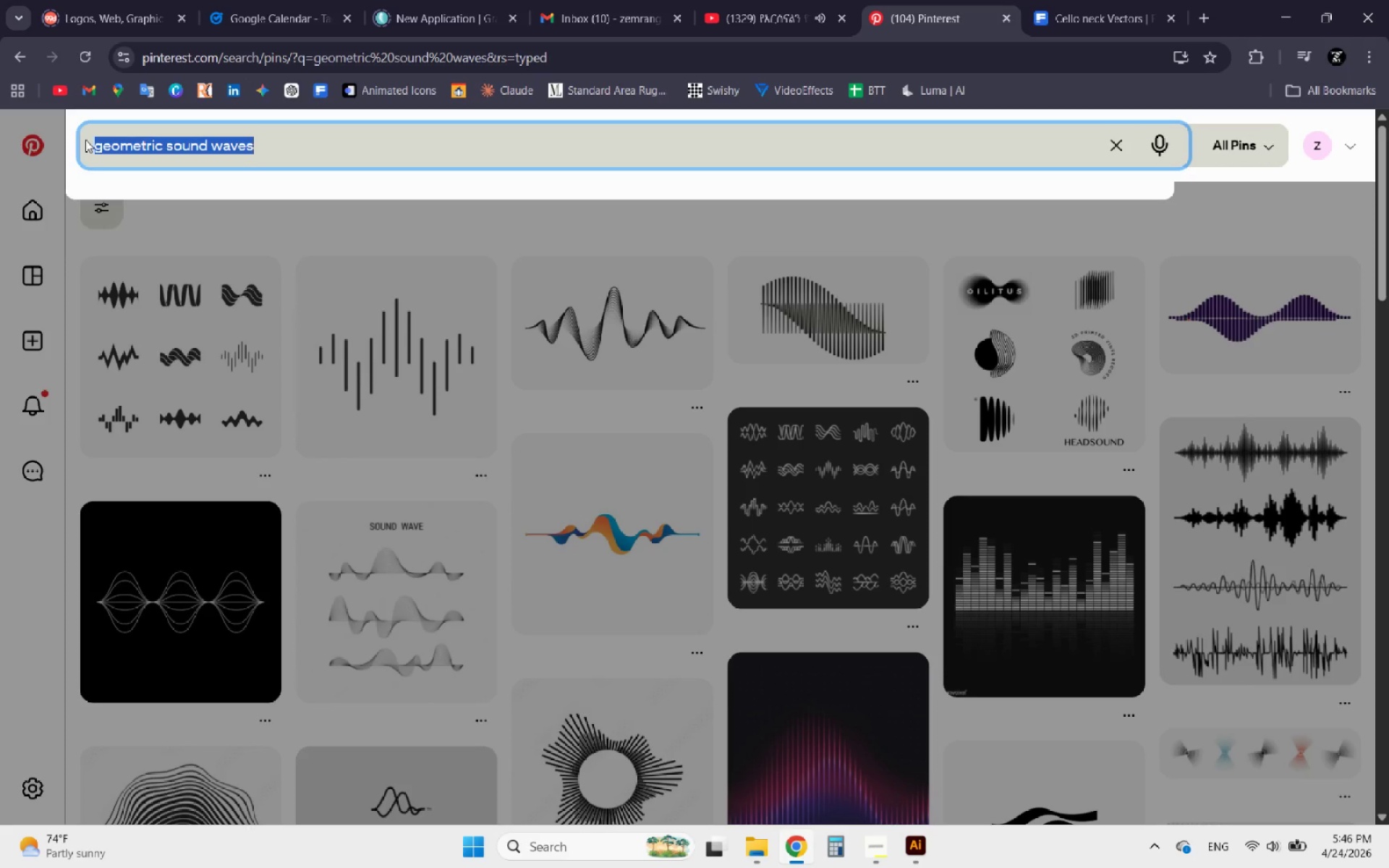 
key(Control+C)
 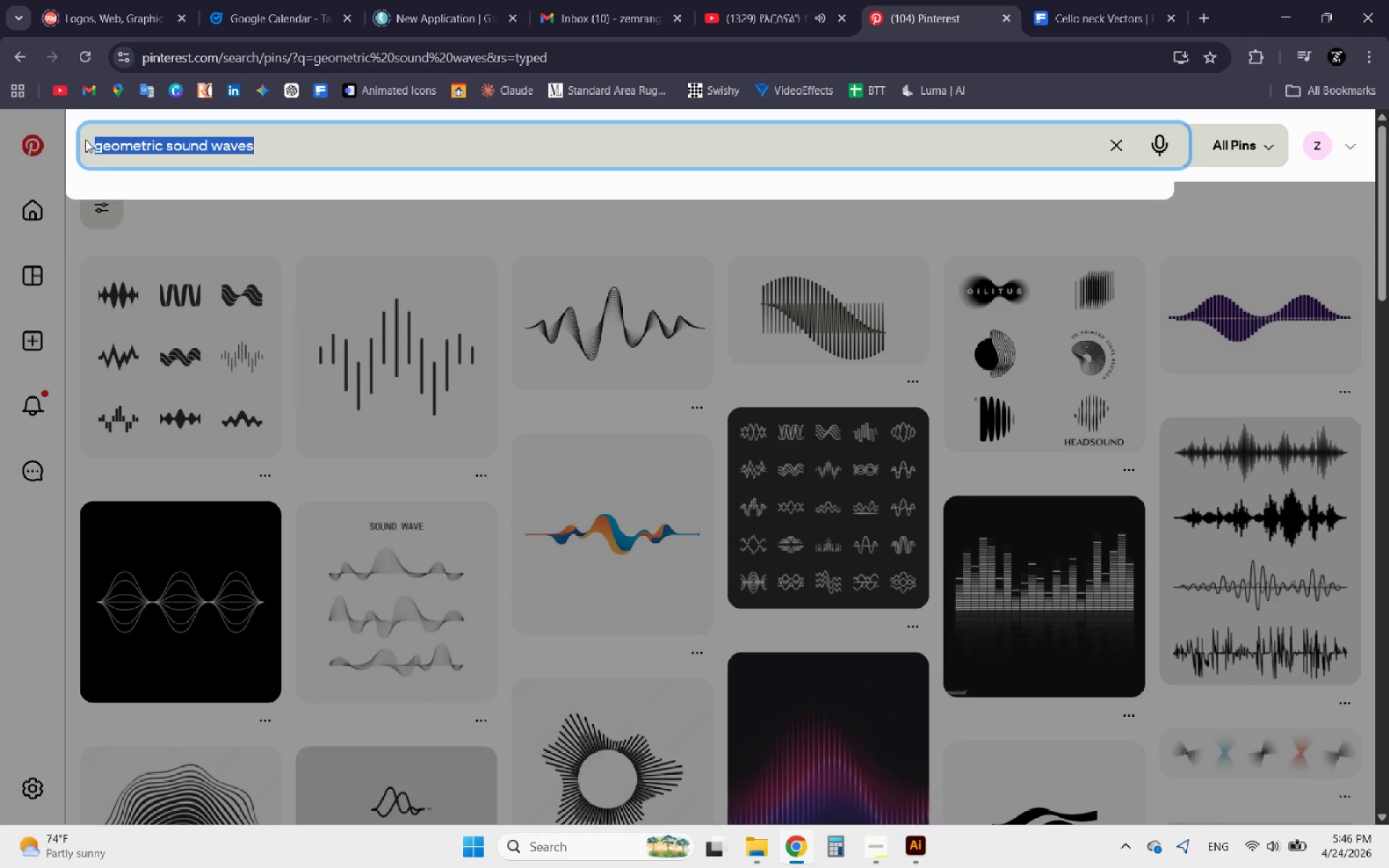 
key(Control+C)
 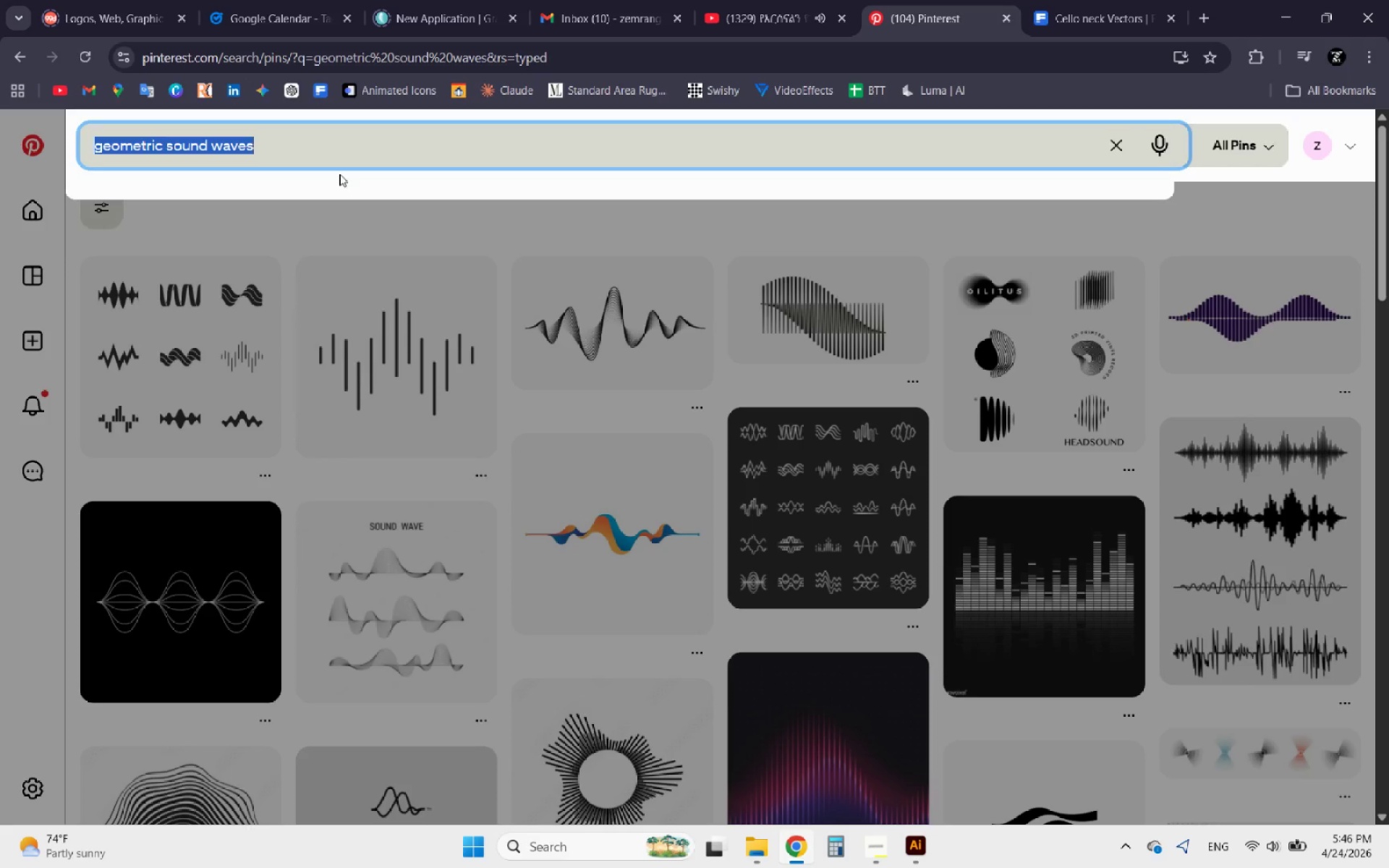 
key(Control+C)
 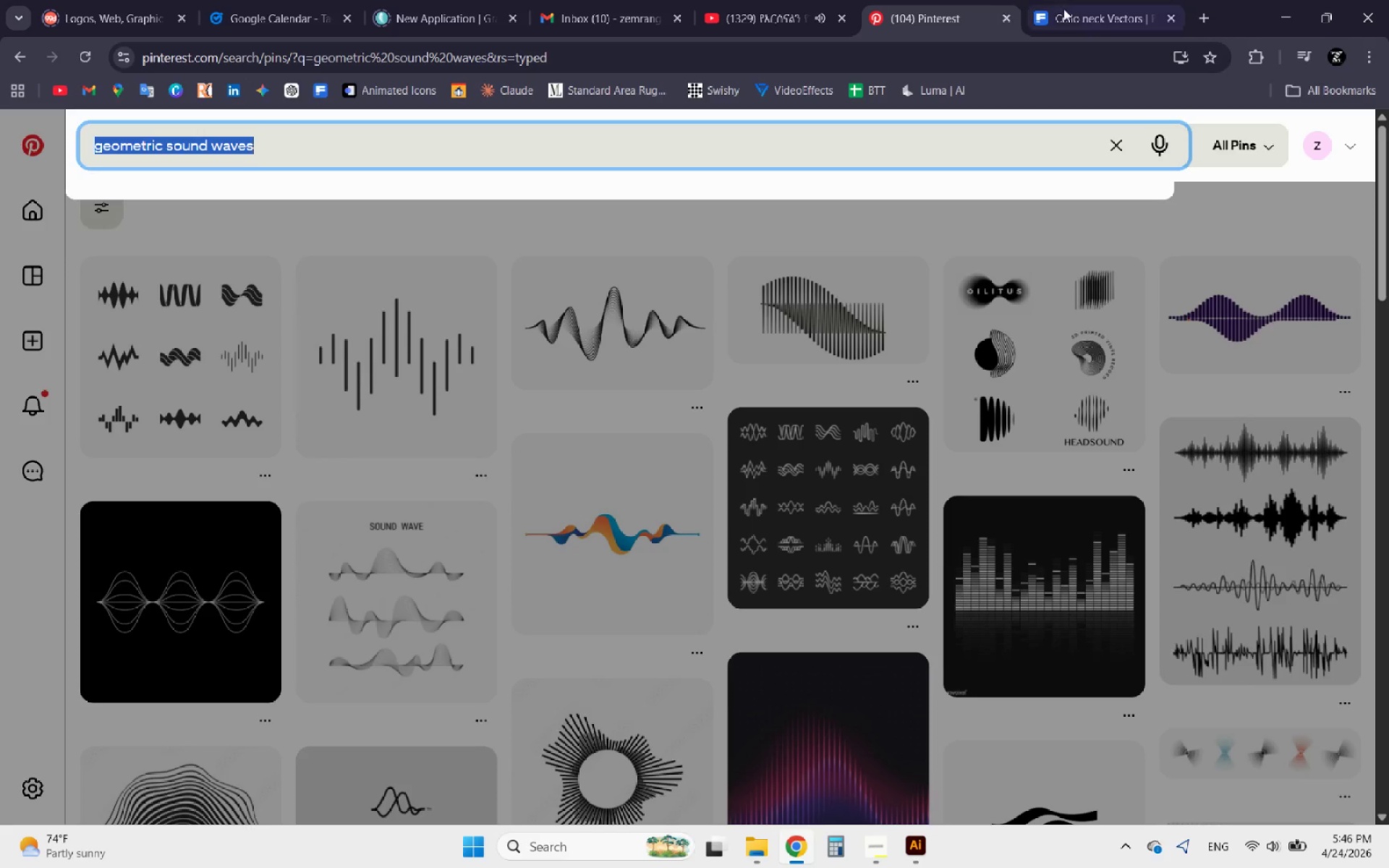 
left_click([1077, 11])
 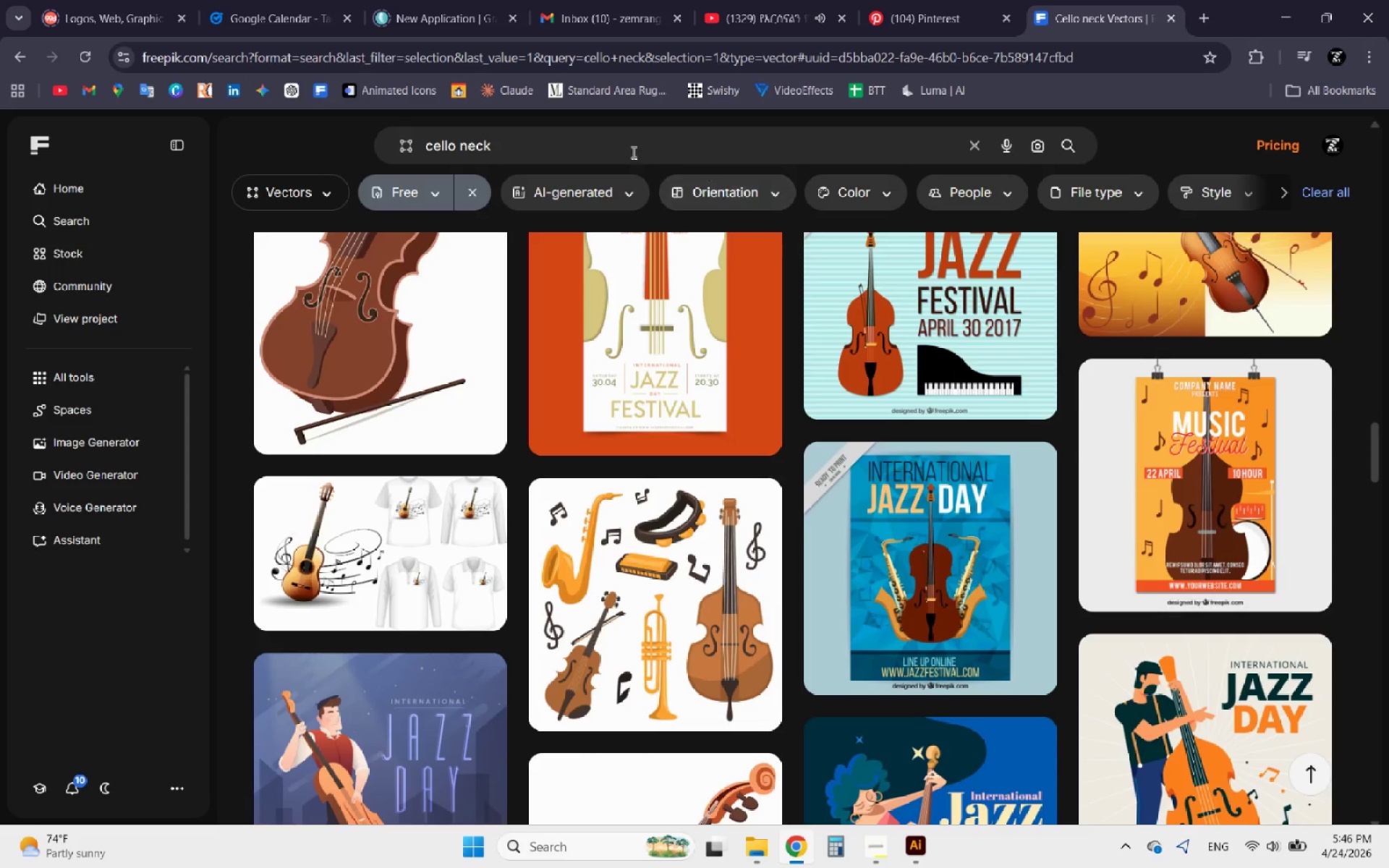 
left_click_drag(start_coordinate=[607, 152], to_coordinate=[239, 163])
 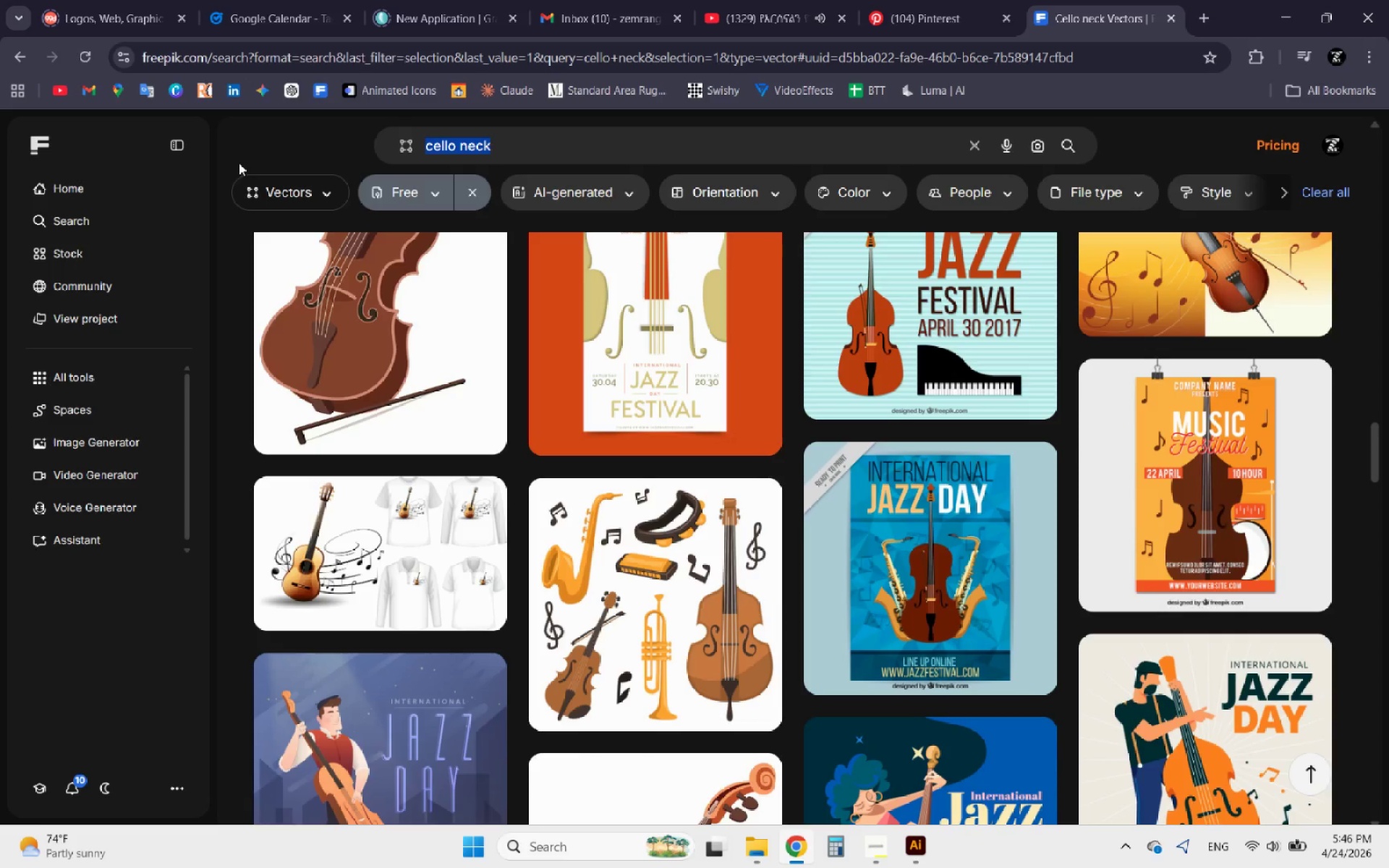 
key(Control+V)
 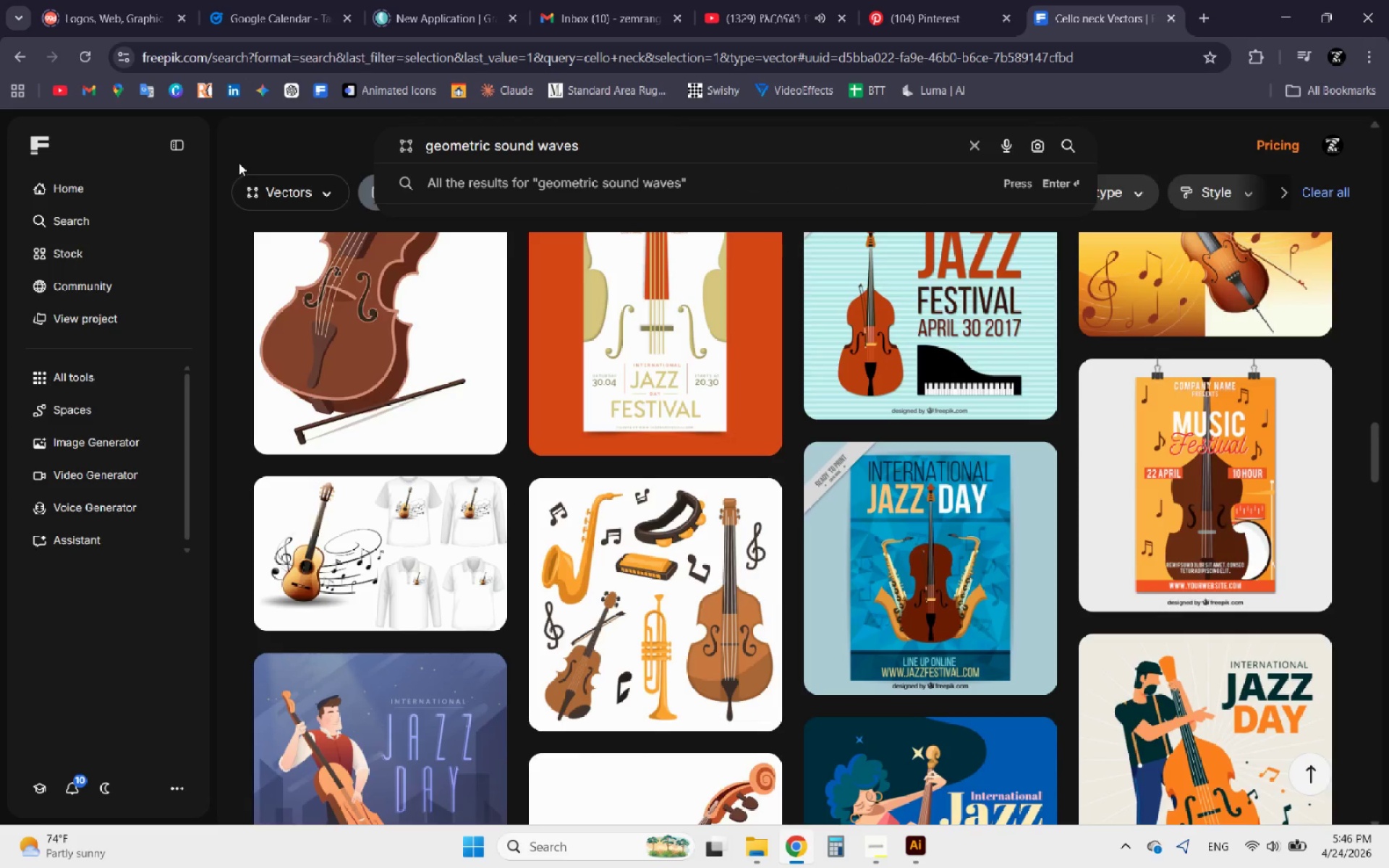 
key(Enter)
 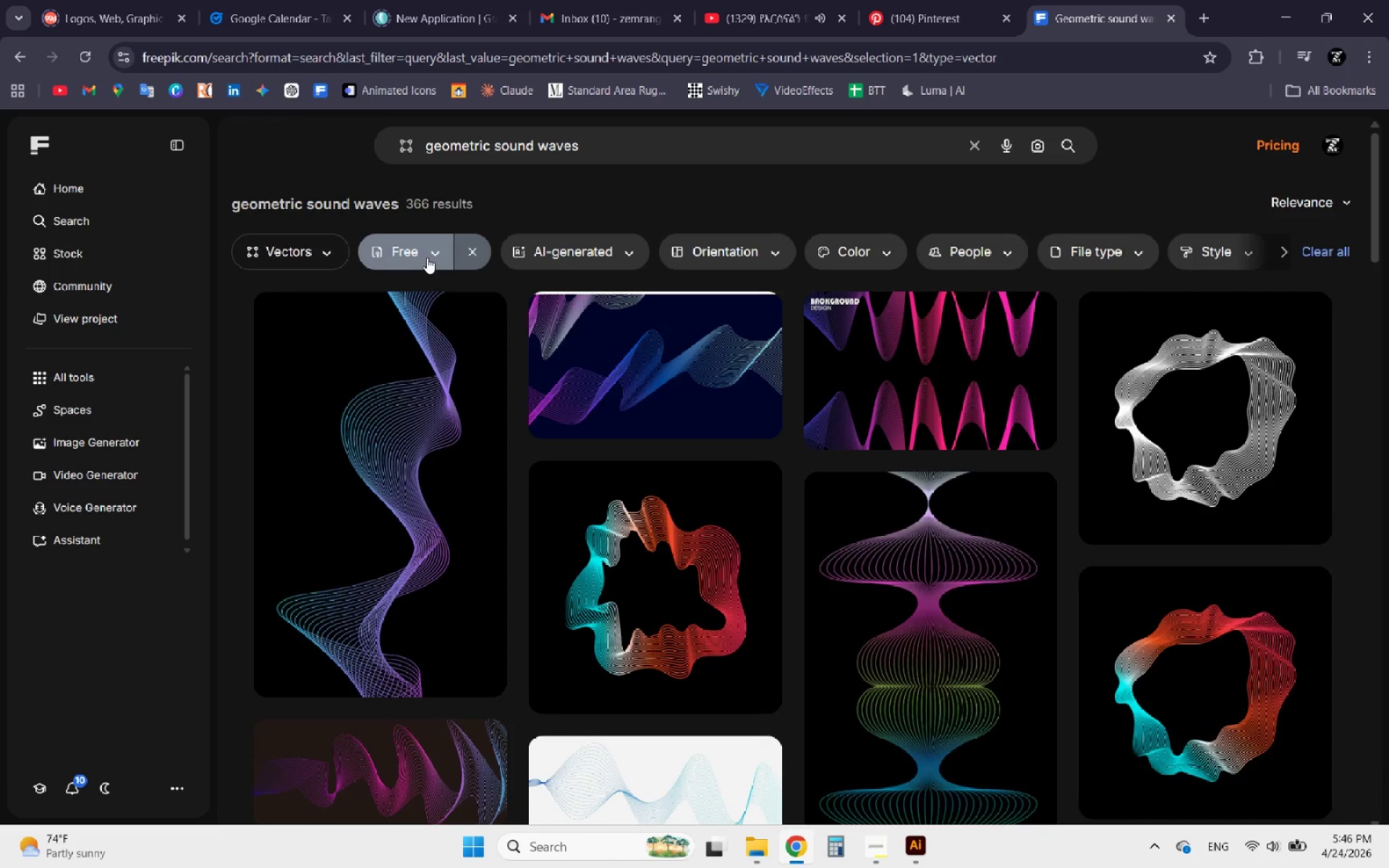 
wait(7.06)
 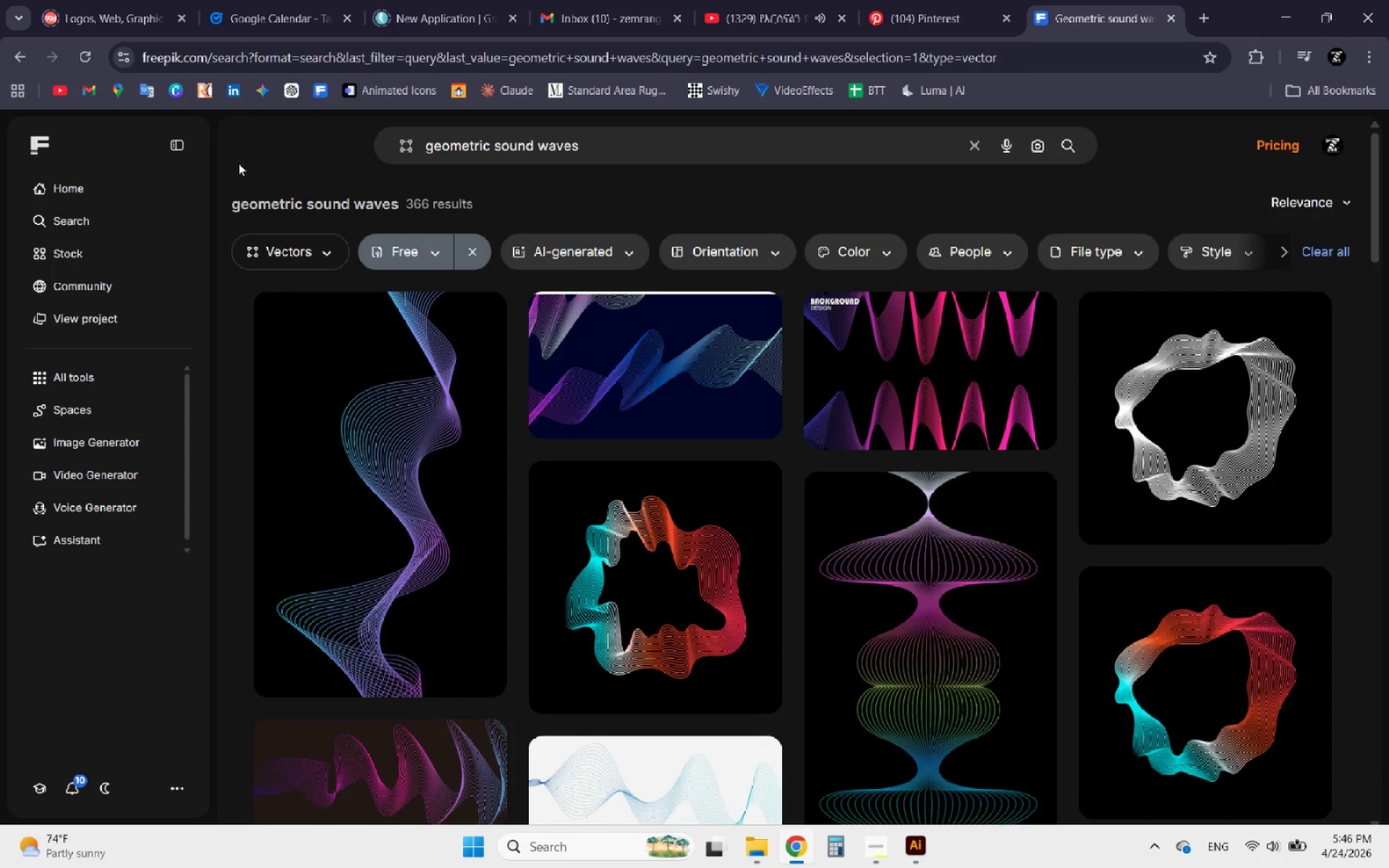 
scroll: coordinate [345, 366], scroll_direction: down, amount: 8.0
 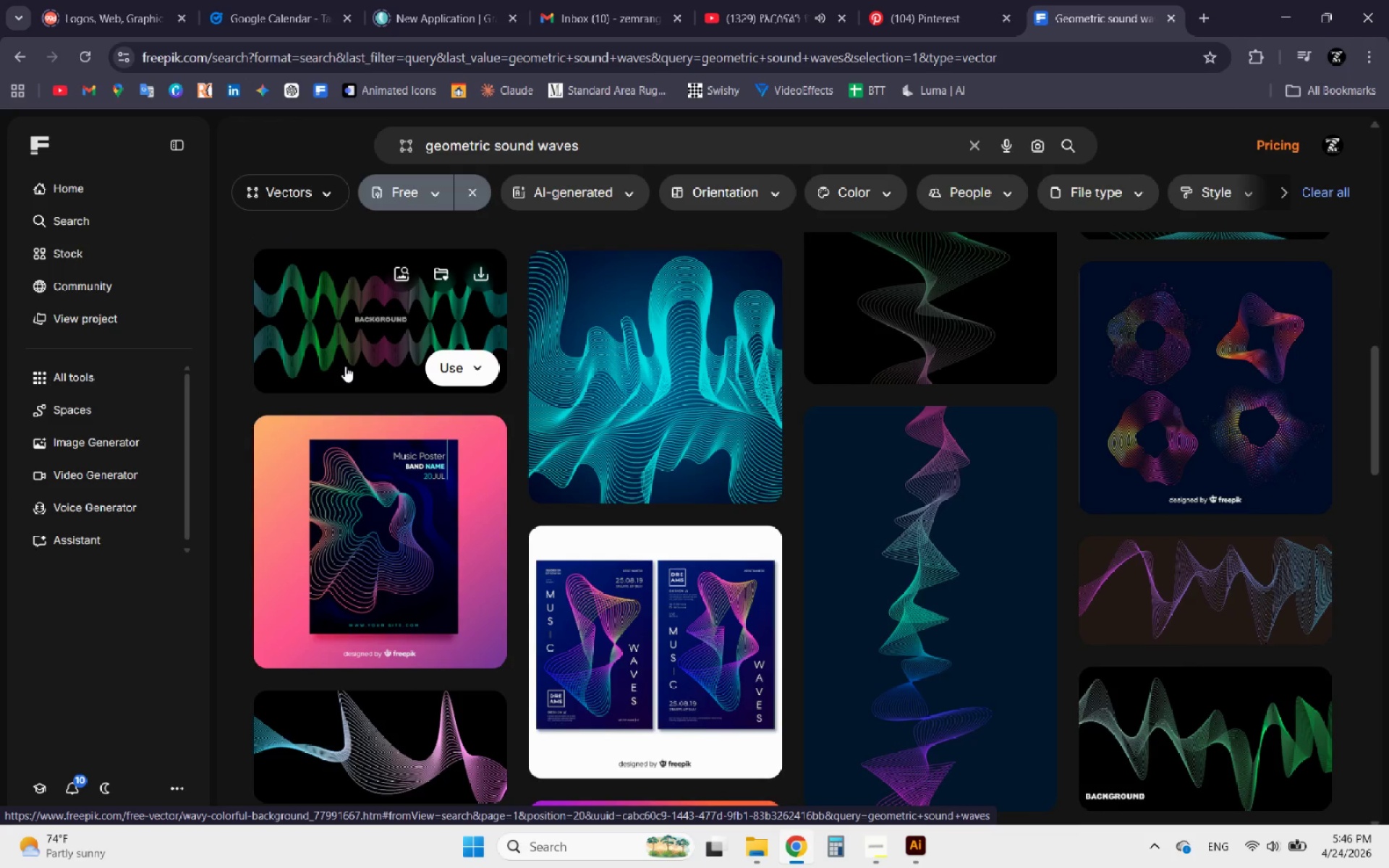 
scroll: coordinate [345, 366], scroll_direction: down, amount: 1.0
 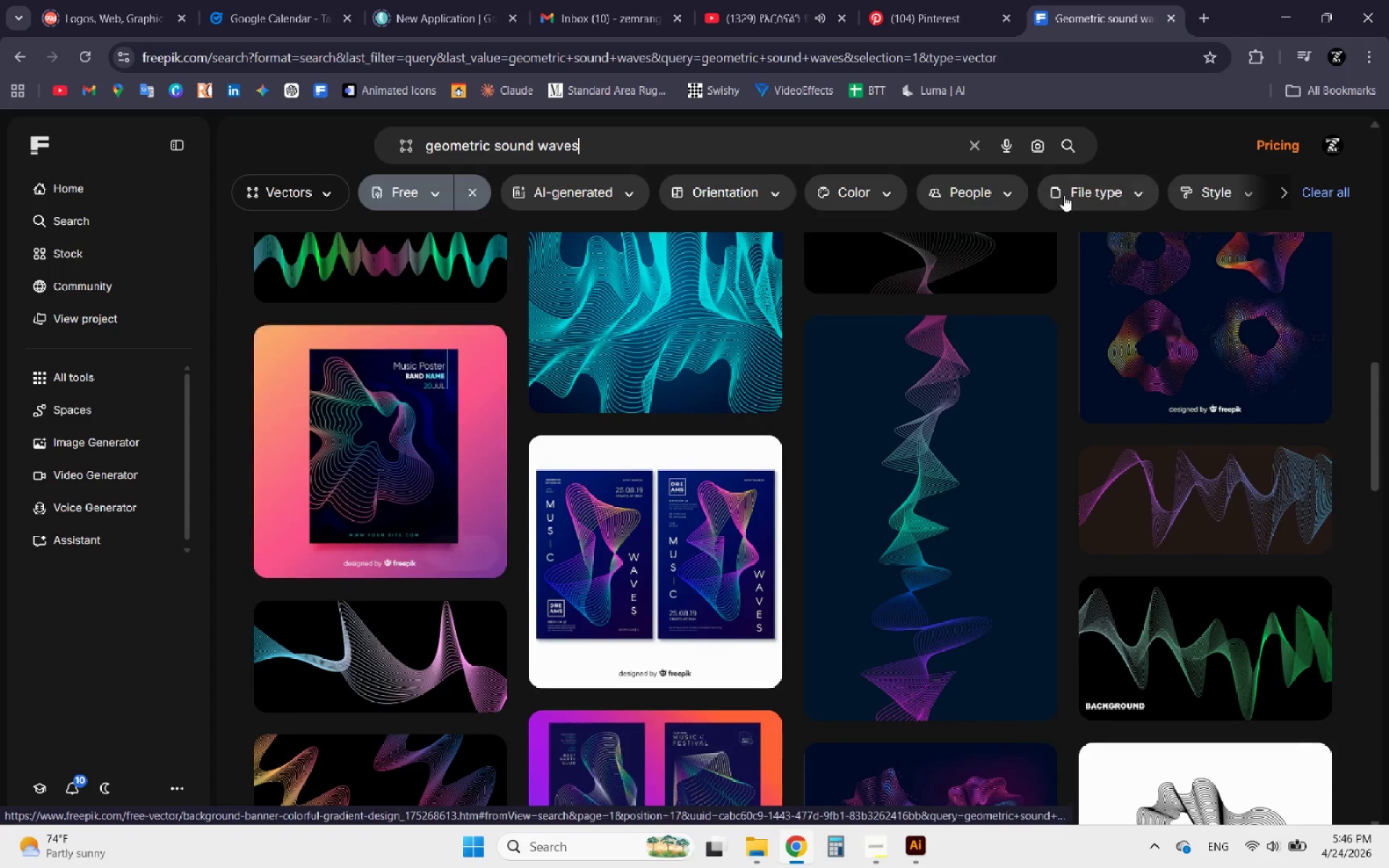 
left_click([1282, 15])
 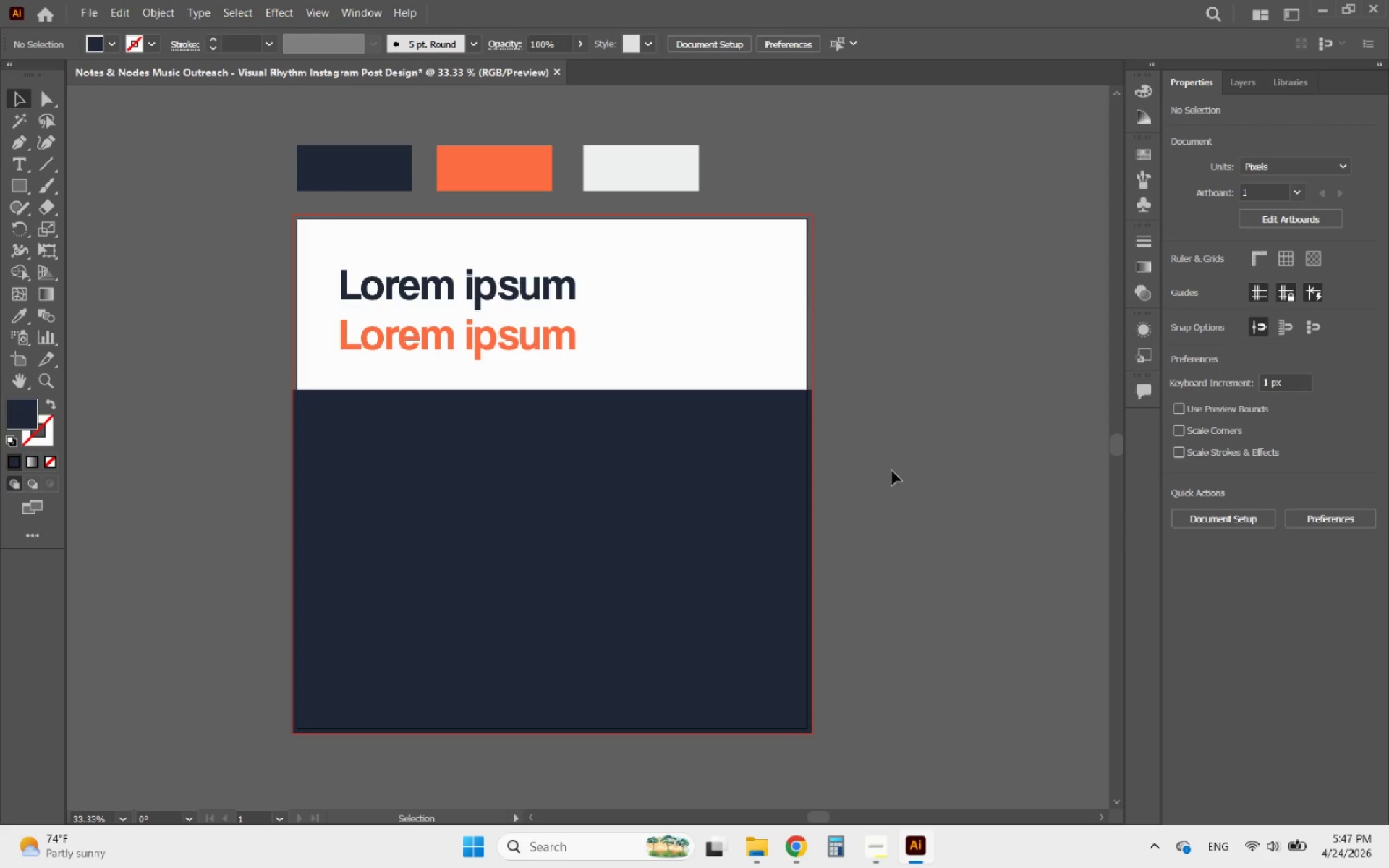 
key(Alt+AltLeft)
 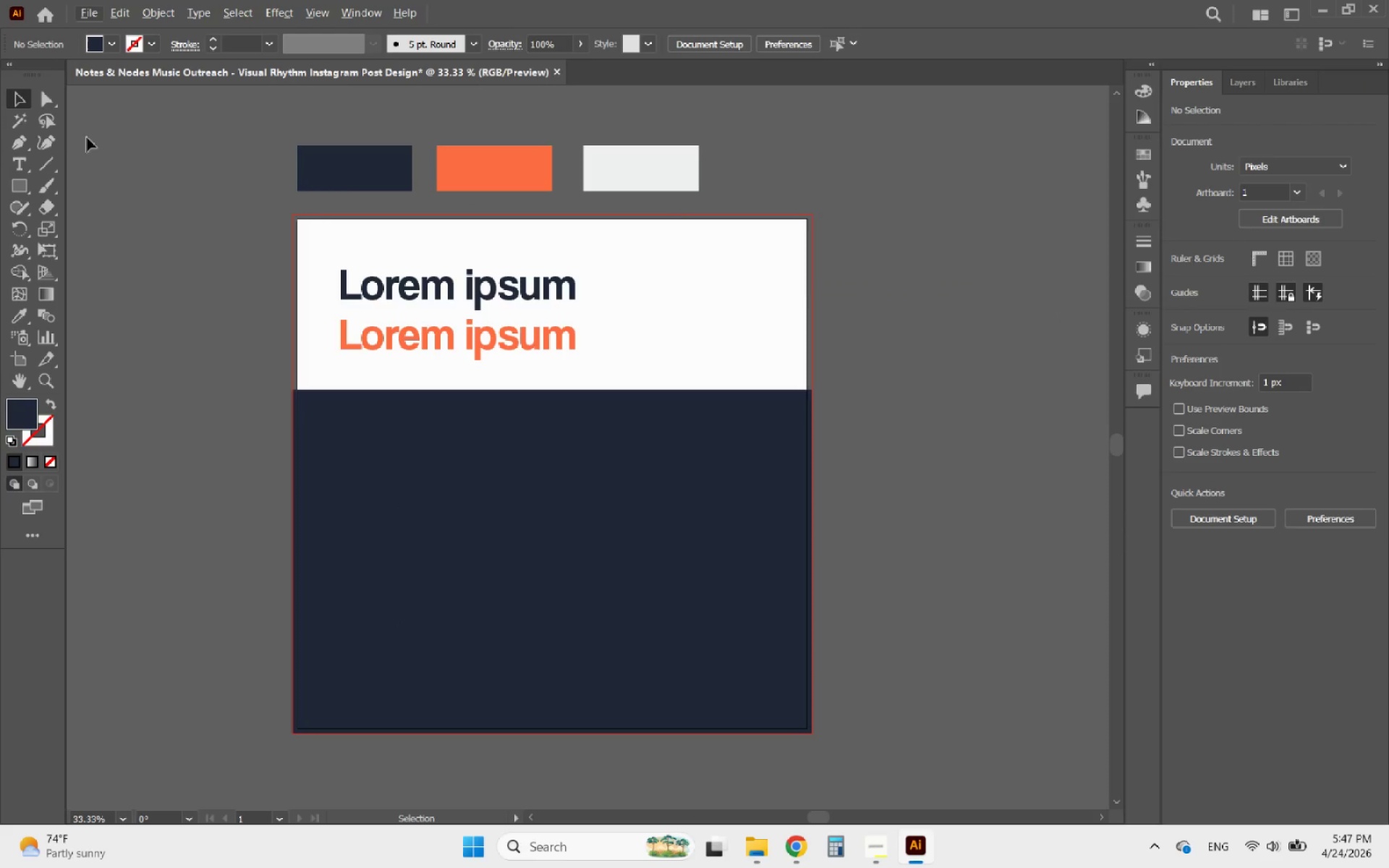 
left_click([51, 137])
 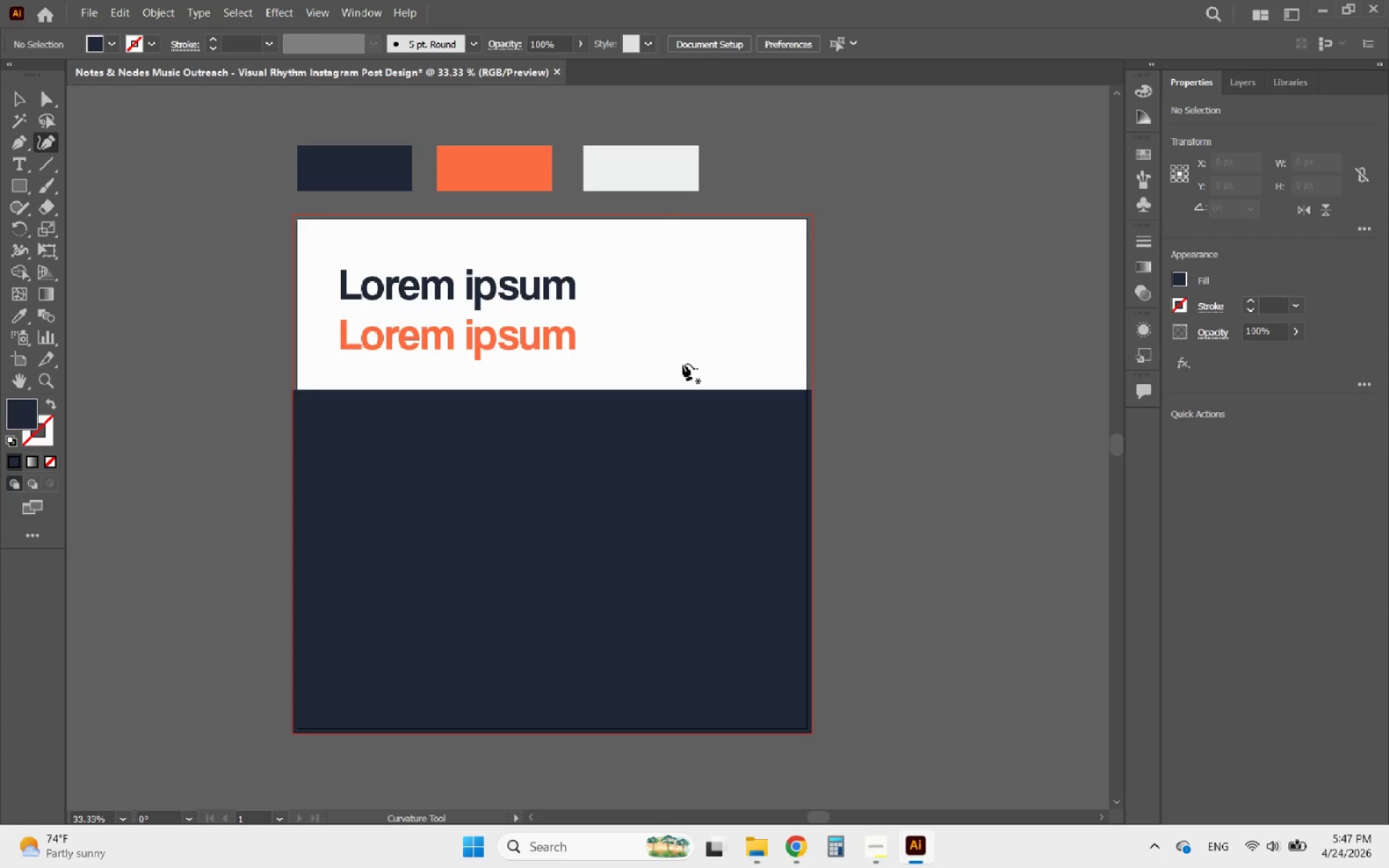 
left_click([683, 364])
 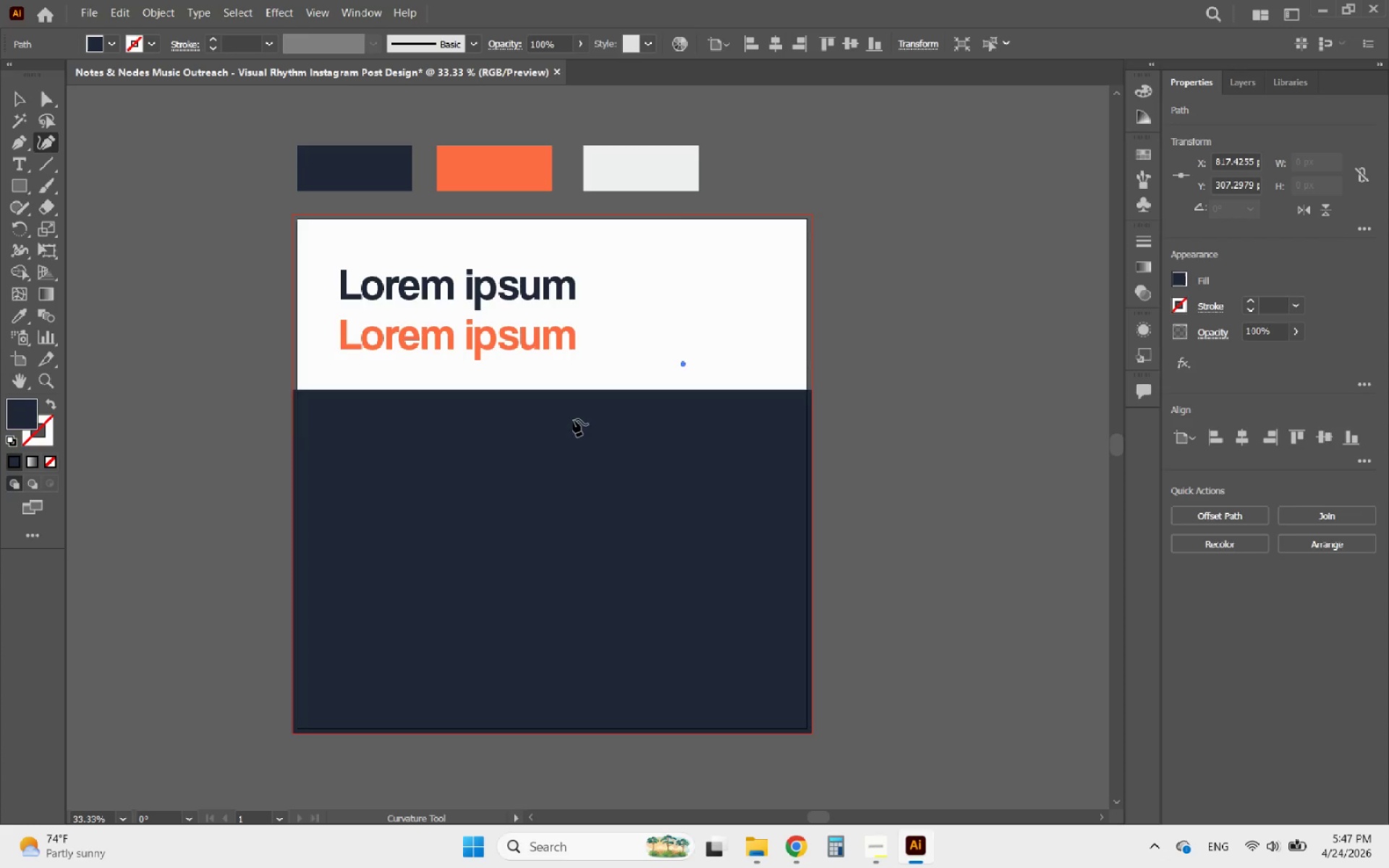 
left_click([572, 422])
 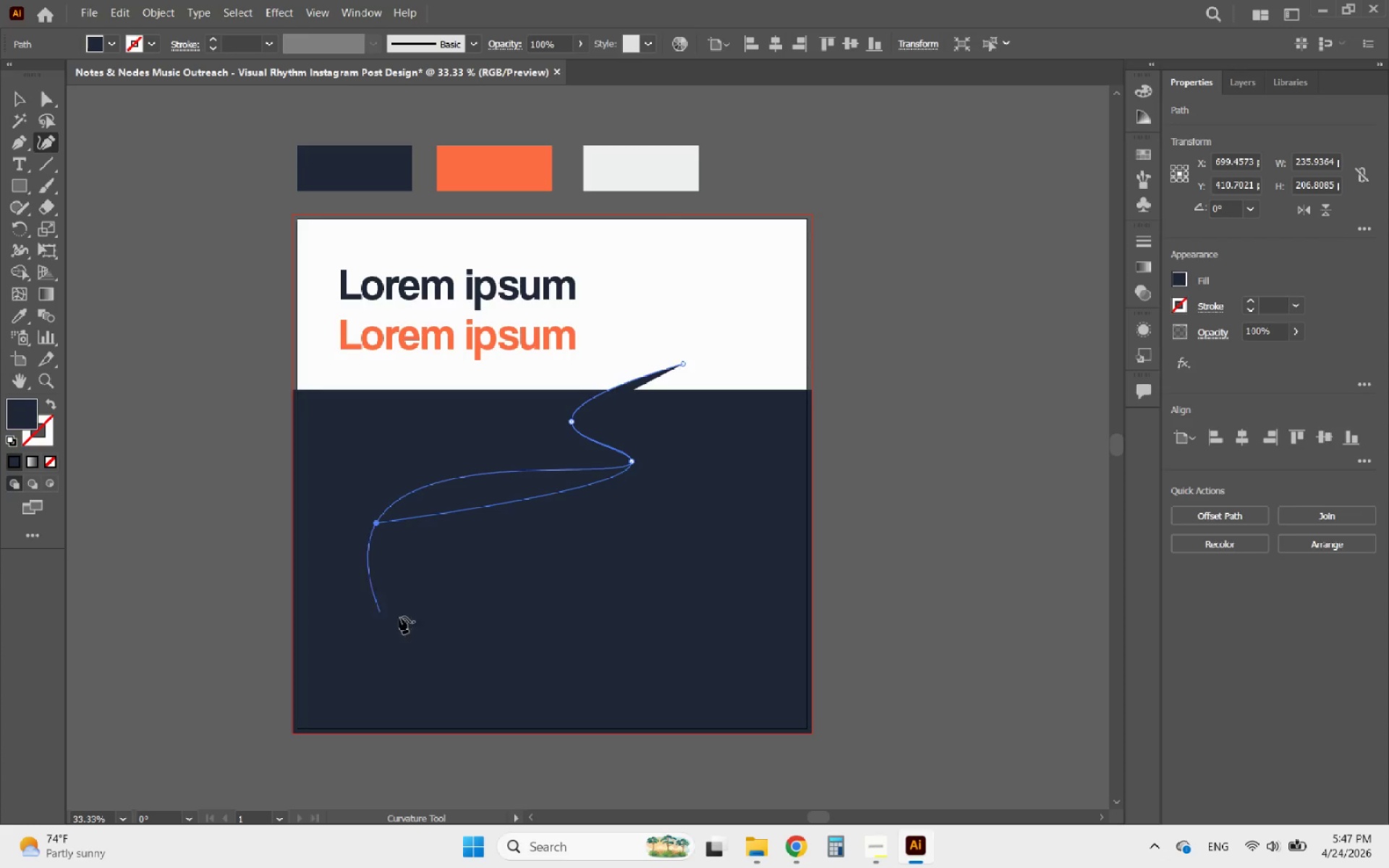 
left_click_drag(start_coordinate=[449, 626], to_coordinate=[458, 626])
 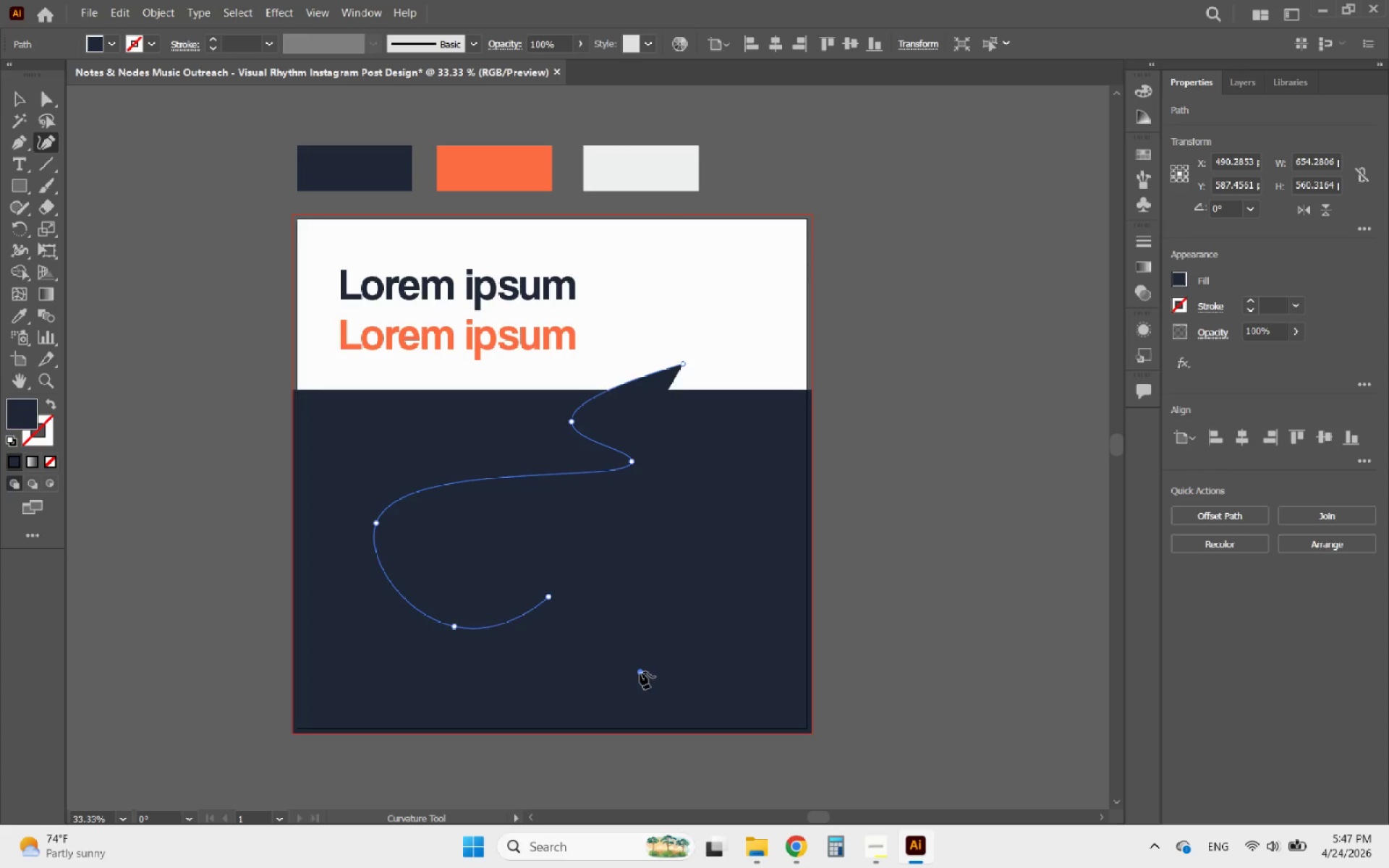 
left_click([705, 571])
 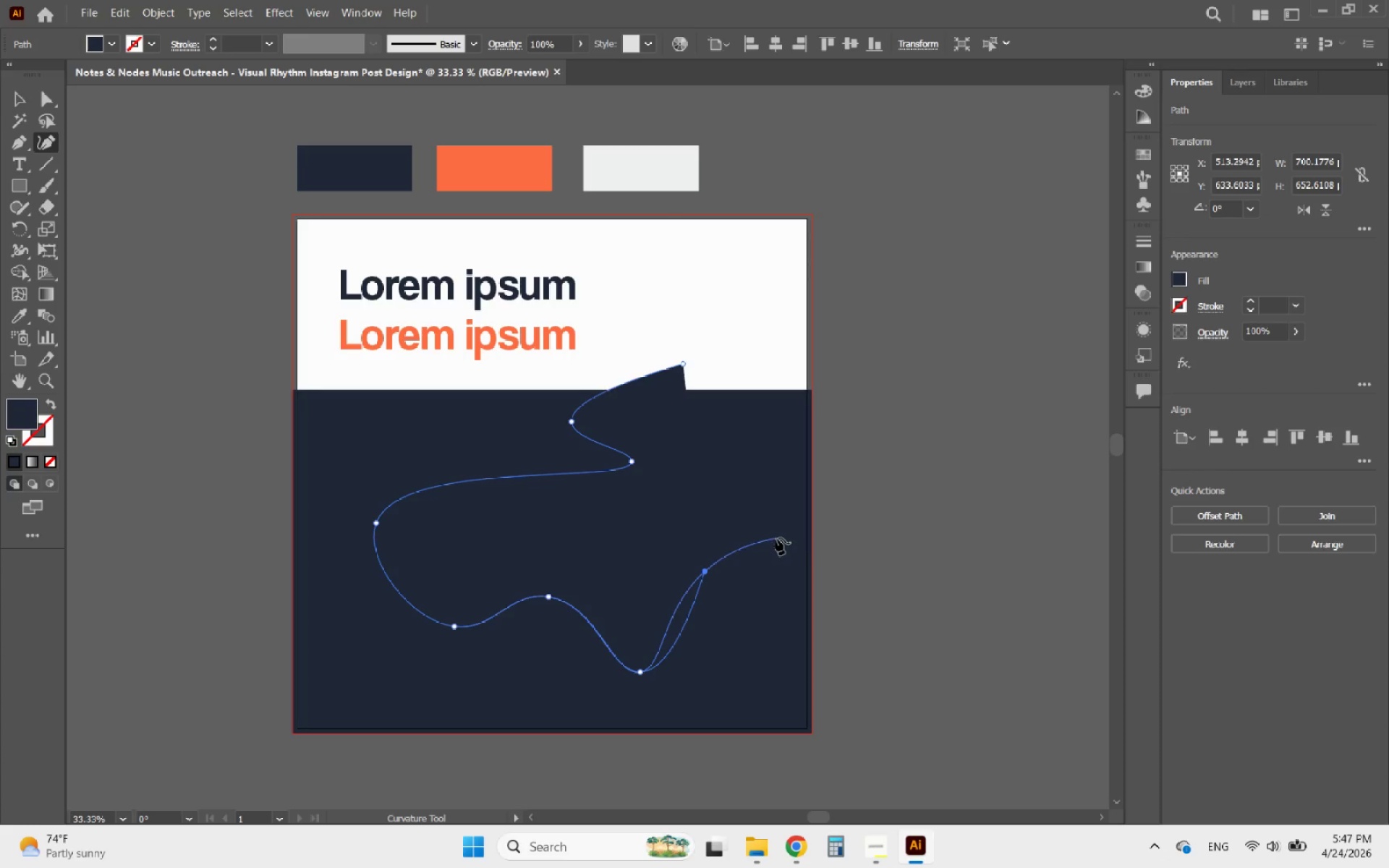 
left_click([776, 538])
 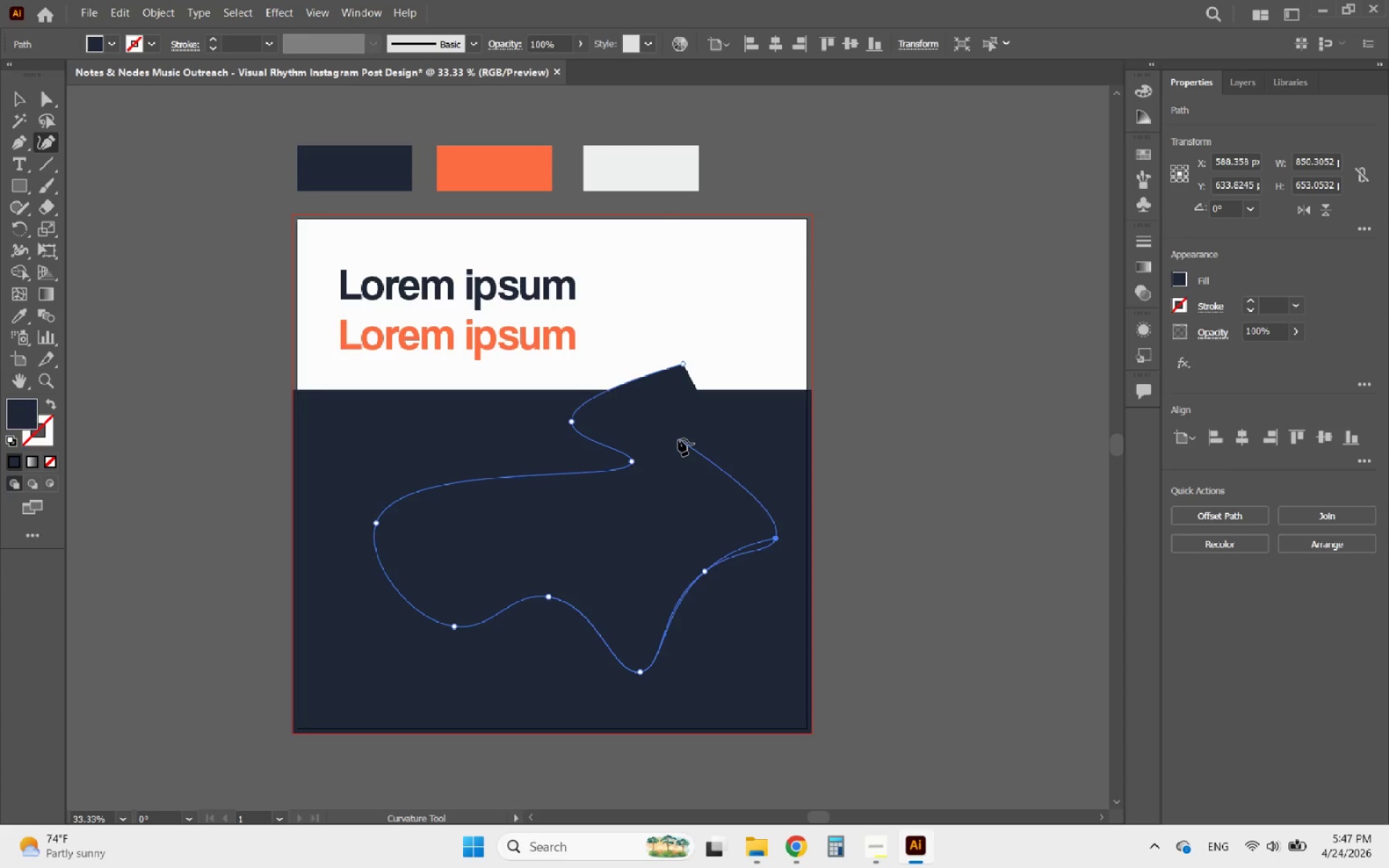 
left_click_drag(start_coordinate=[679, 439], to_coordinate=[682, 439])
 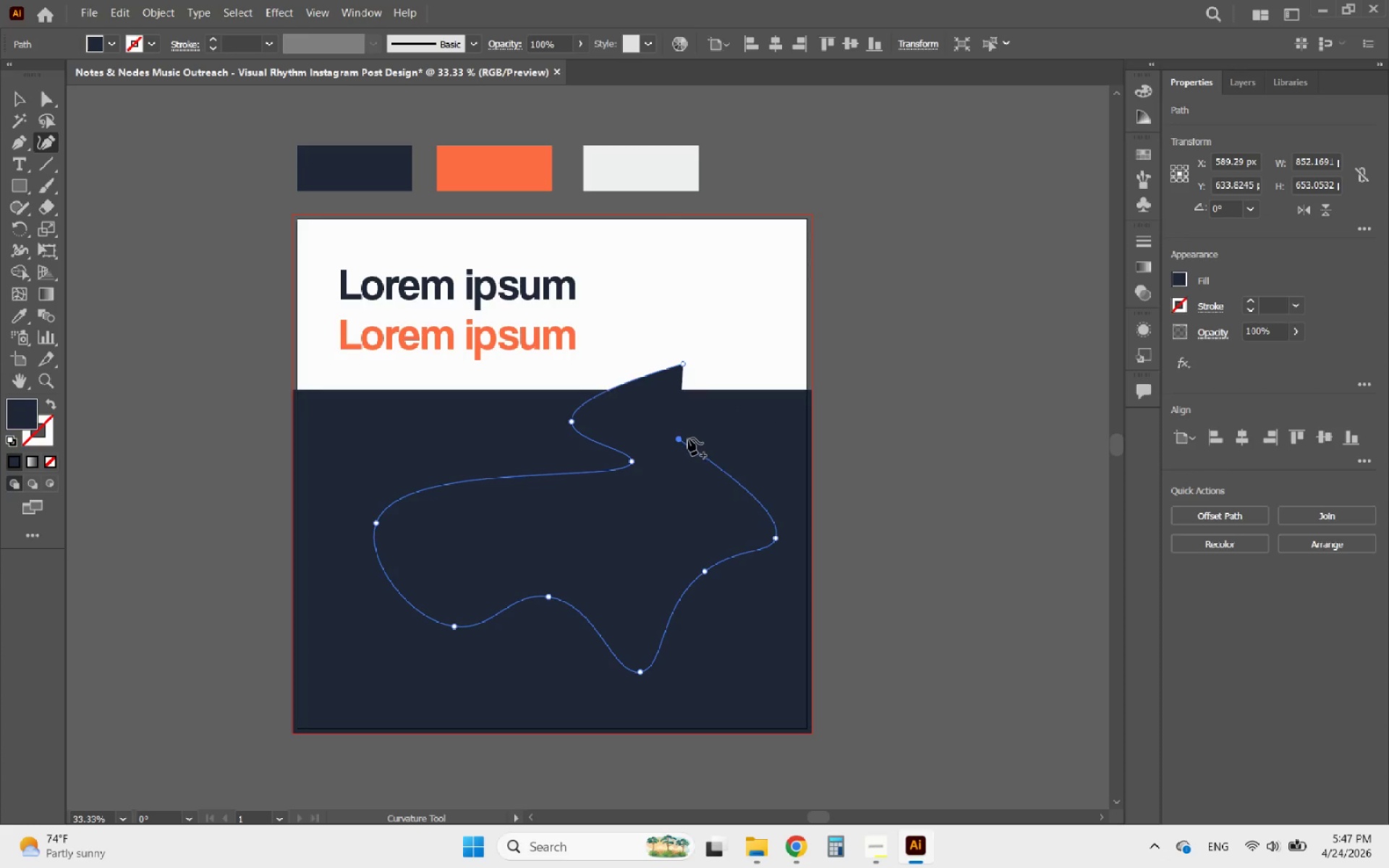 
left_click_drag(start_coordinate=[681, 439], to_coordinate=[731, 436])
 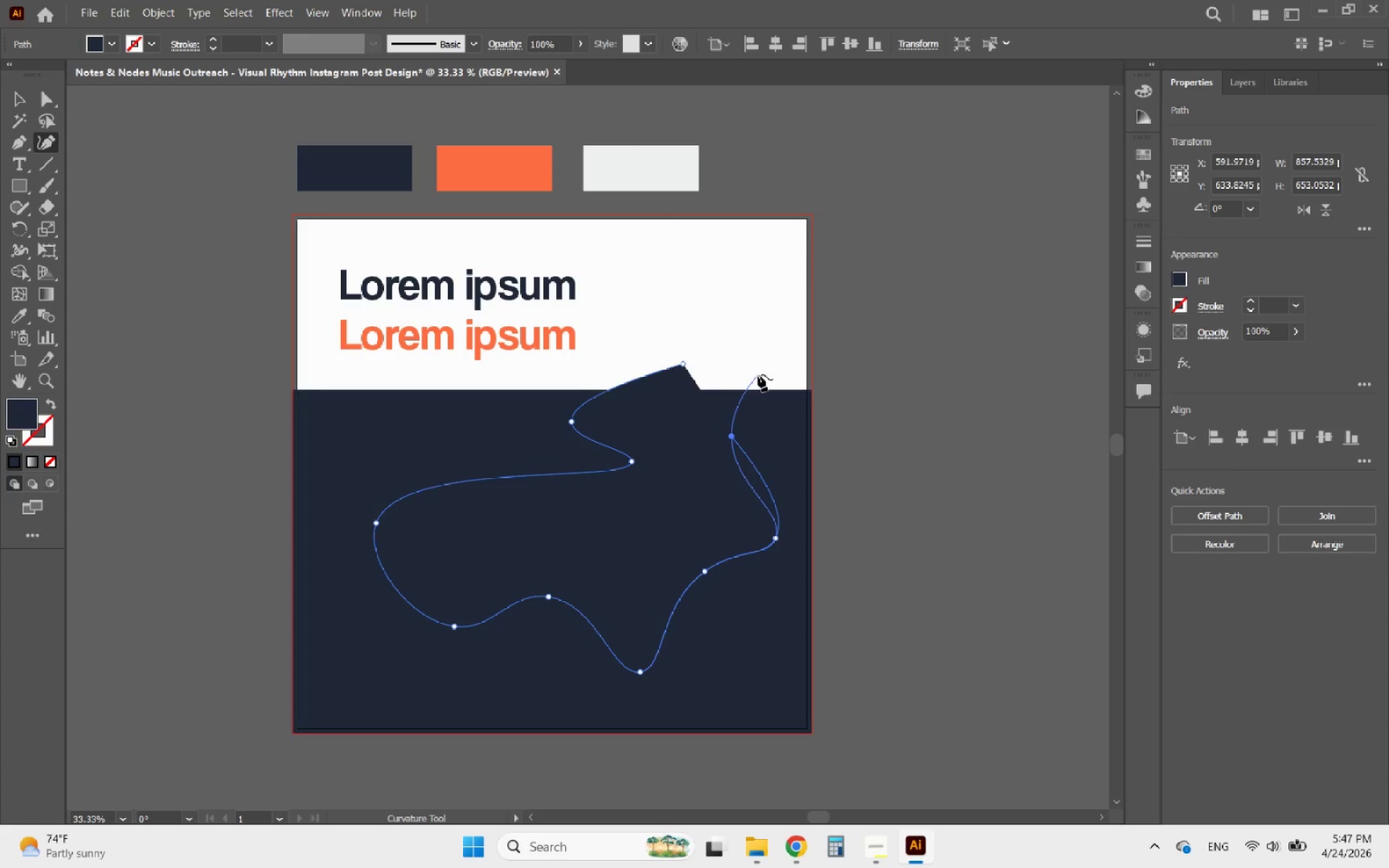 
left_click([758, 375])
 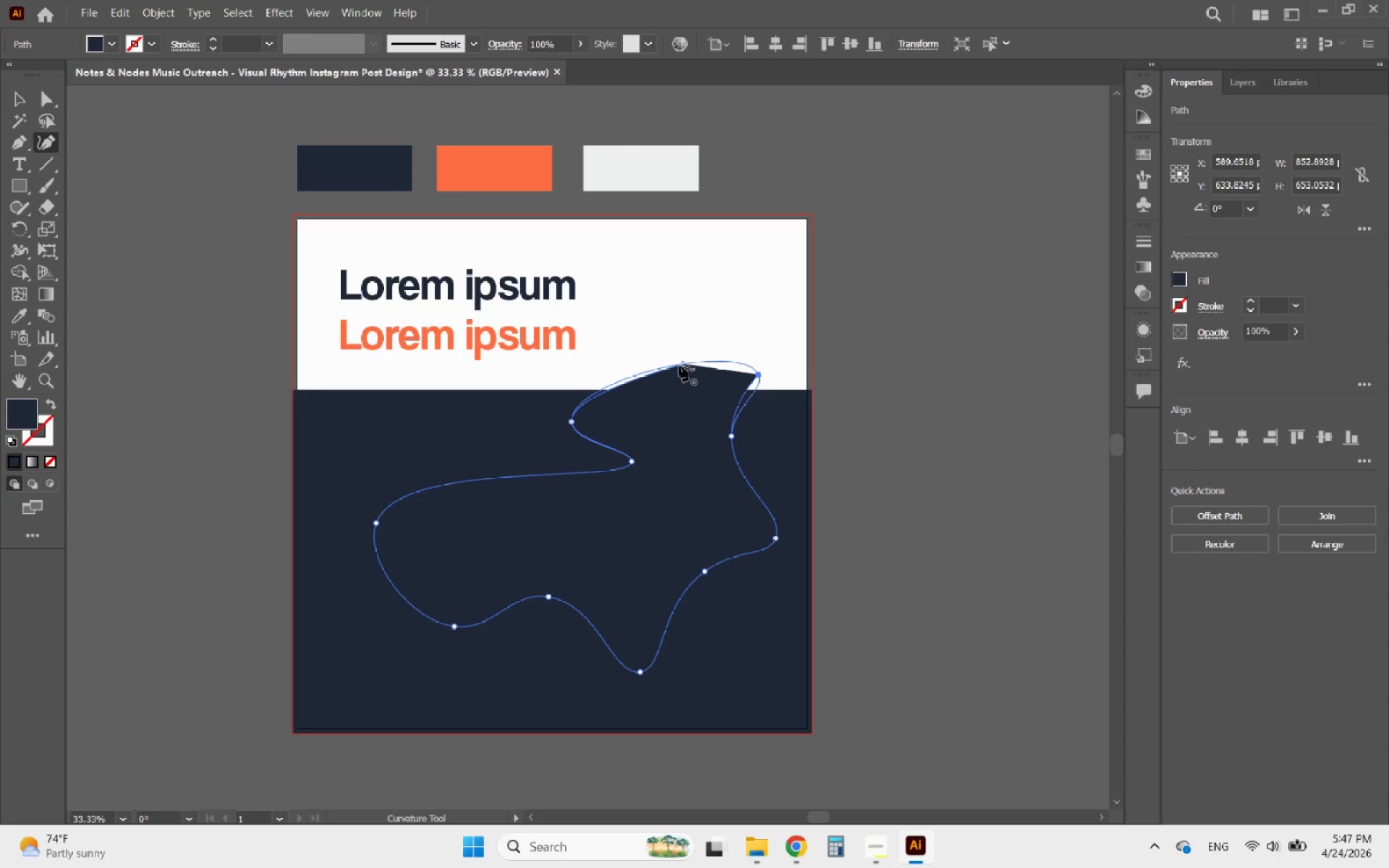 
left_click([679, 365])
 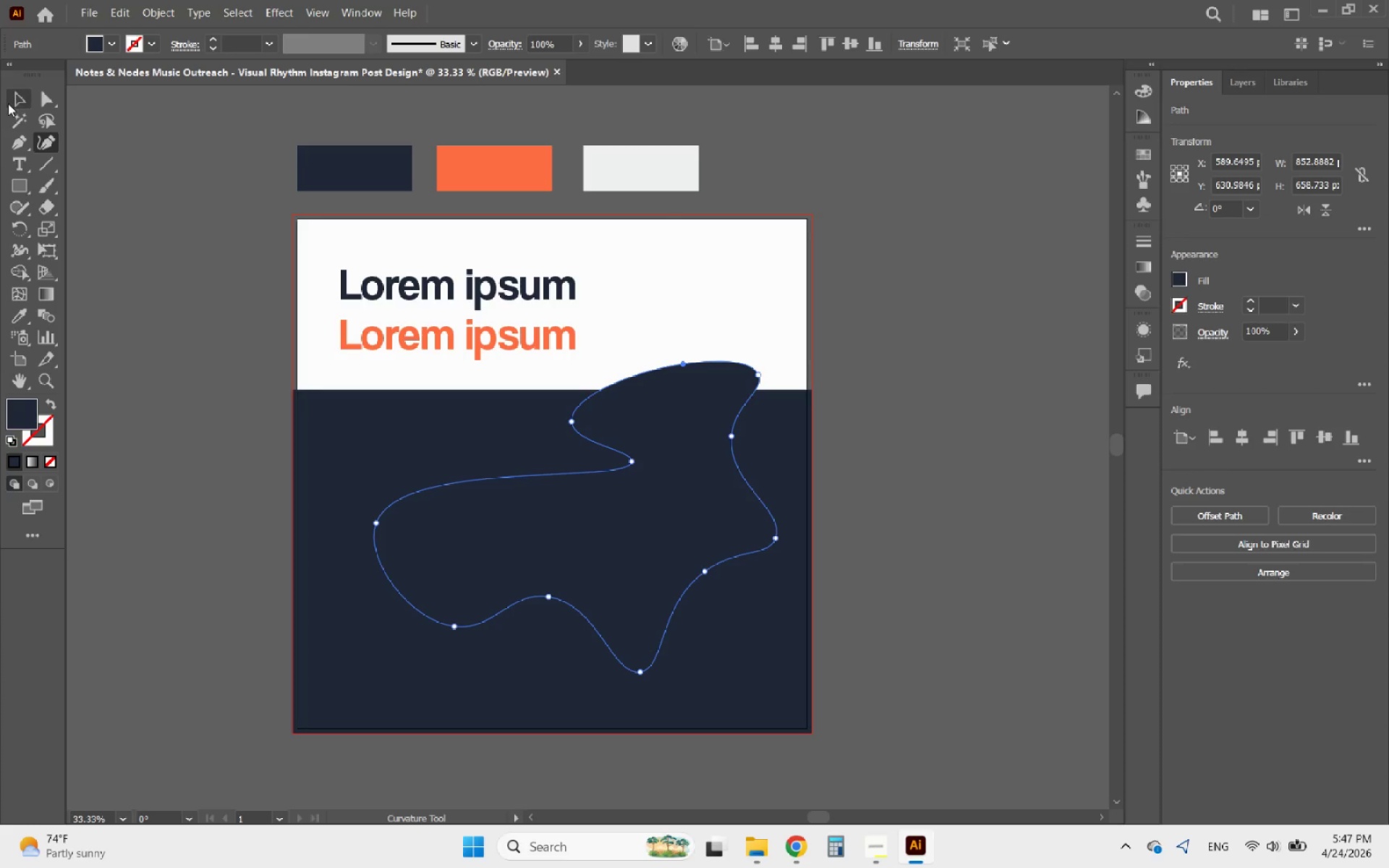 
left_click([25, 103])
 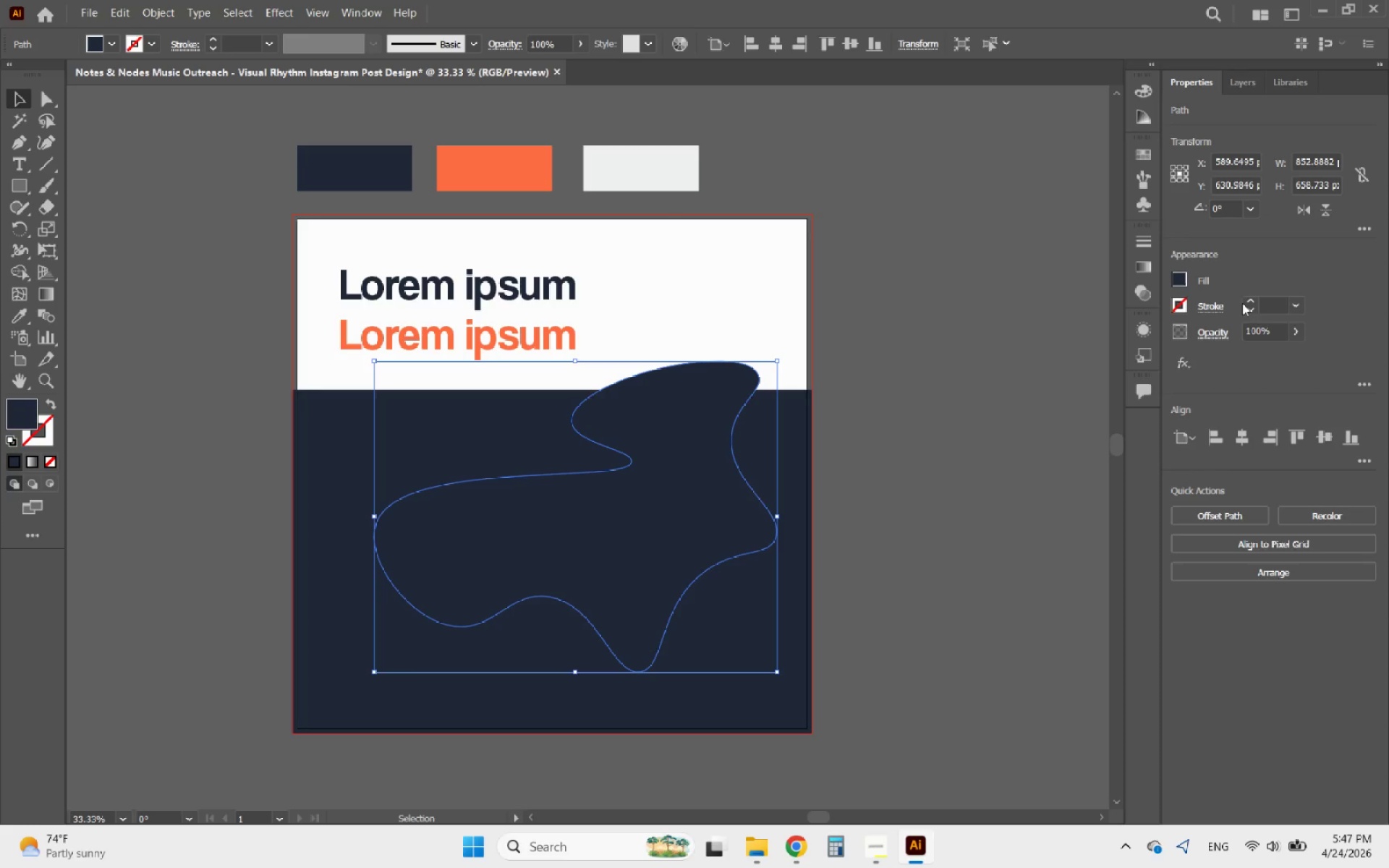 
double_click([1246, 301])
 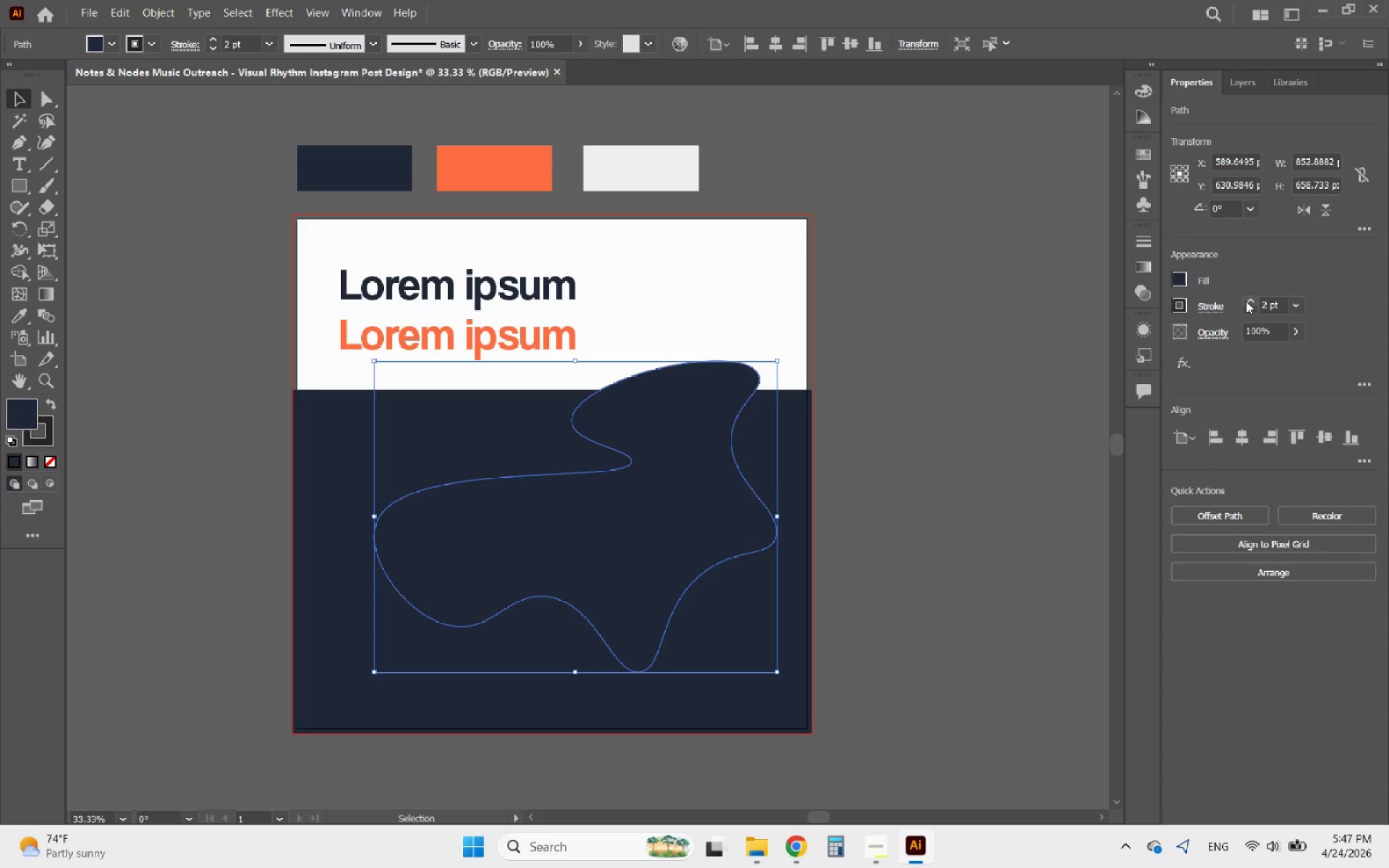 
left_click([1246, 301])
 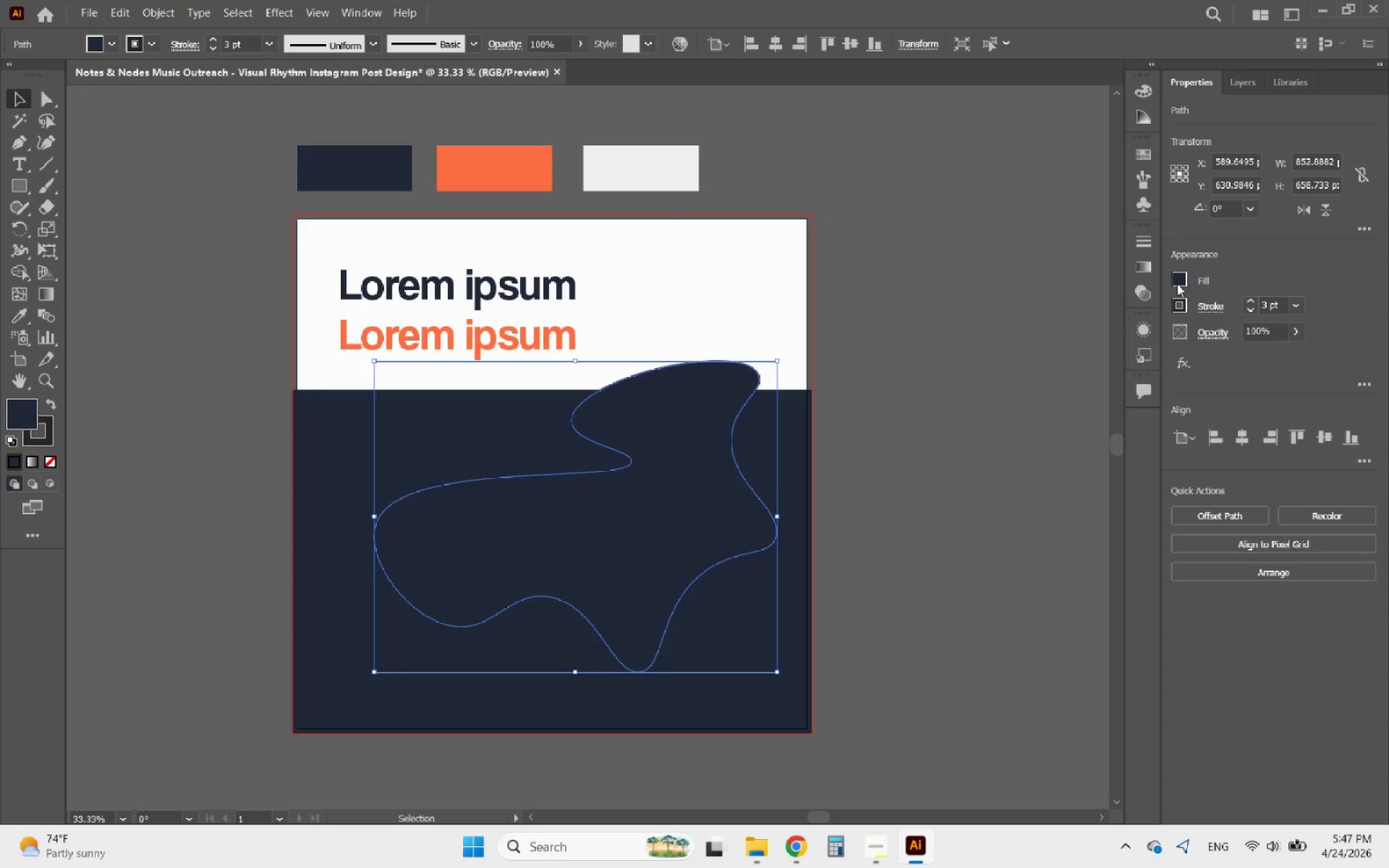 
left_click([1177, 284])
 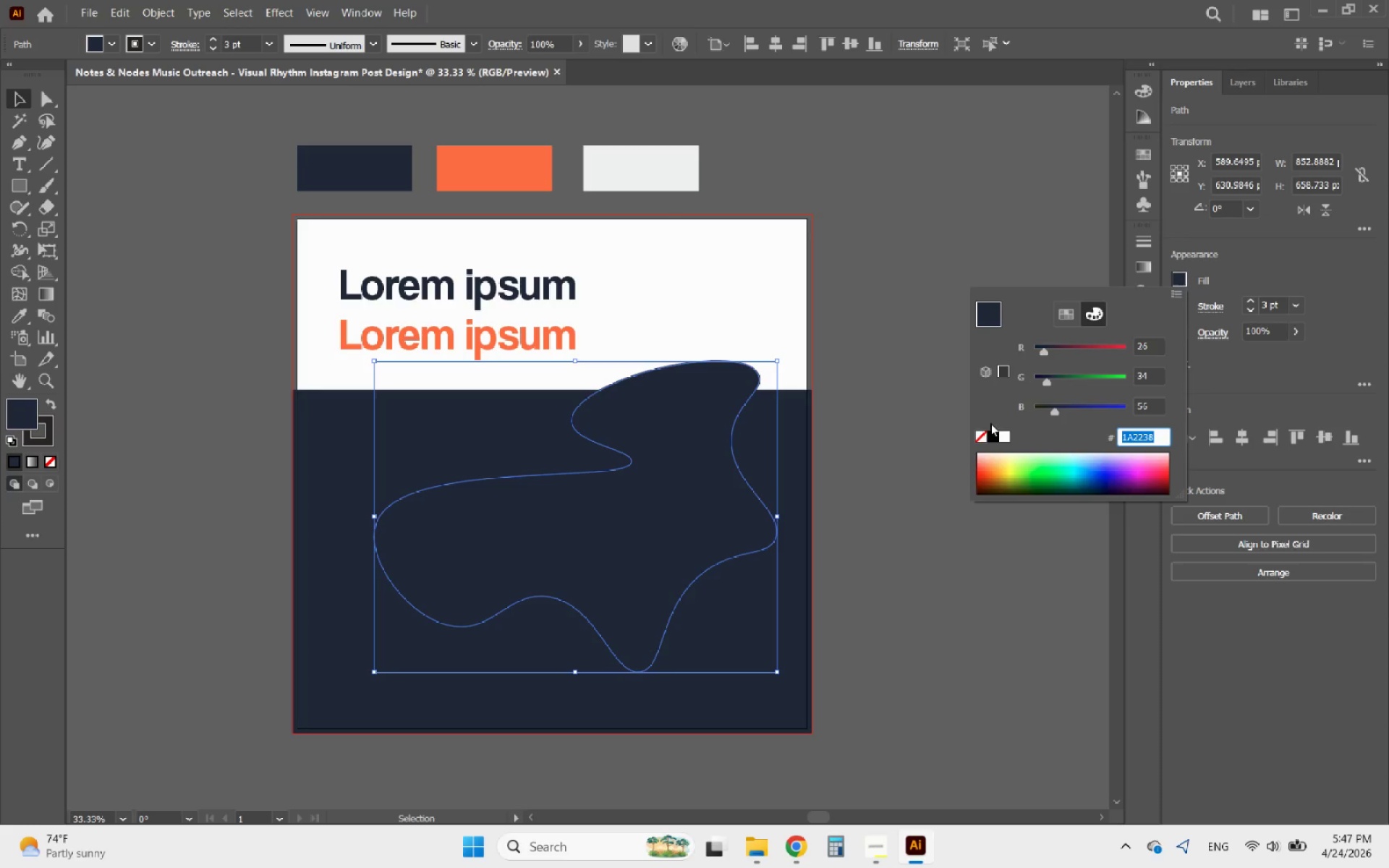 
left_click([982, 433])
 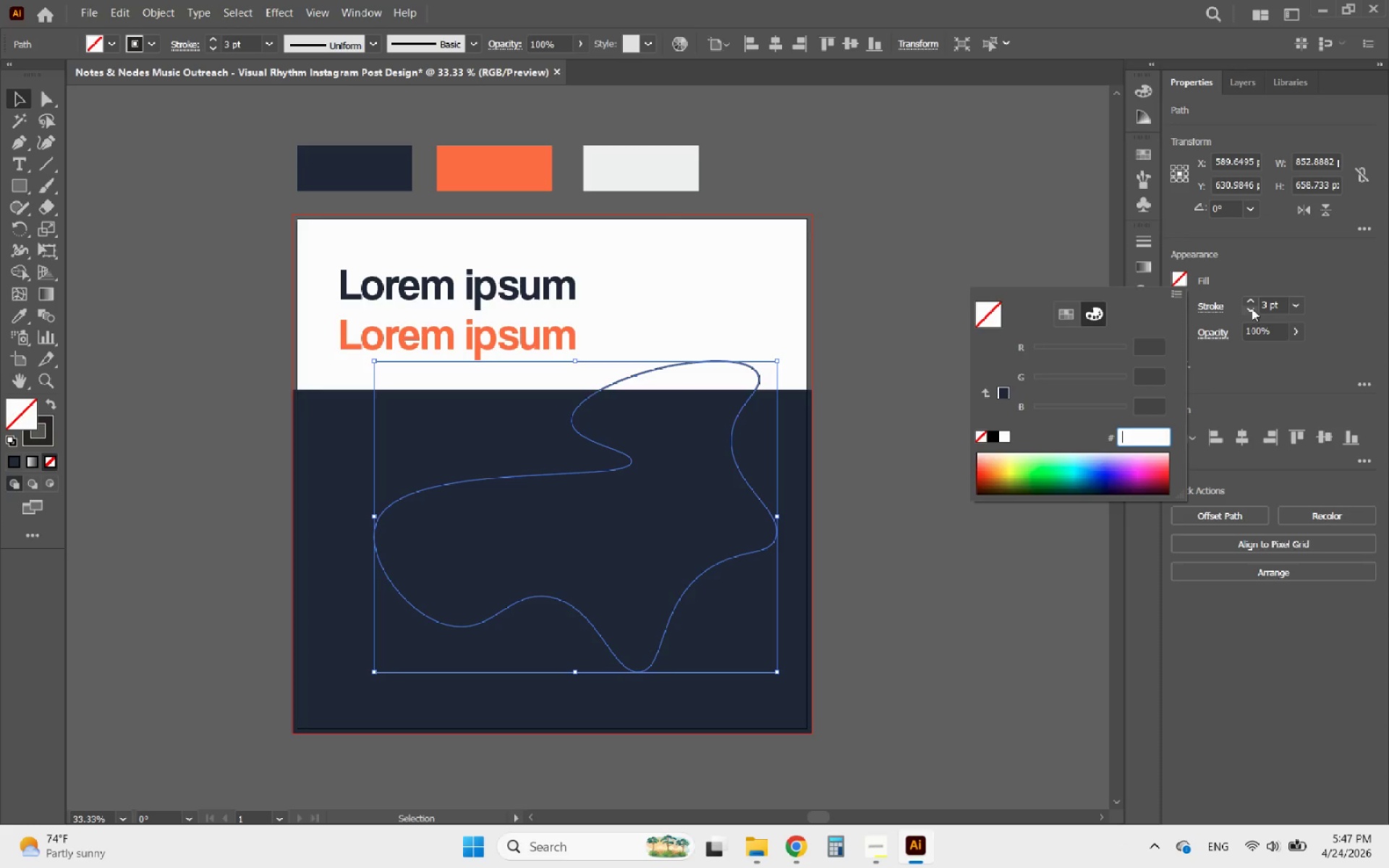 
left_click([1239, 278])
 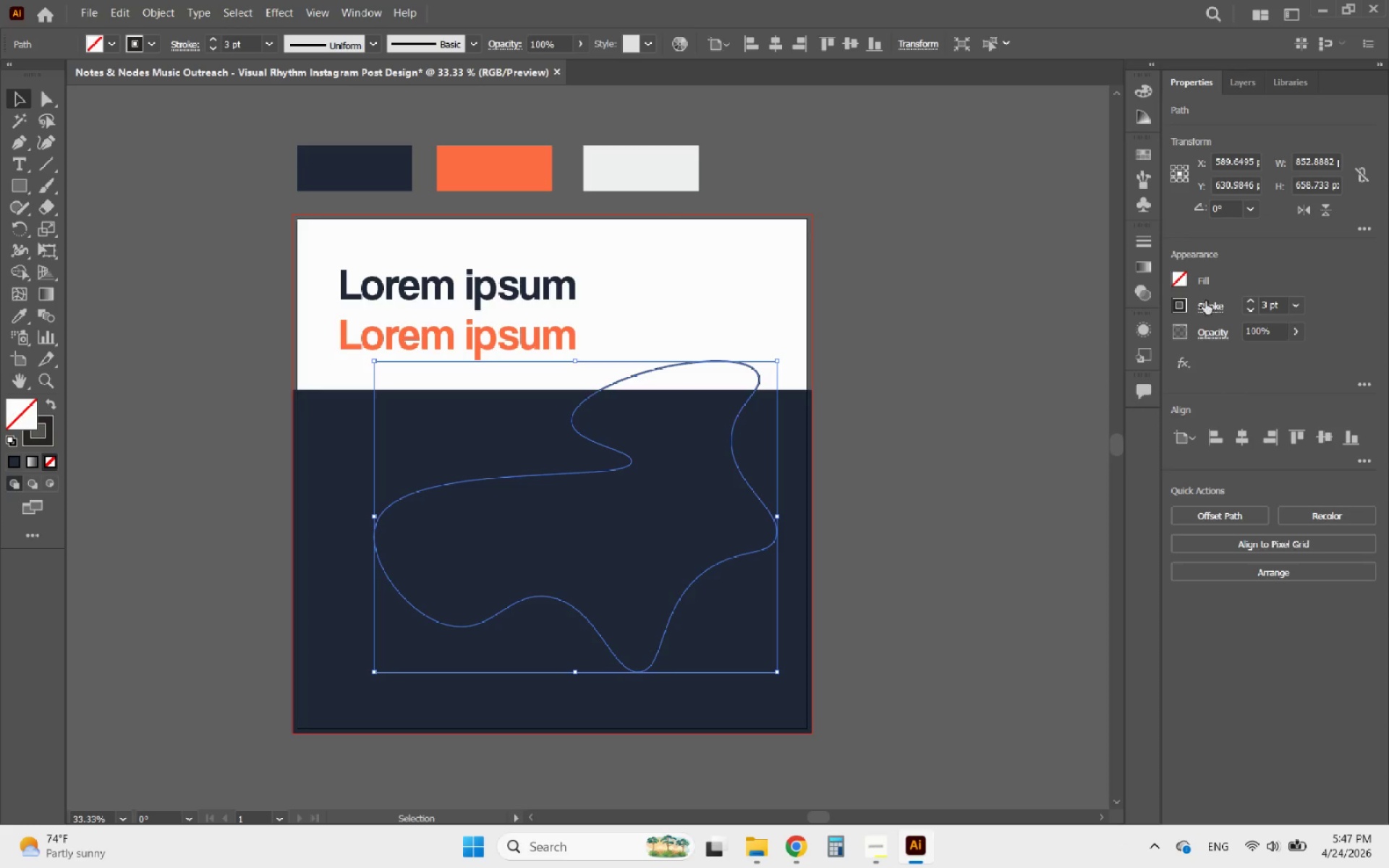 
left_click([1195, 308])
 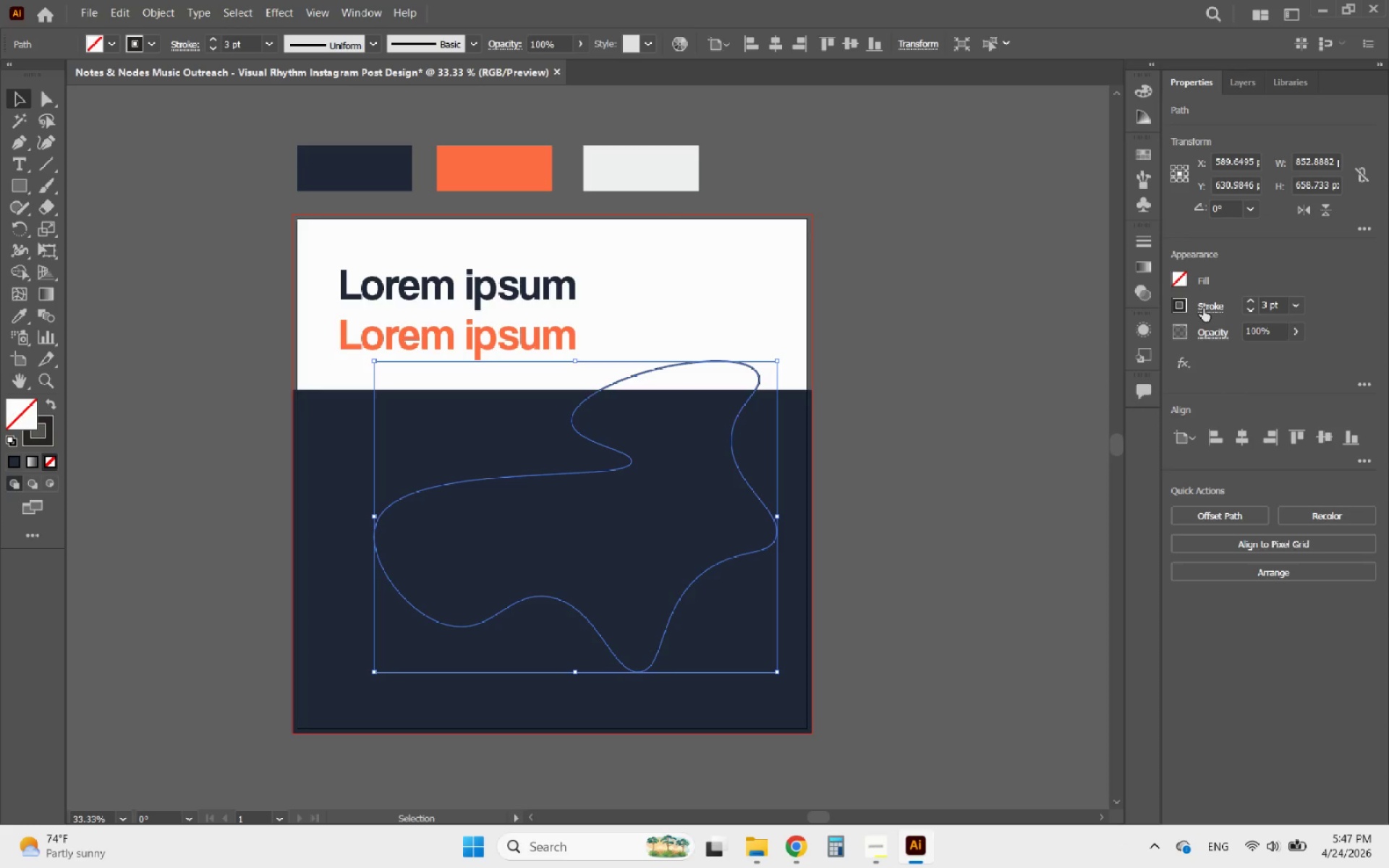 
left_click([1203, 308])
 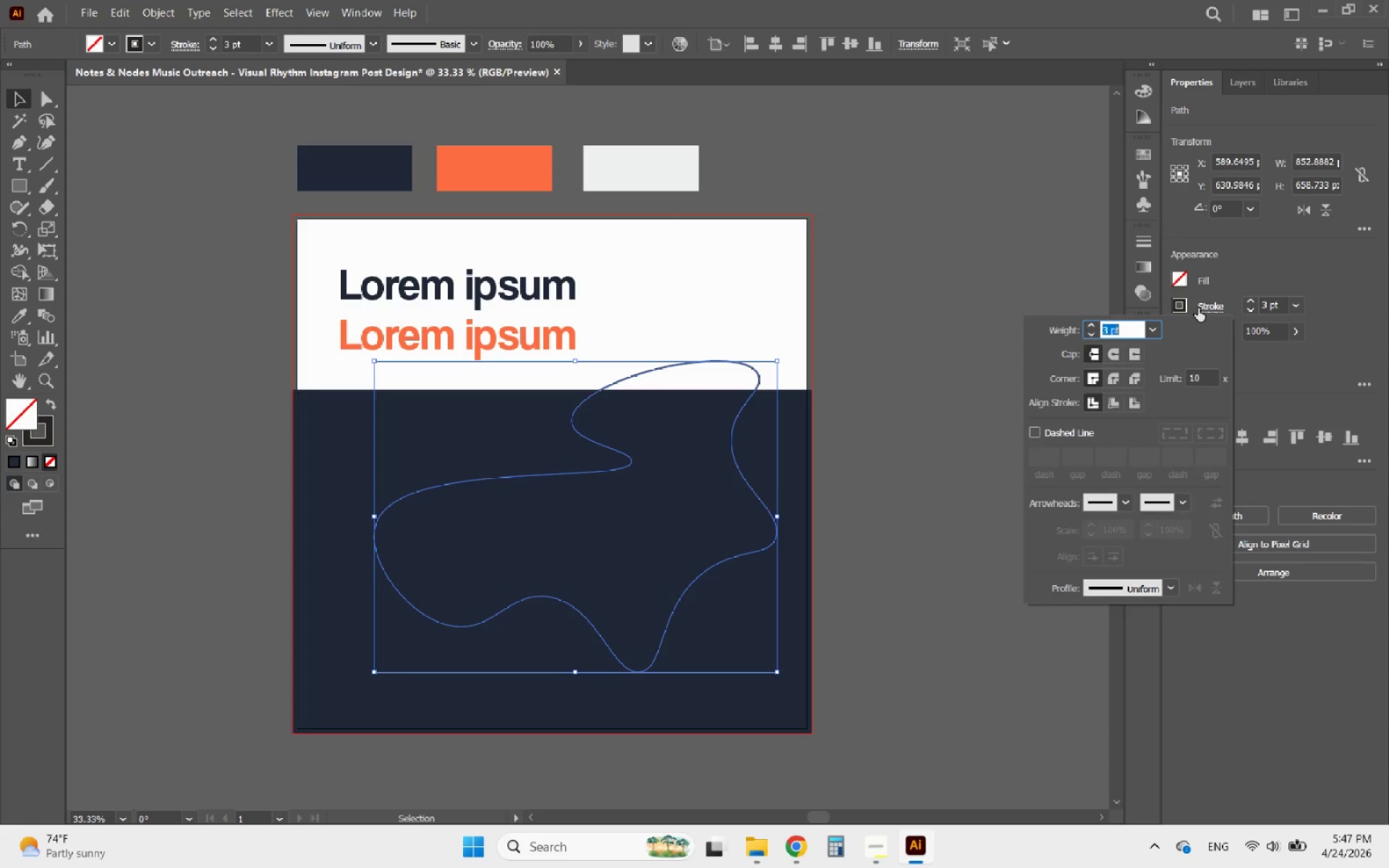 
left_click([1198, 308])
 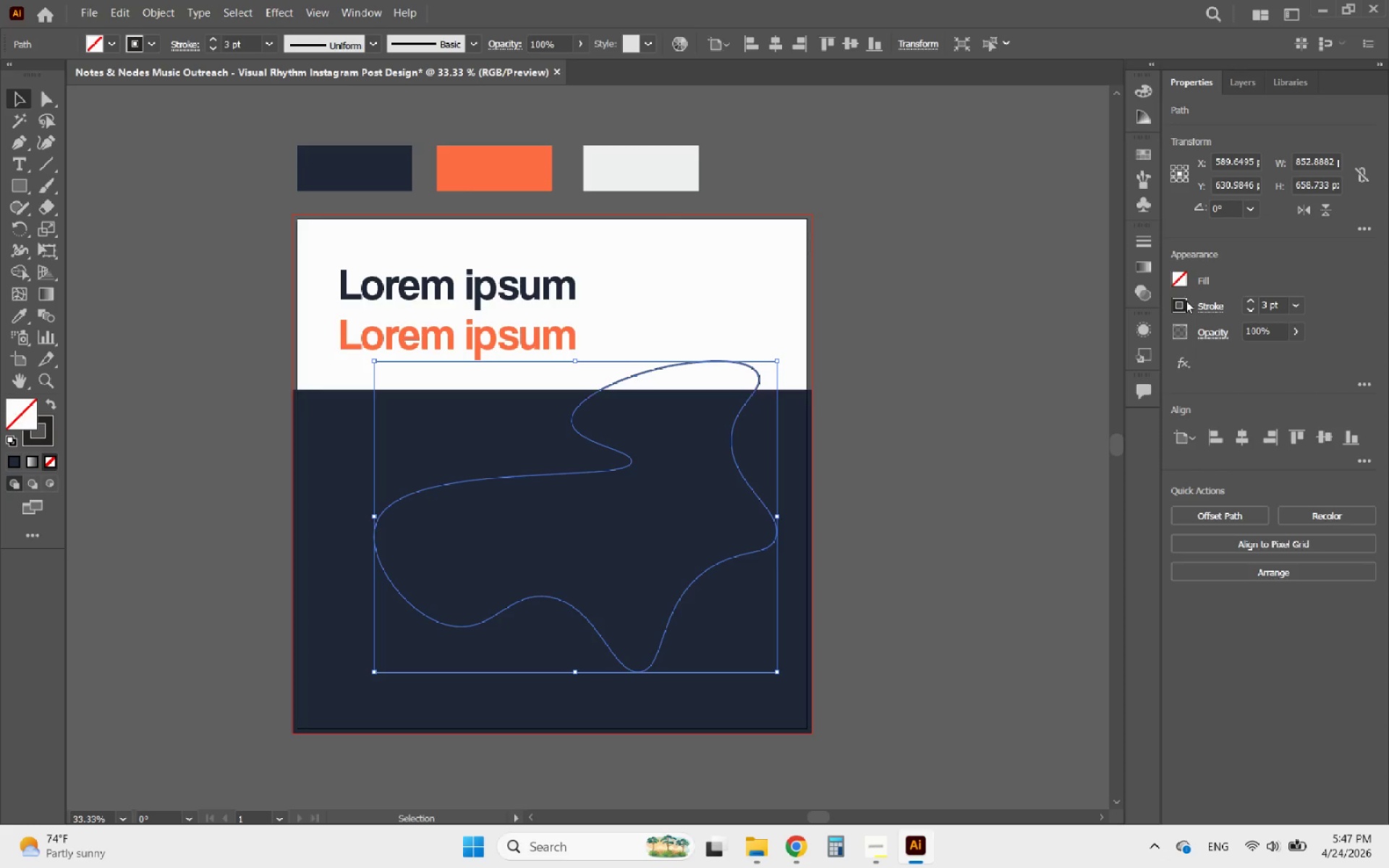 
left_click([1180, 299])
 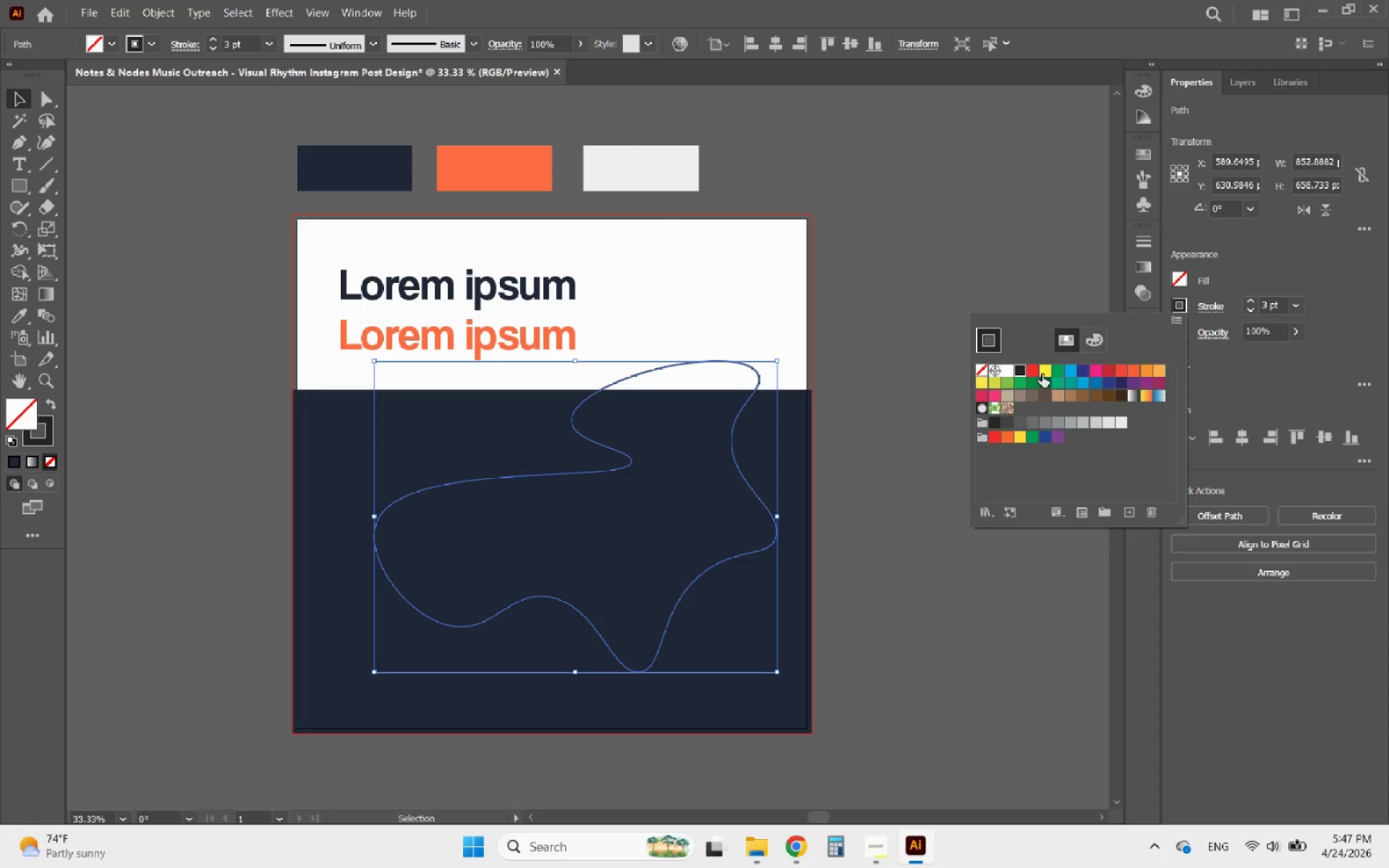 
left_click([1034, 373])
 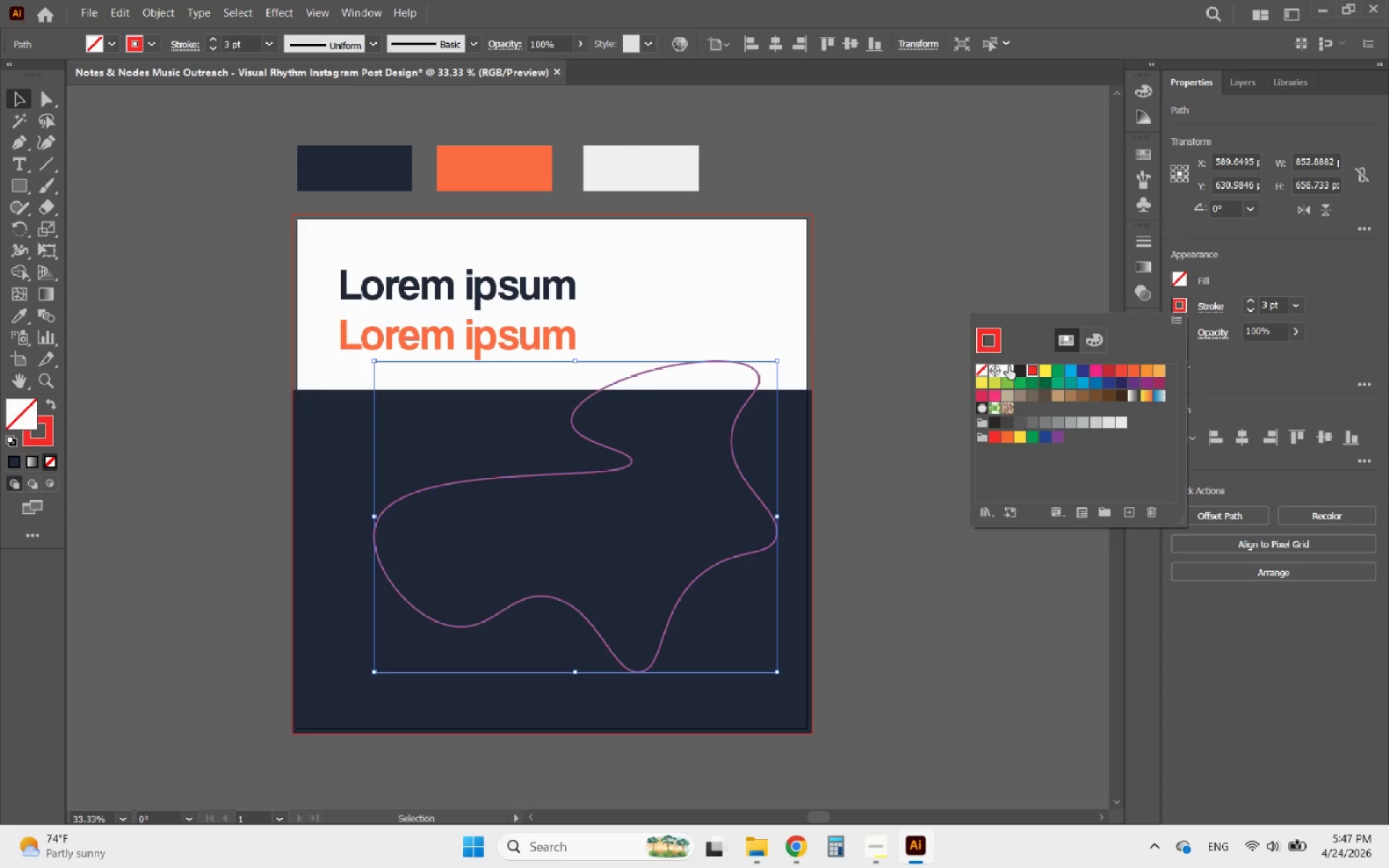 
left_click([935, 264])
 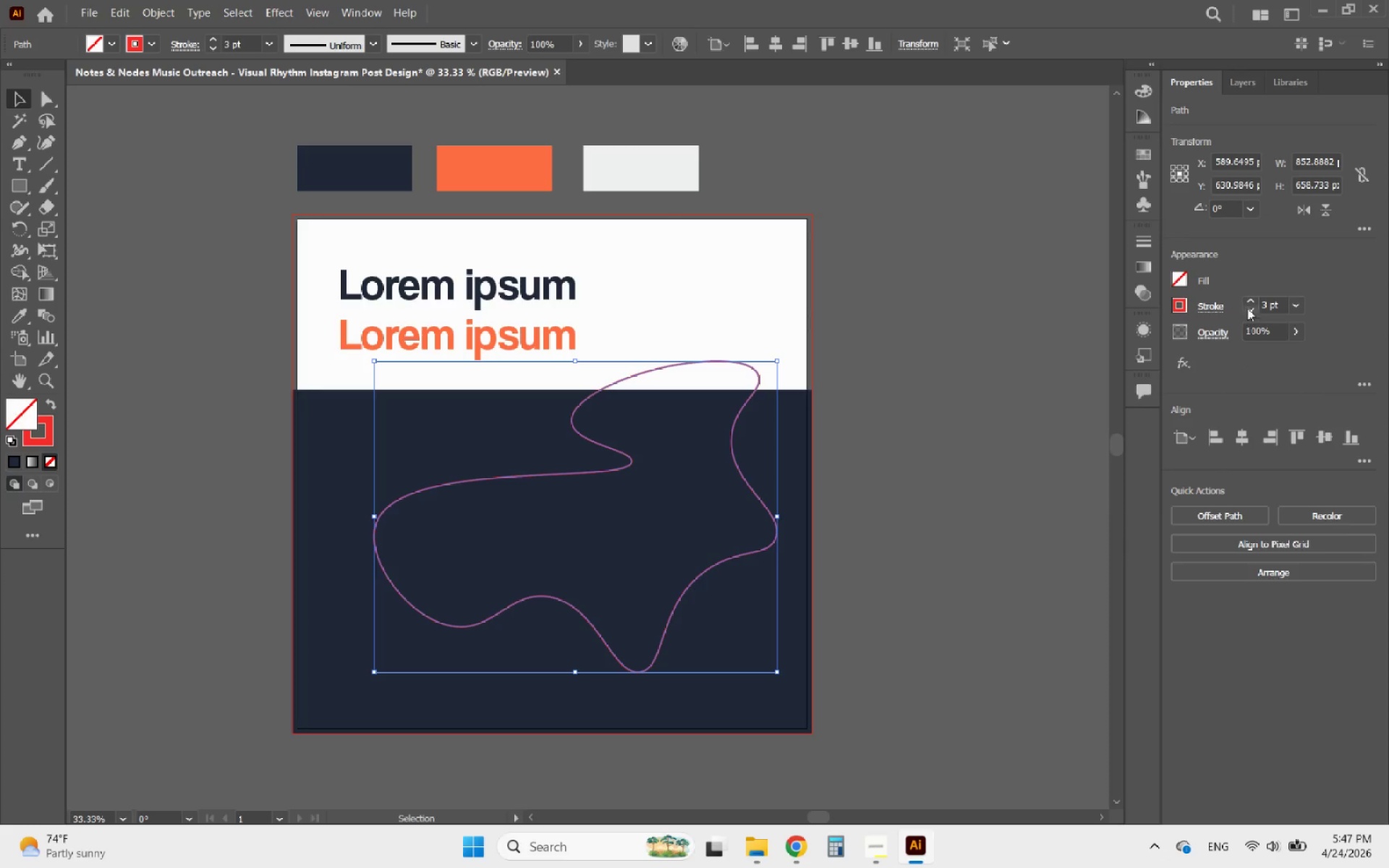 
left_click([1252, 304])
 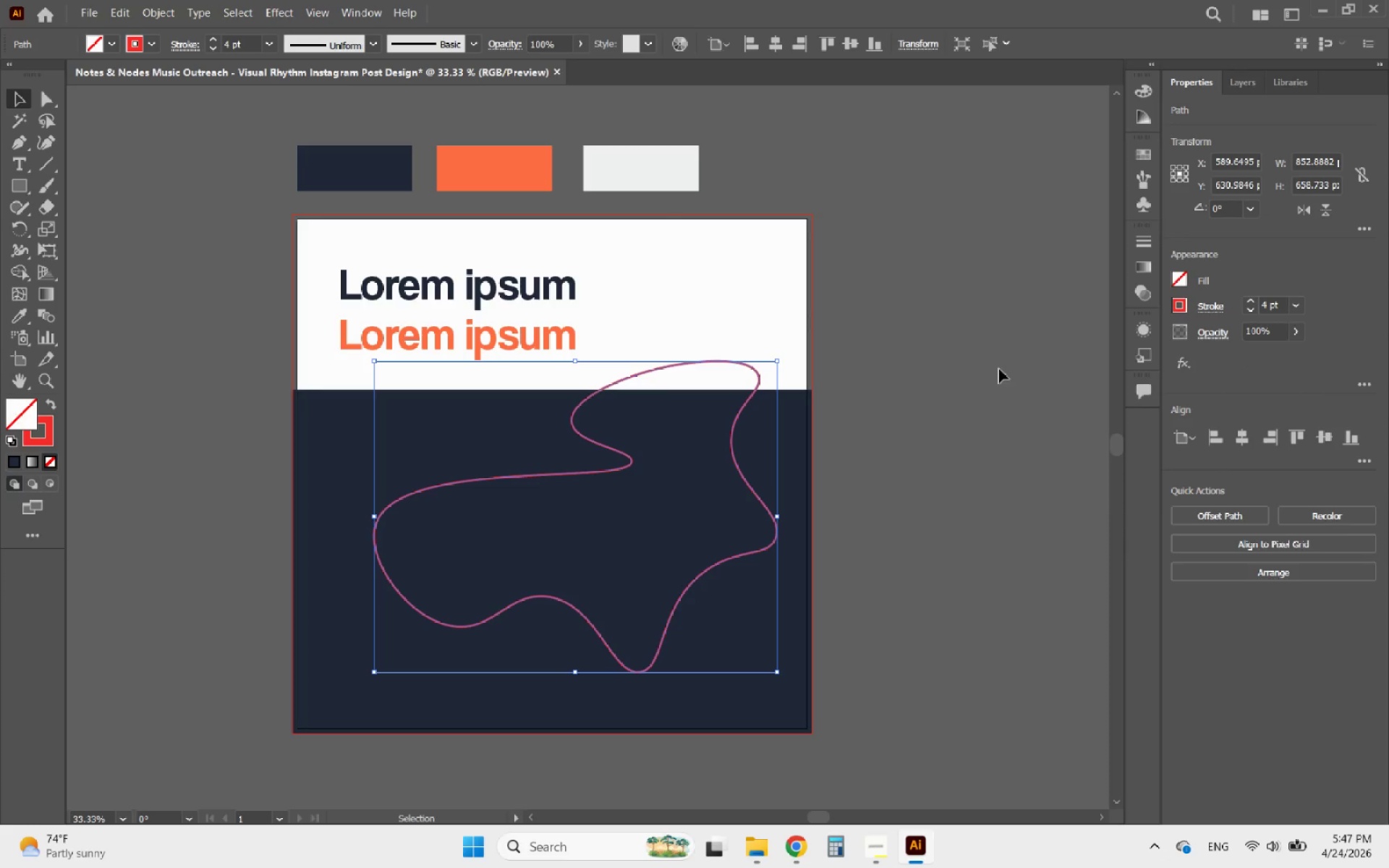 
left_click([974, 382])
 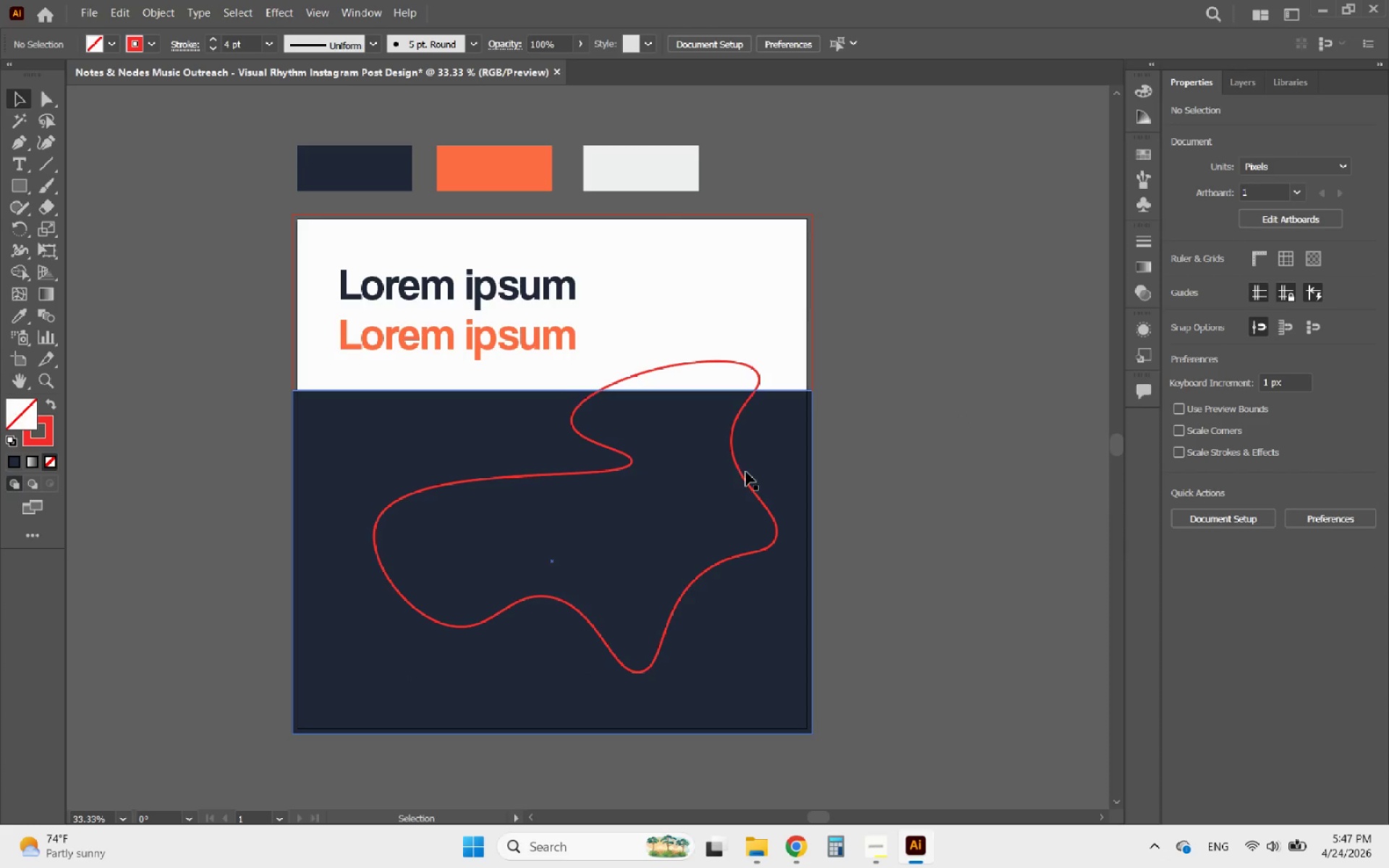 
left_click([739, 473])
 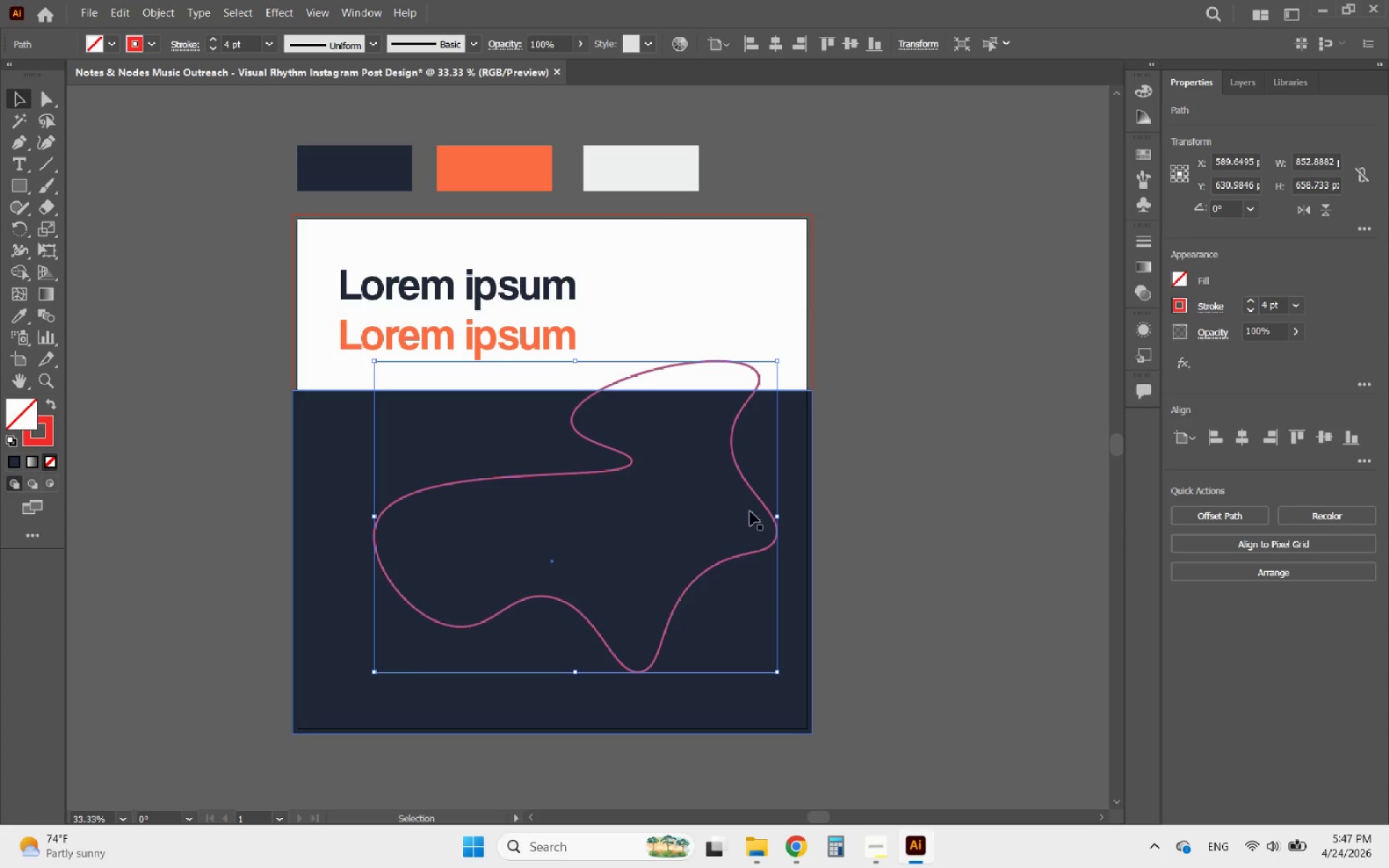 
hold_key(key=ShiftLeft, duration=1.75)
left_click_drag(start_coordinate=[776, 512], to_coordinate=[625, 513])
 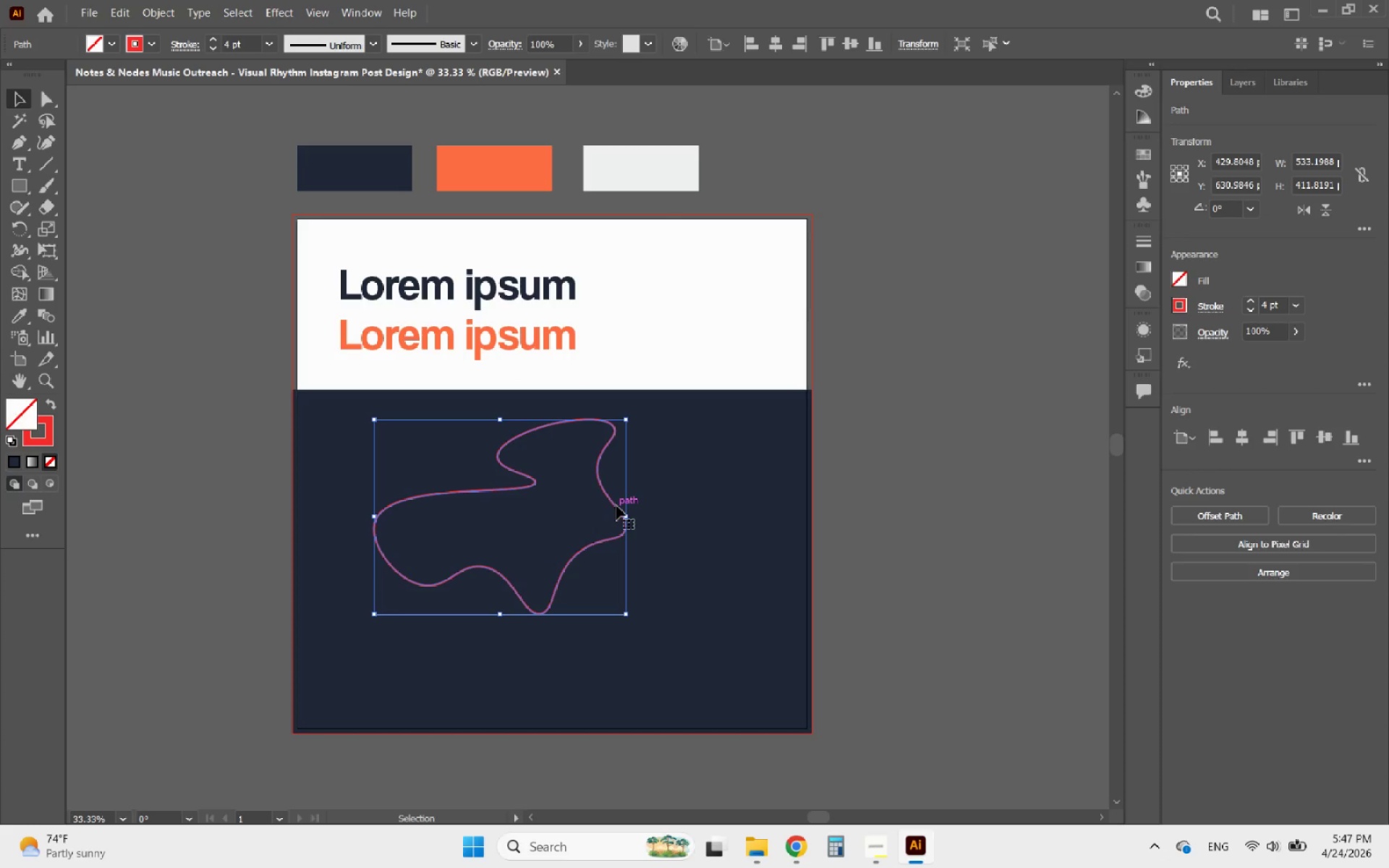 
hold_key(key=AltLeft, duration=1.12)
left_click_drag(start_coordinate=[616, 506], to_coordinate=[694, 503])
 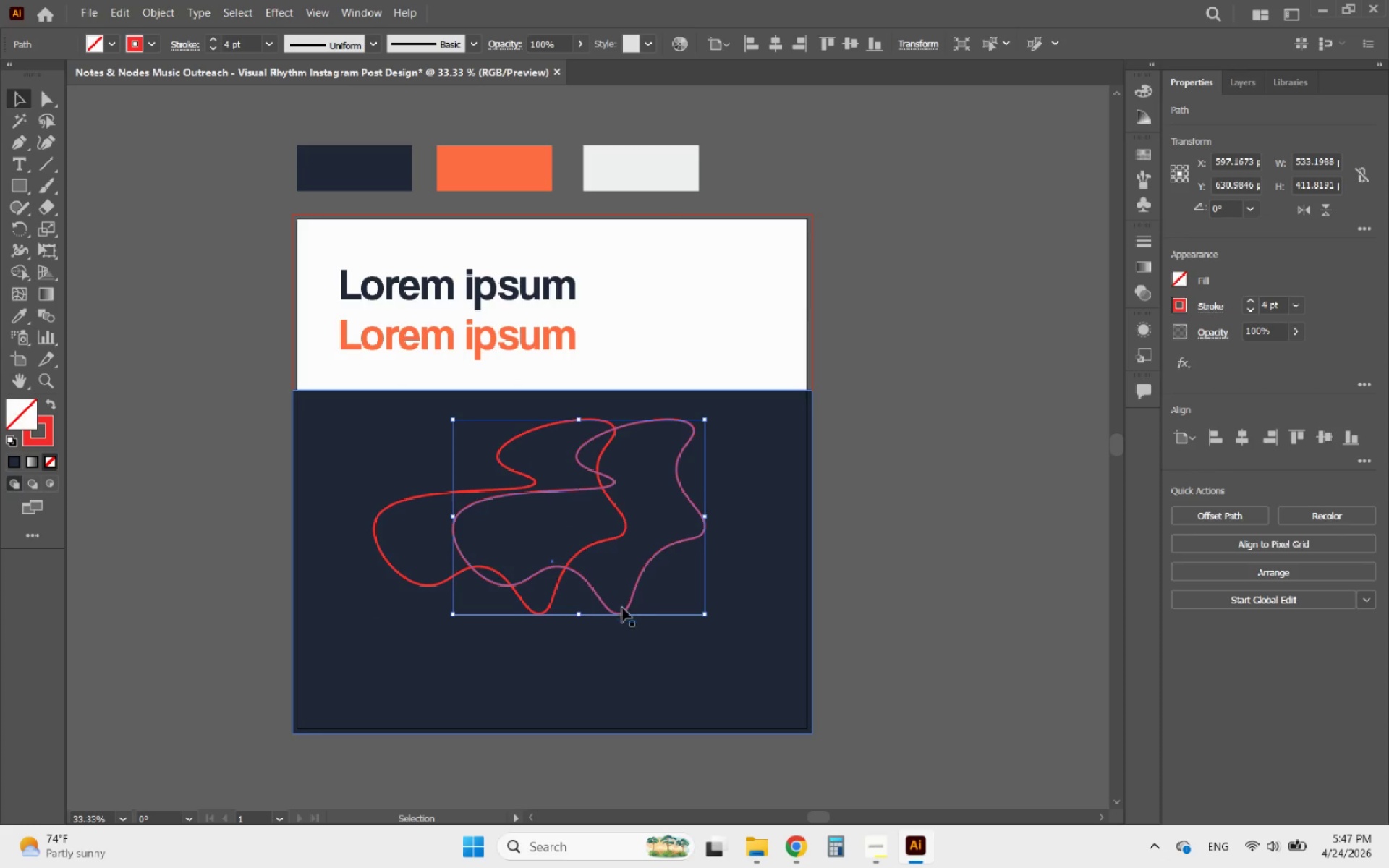 
hold_key(key=ShiftLeft, duration=0.64)
 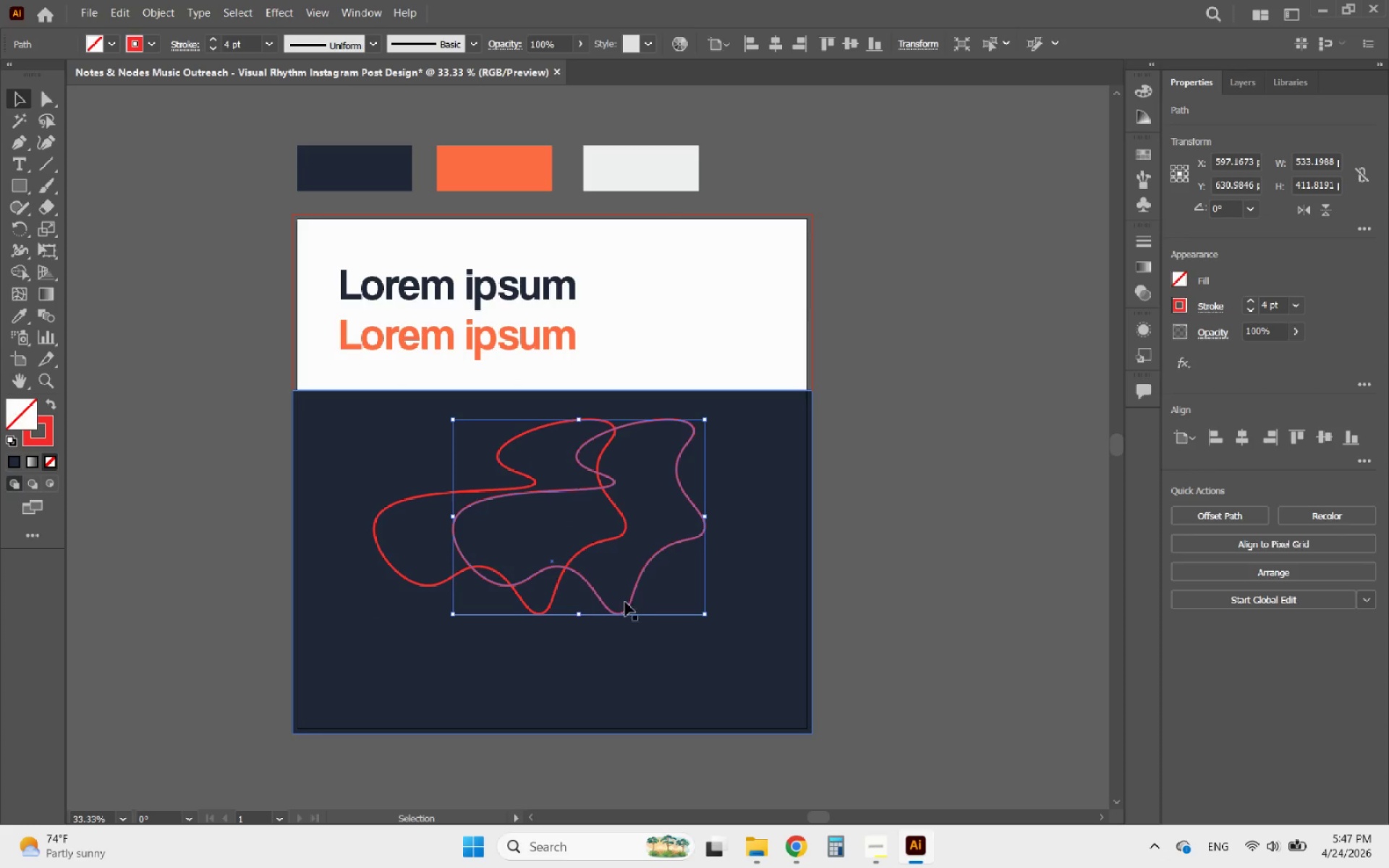 
hold_key(key=ShiftLeft, duration=1.41)
left_click([583, 615])
 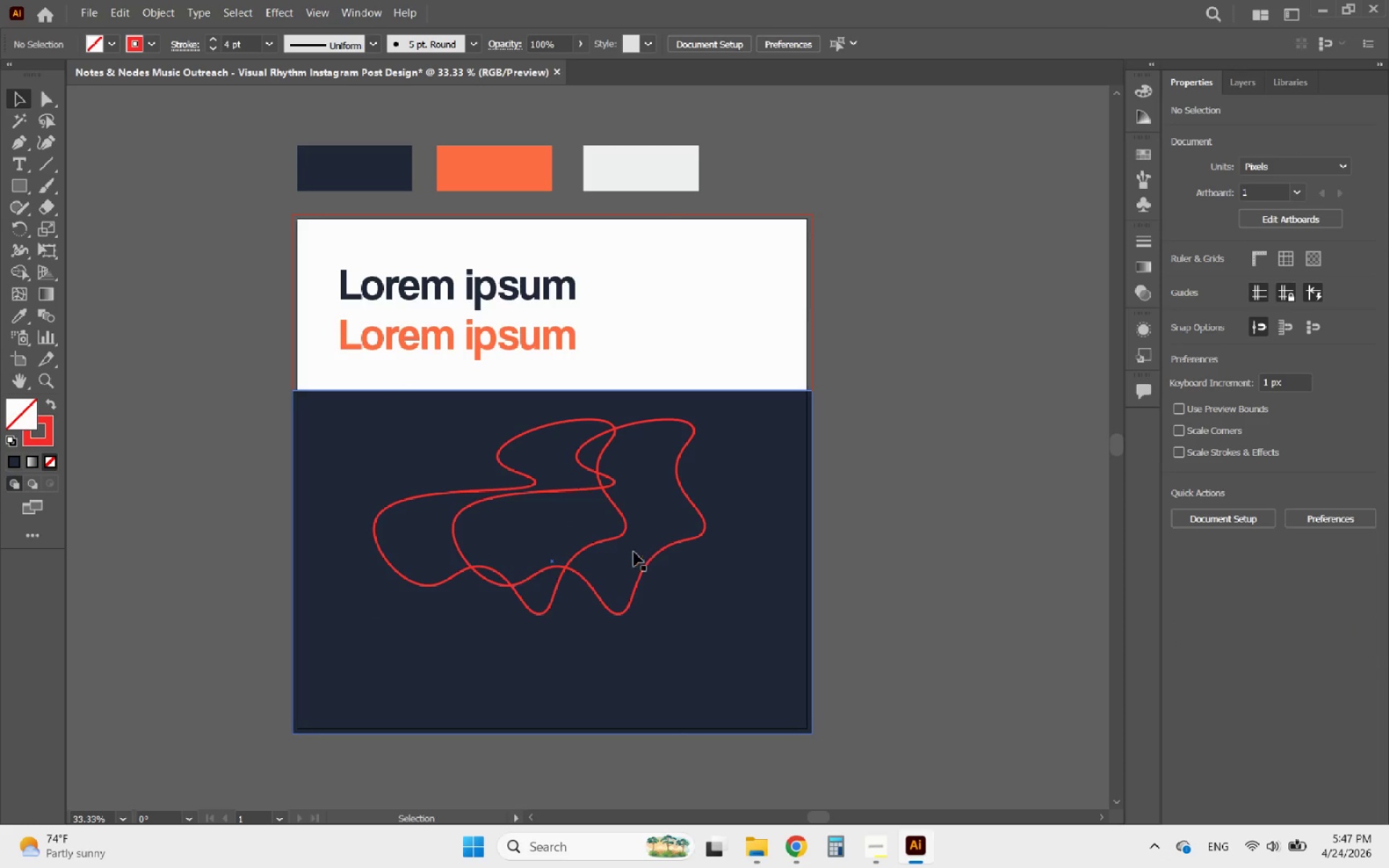 
left_click([650, 560])
 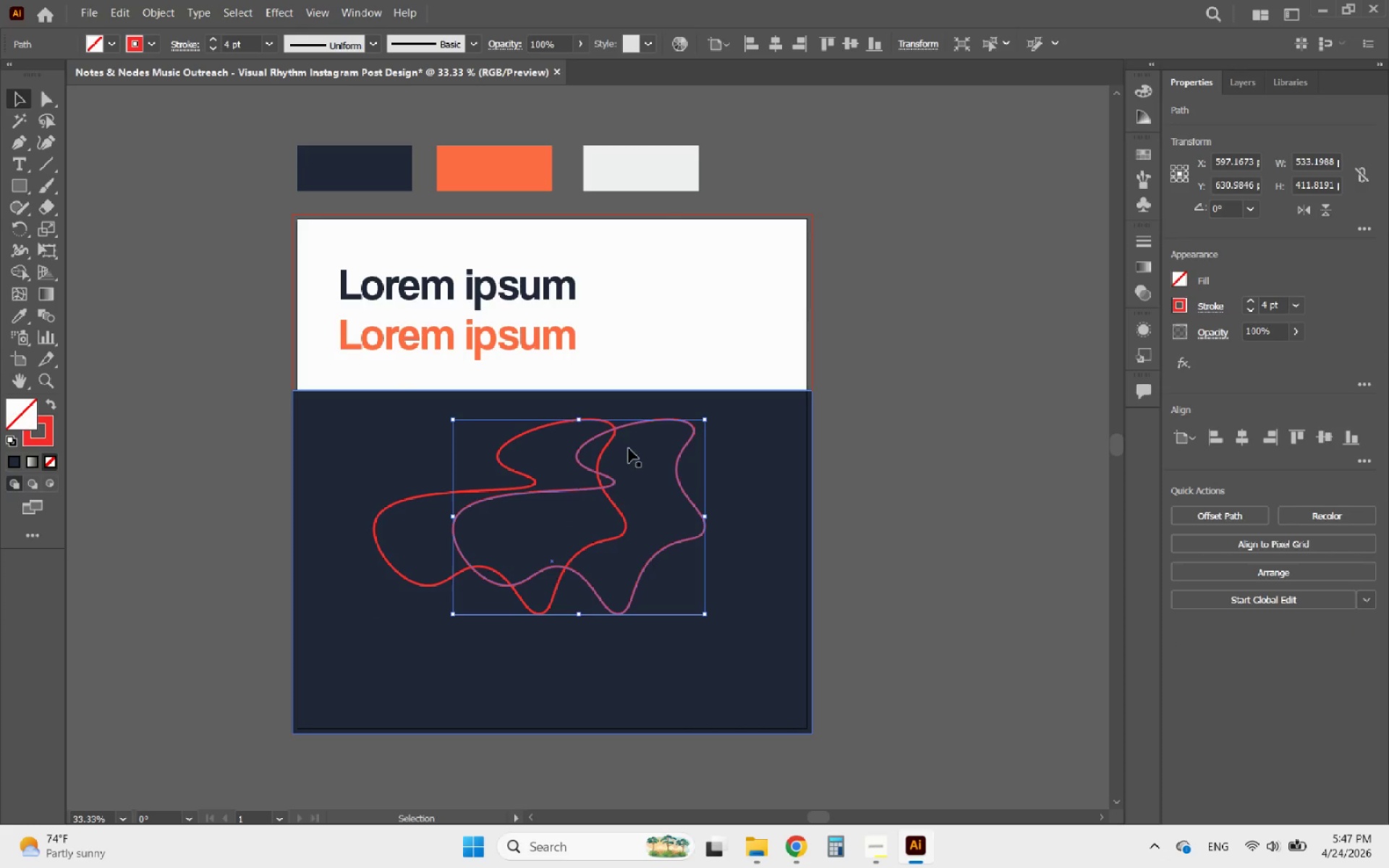 
hold_key(key=ShiftLeft, duration=2.75)
left_click_drag(start_coordinate=[577, 417], to_coordinate=[679, 269])
 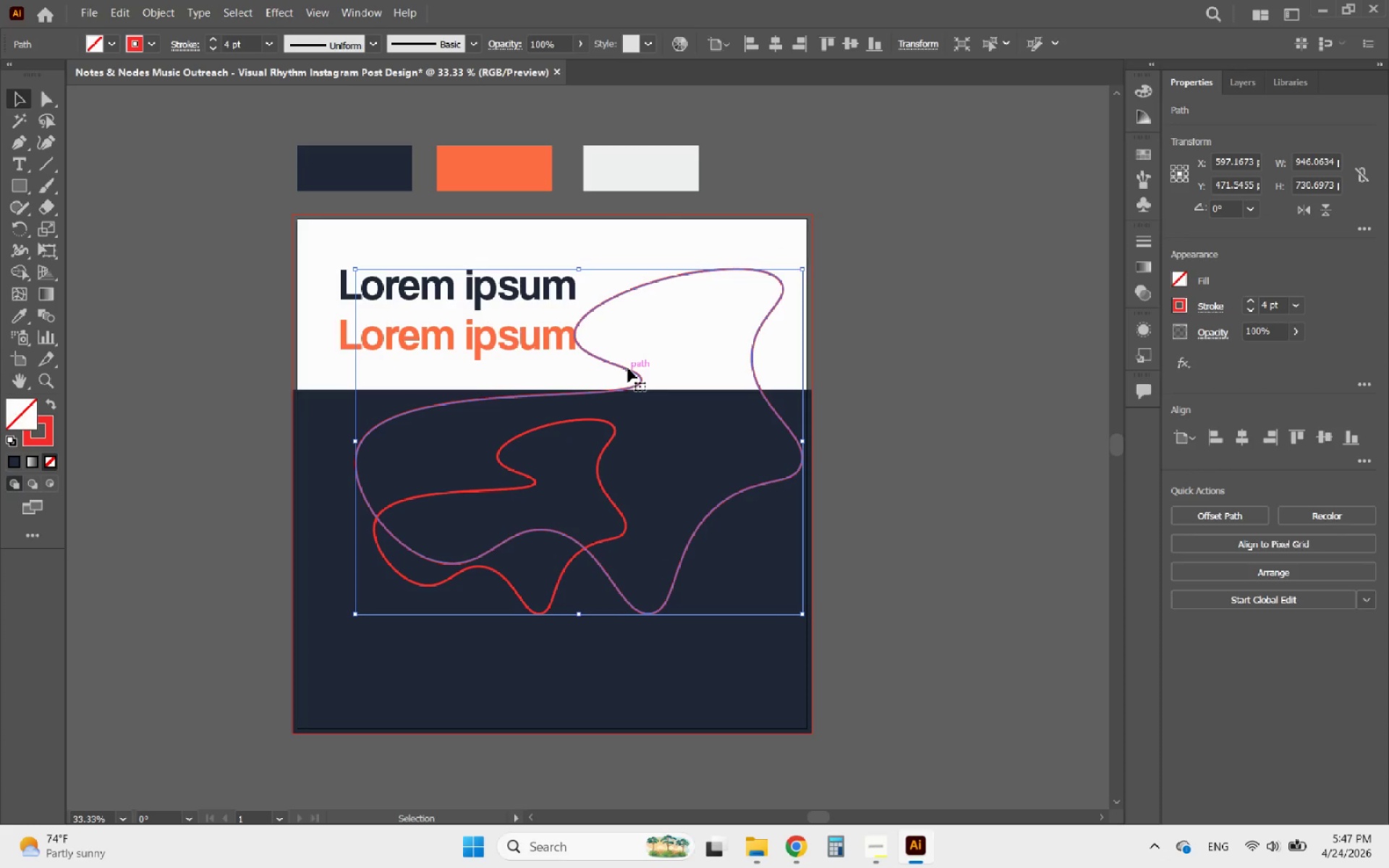 
left_click_drag(start_coordinate=[629, 368], to_coordinate=[525, 431])
 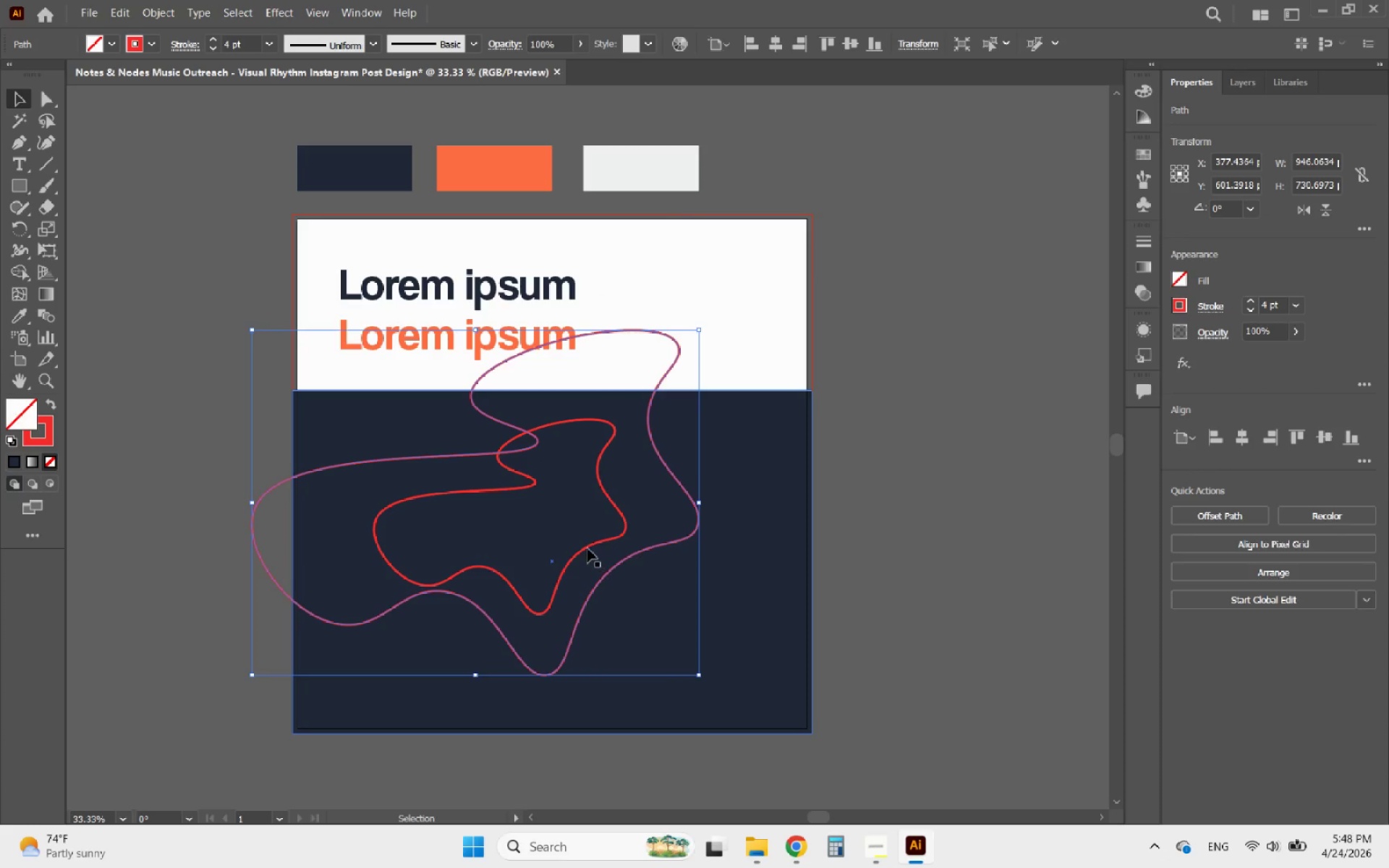 
hold_key(key=ShiftLeft, duration=0.39)
left_click([587, 548])
 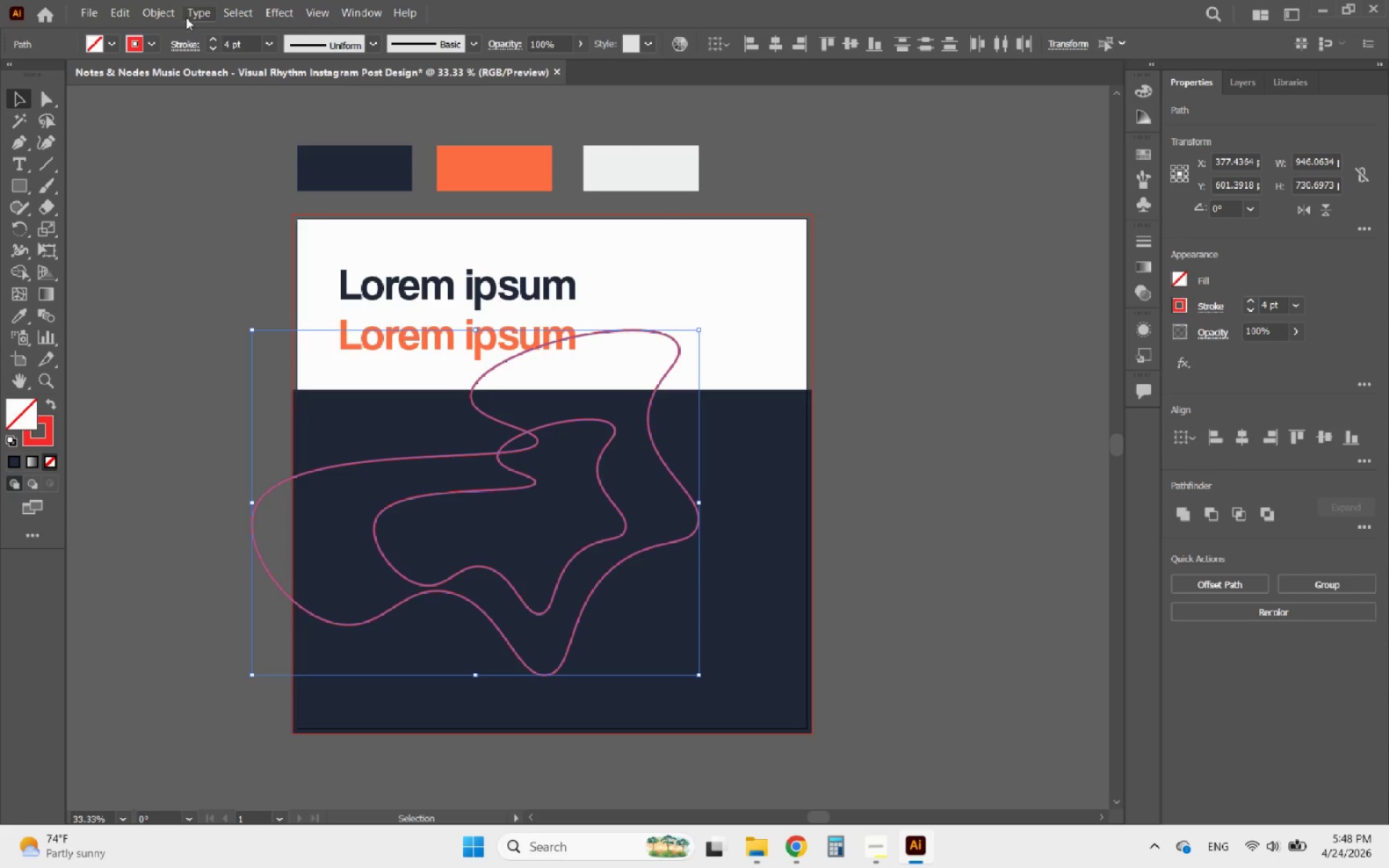 
left_click([167, 14])
 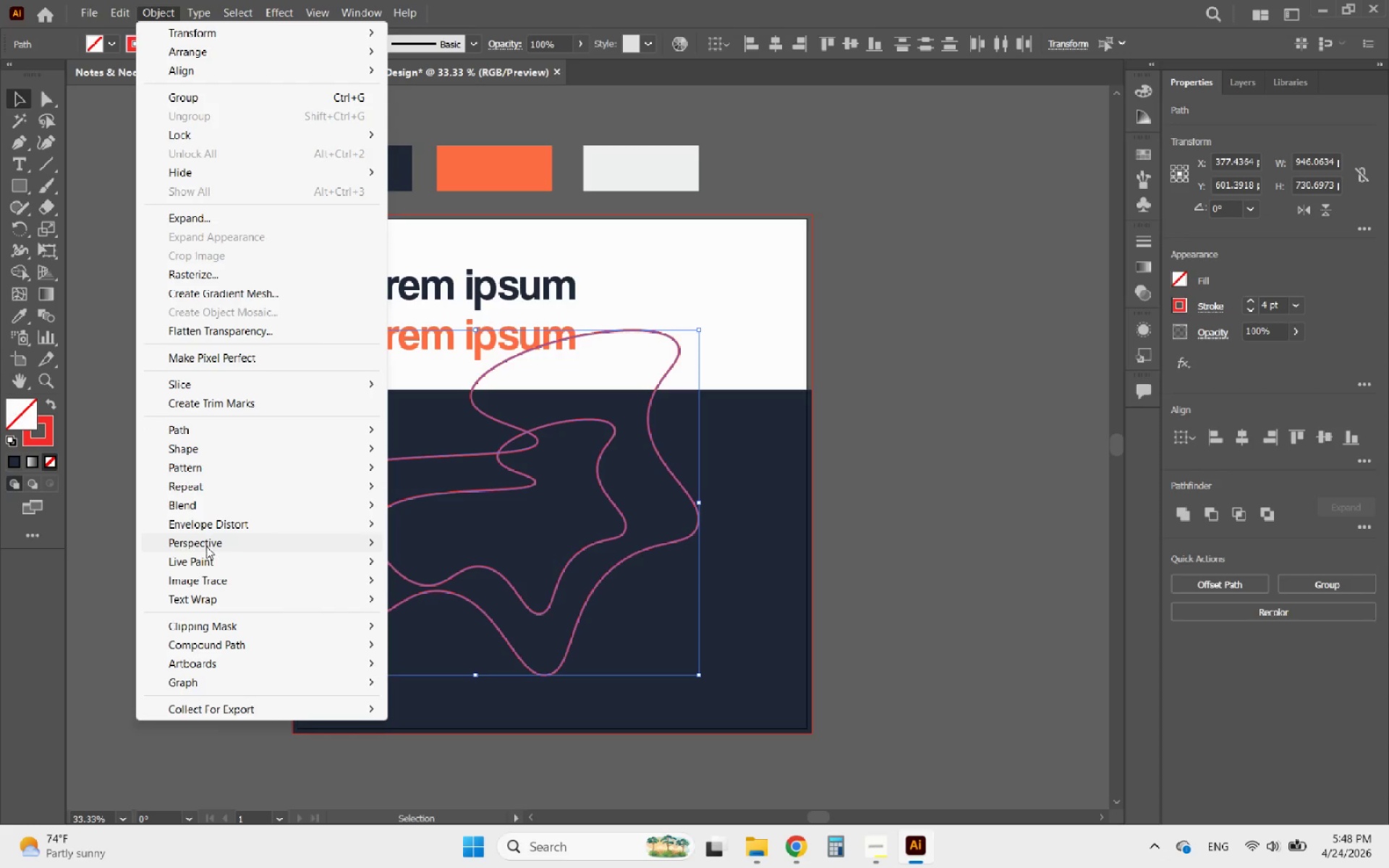 
left_click([203, 506])
 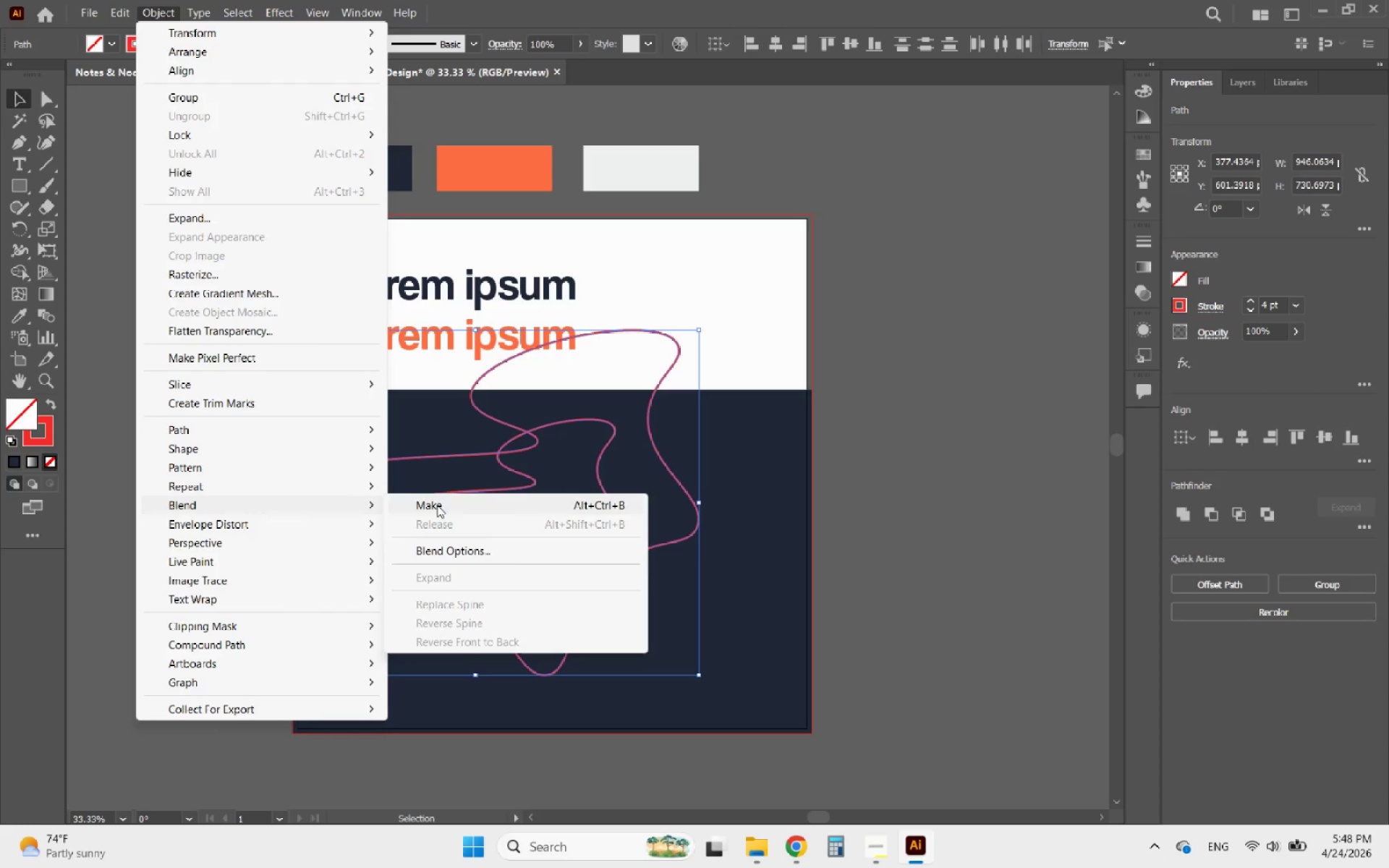 
left_click([437, 505])
 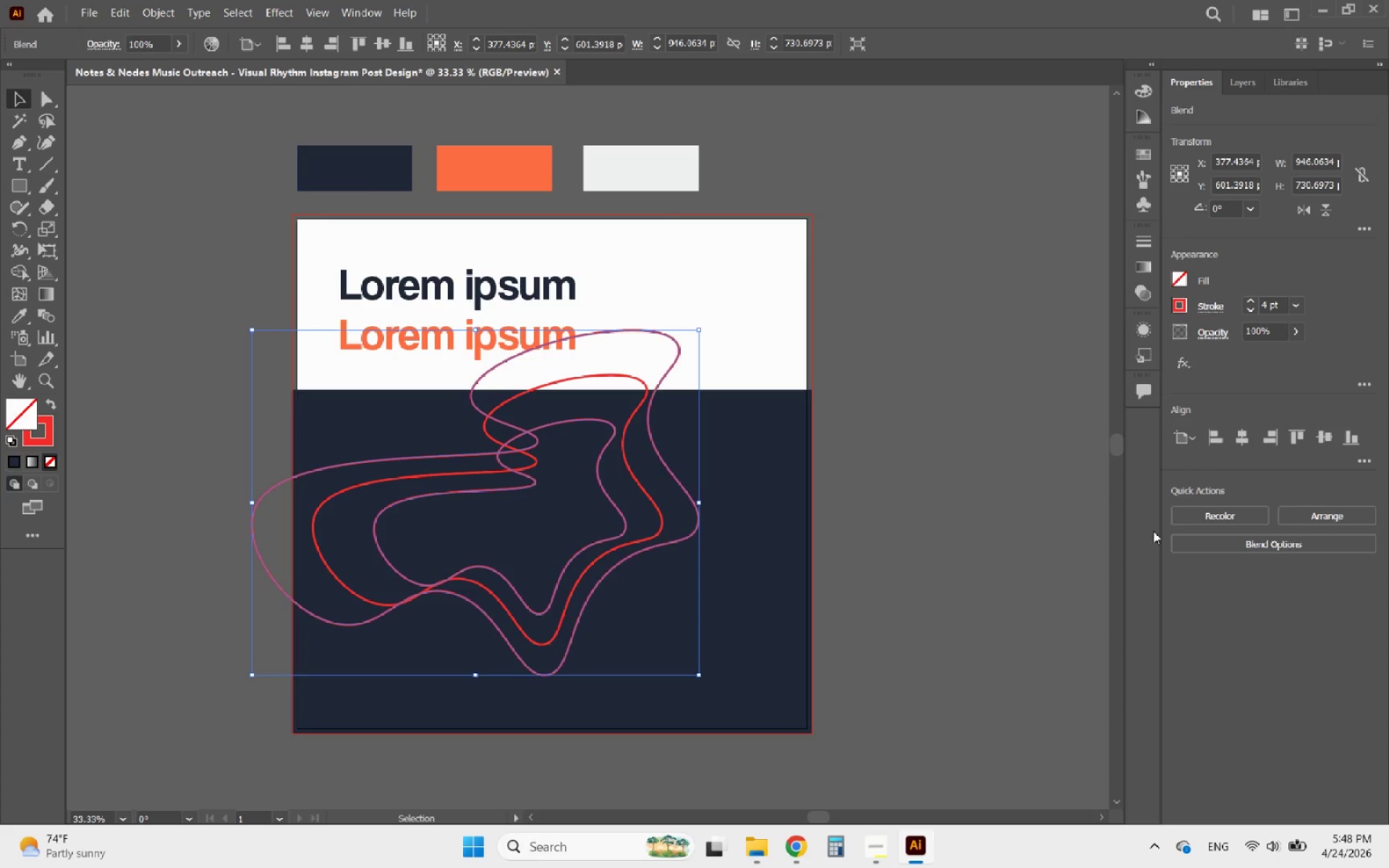 
left_click([1259, 540])
 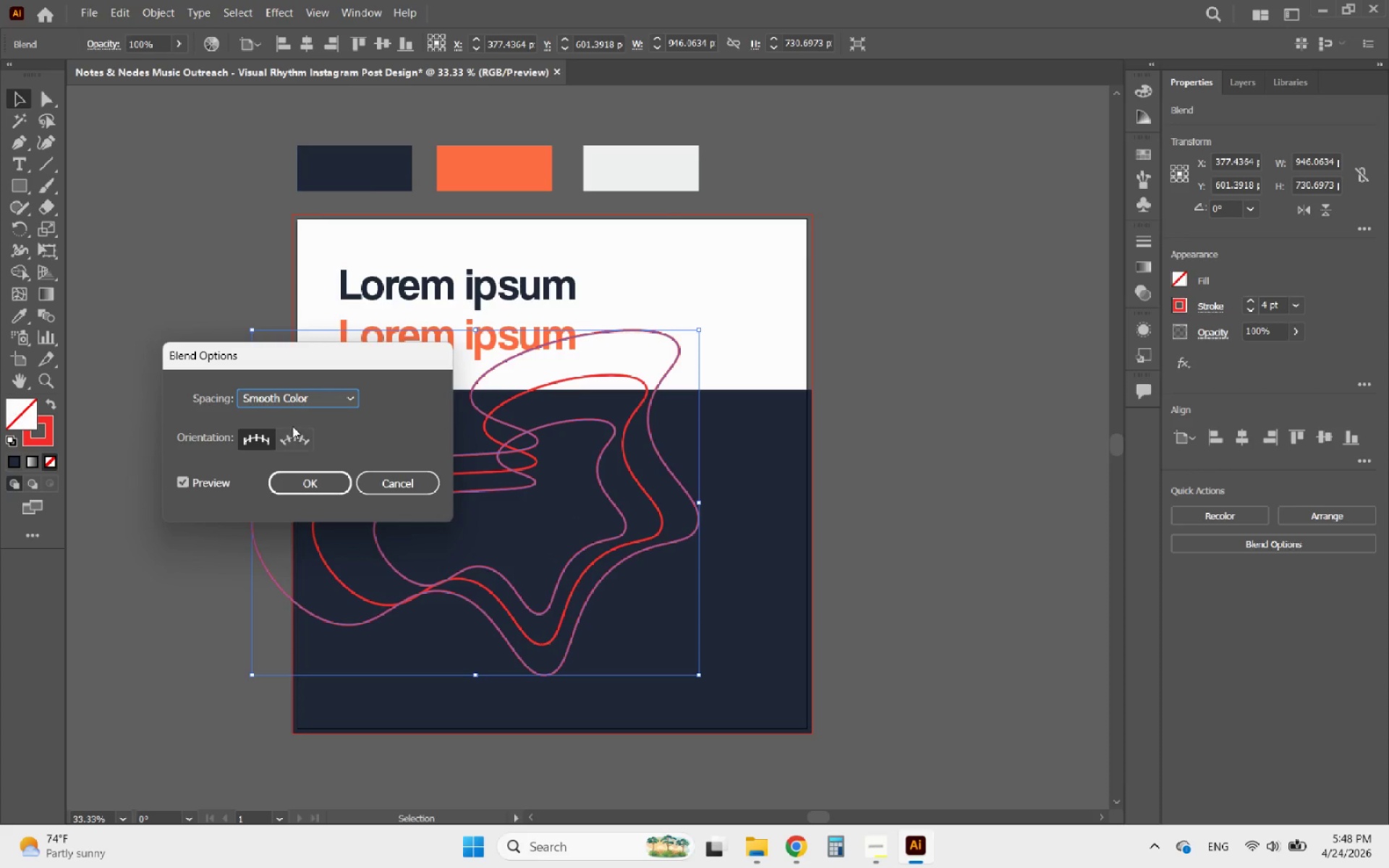 
left_click([312, 403])
 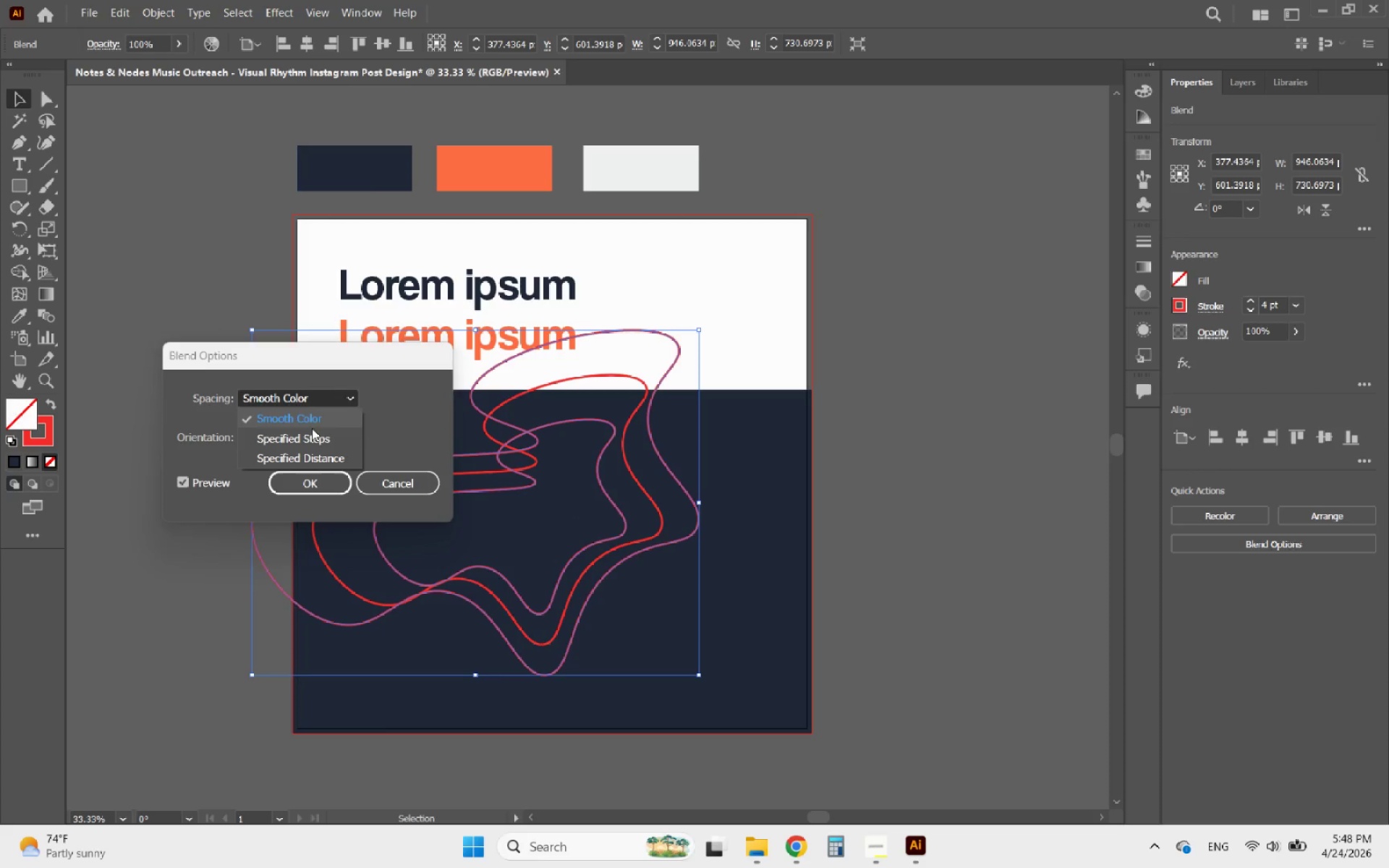 
left_click([310, 435])
 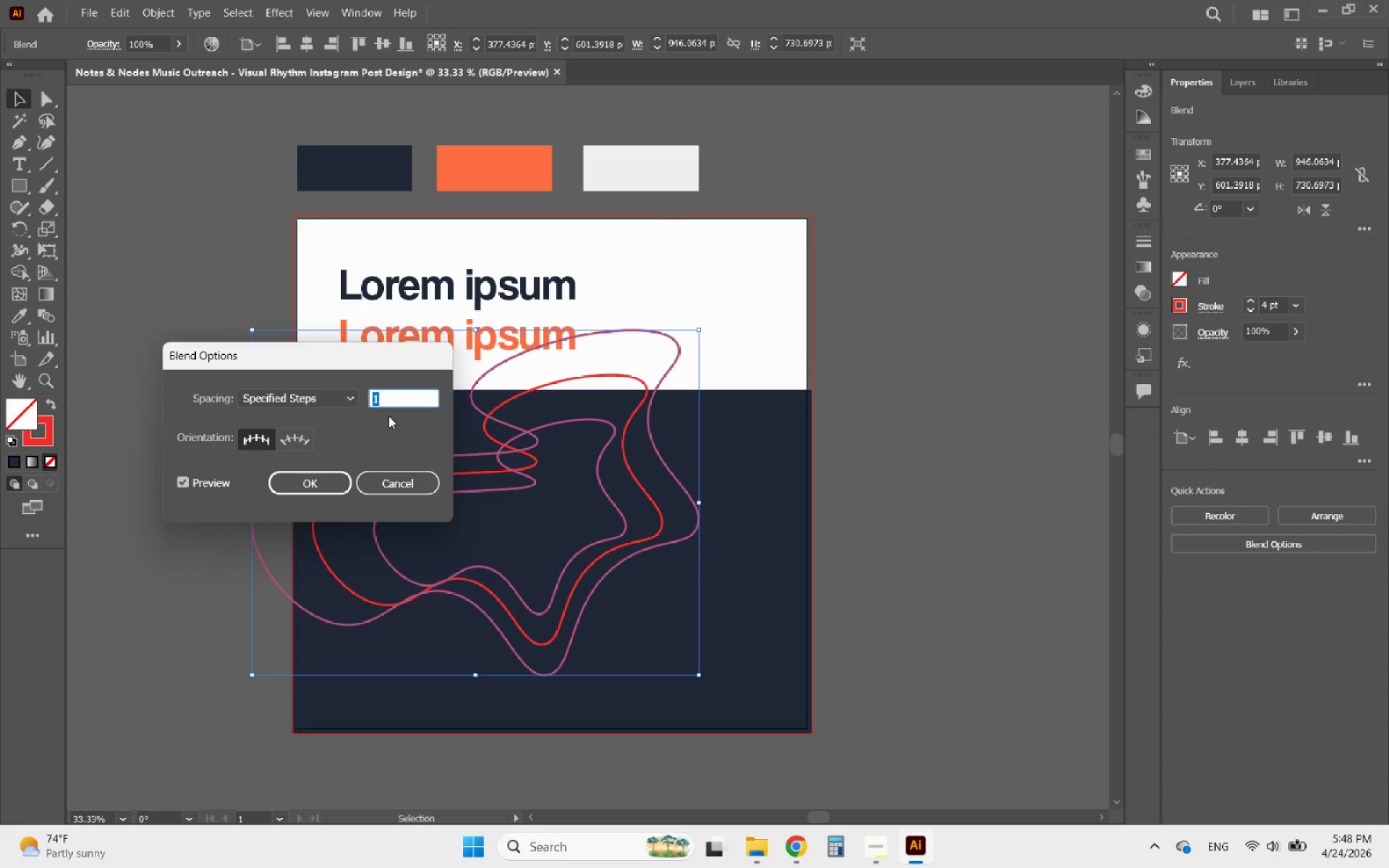 
scroll: coordinate [386, 399], scroll_direction: up, amount: 2.0
 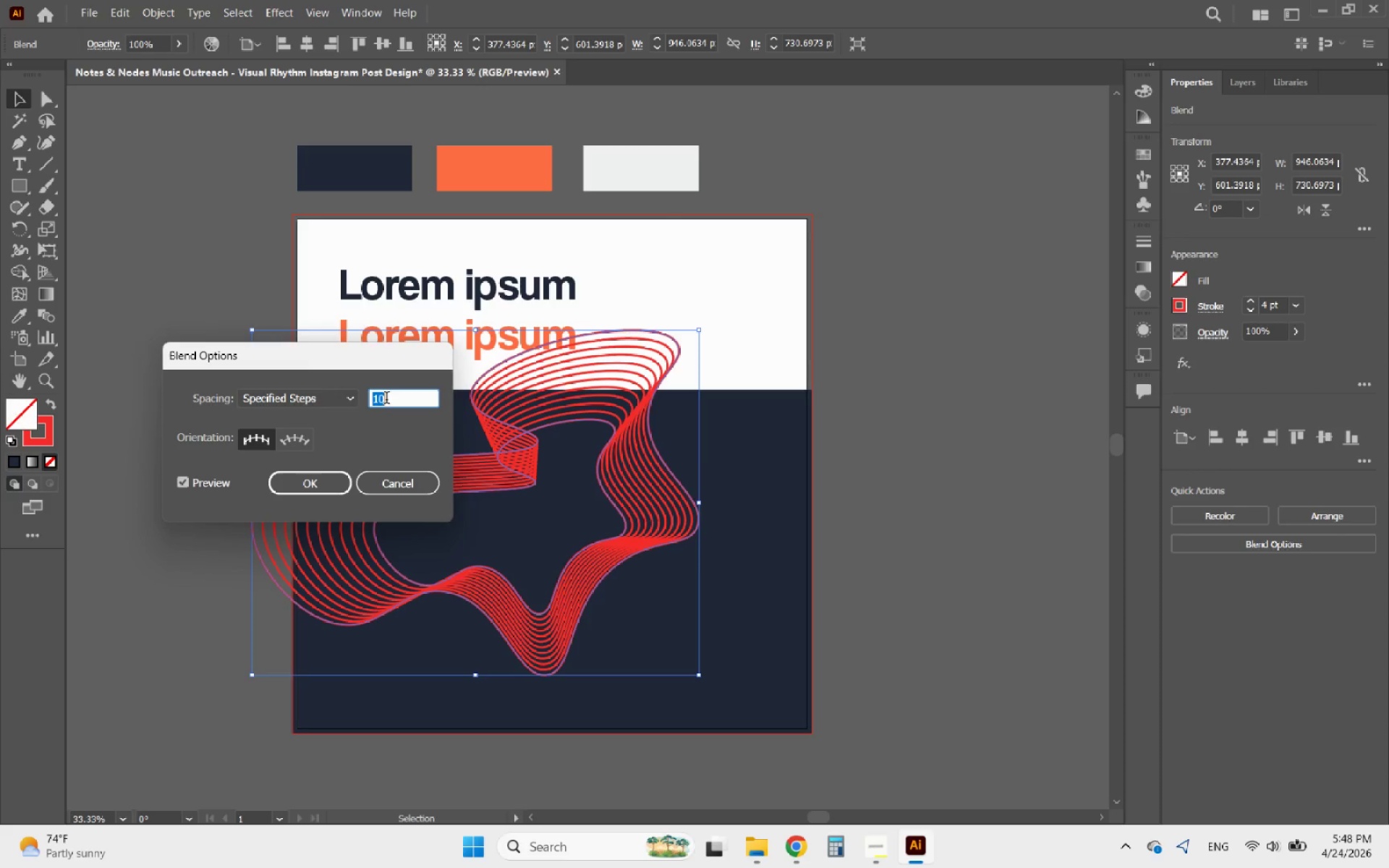 
left_click([318, 479])
 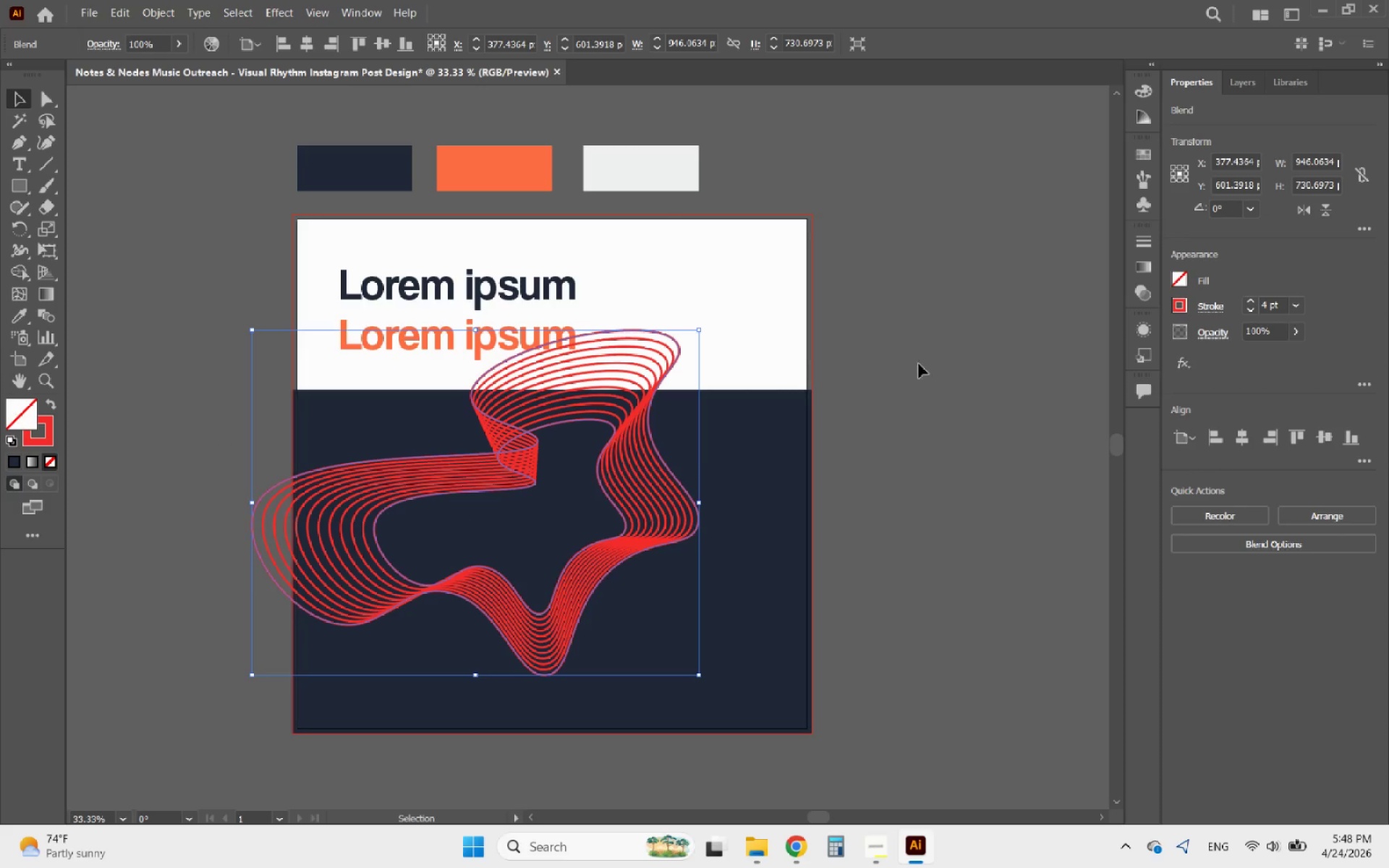 
left_click([935, 411])
 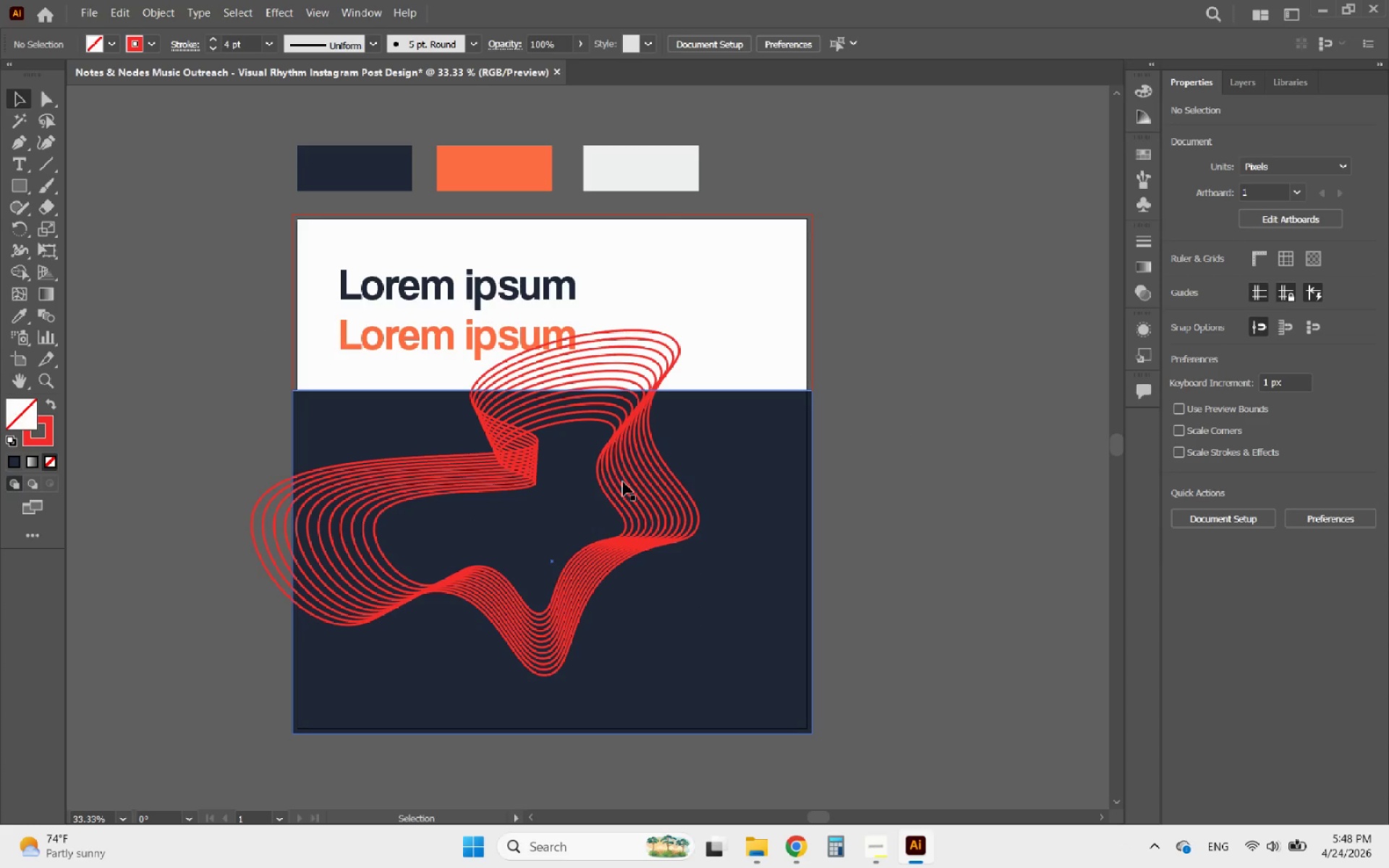 
left_click([650, 470])
 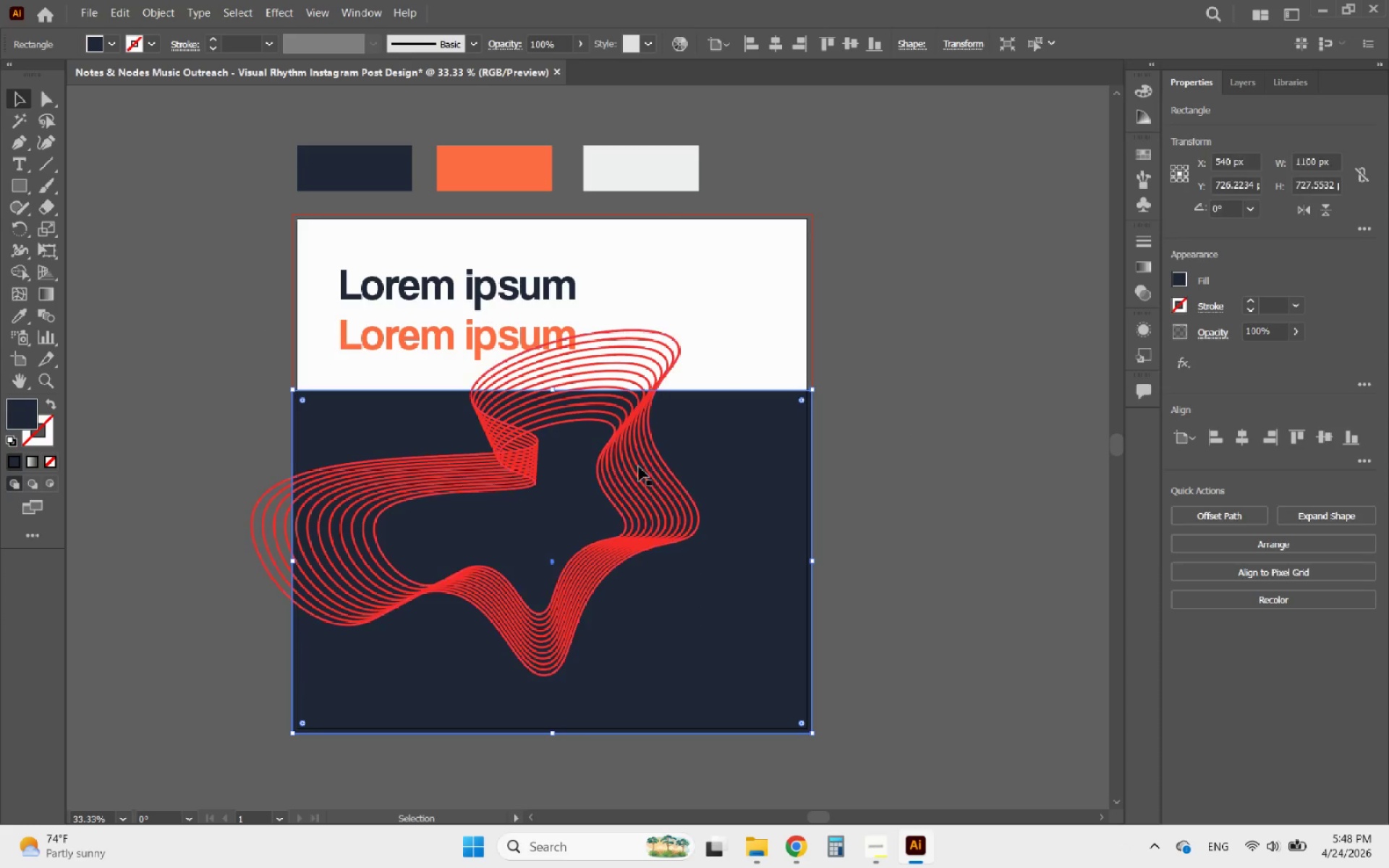 
left_click_drag(start_coordinate=[635, 465], to_coordinate=[687, 441])
 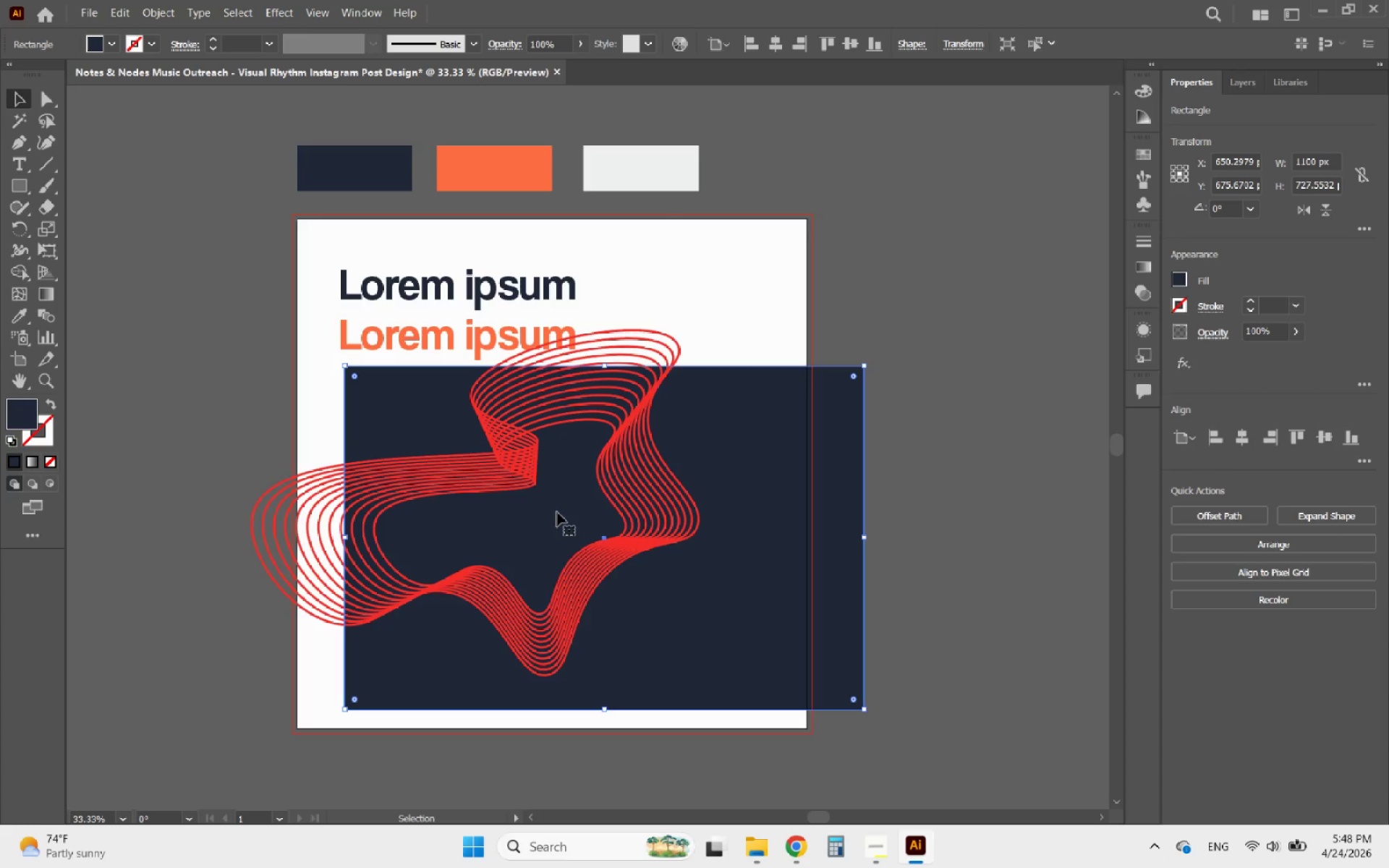 
key(Control+ControlLeft)
 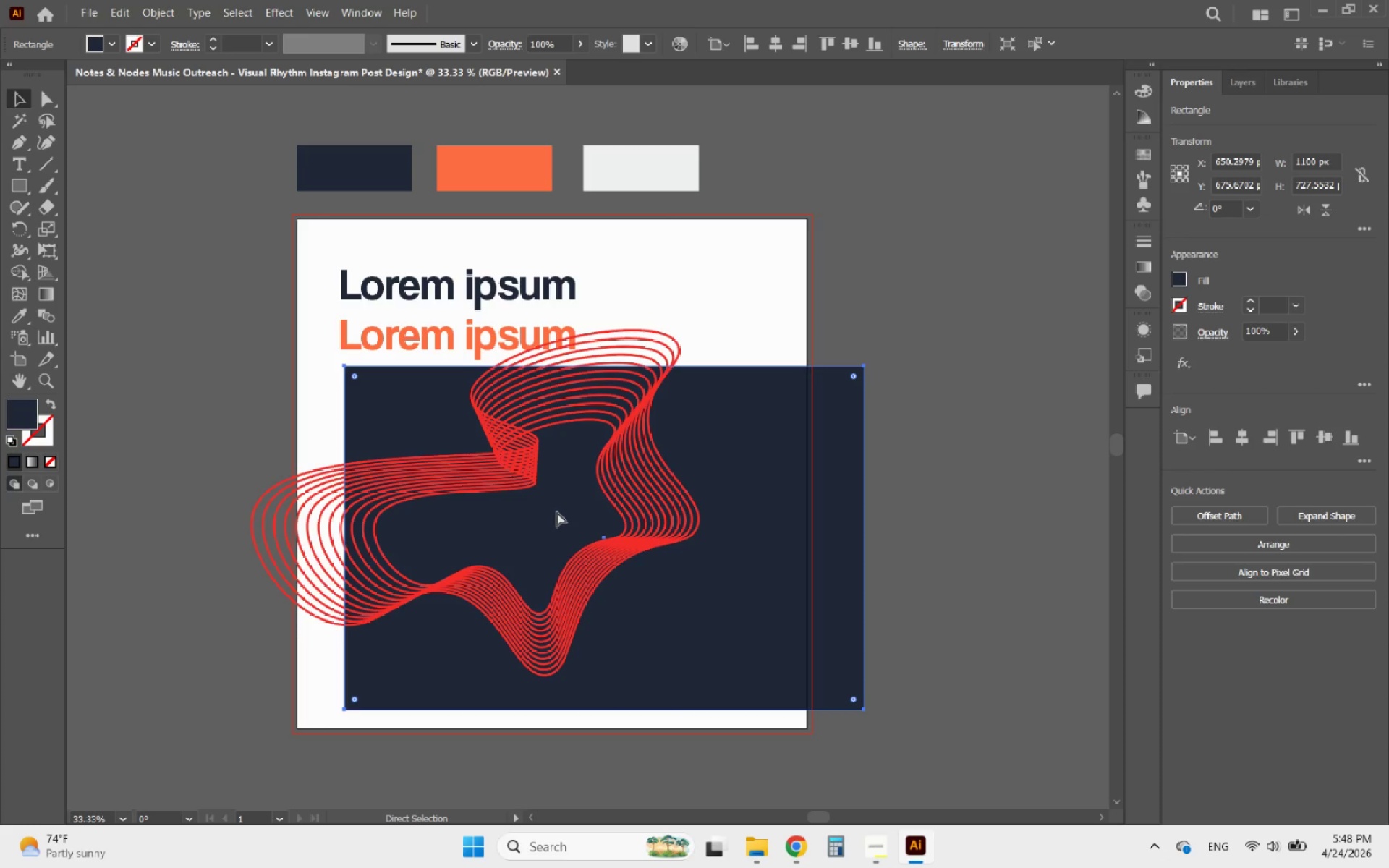 
key(Control+Z)
 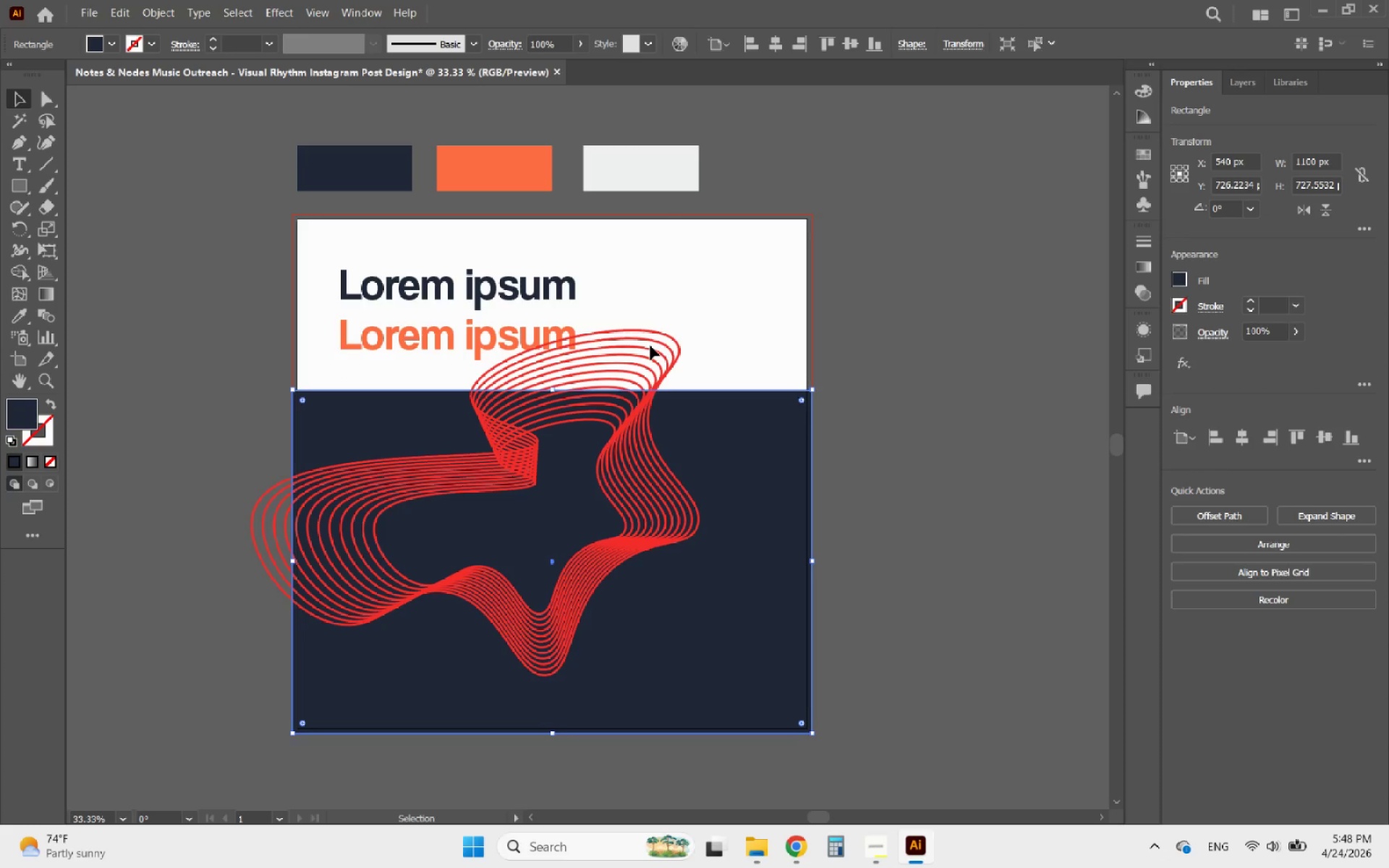 
left_click([647, 347])
 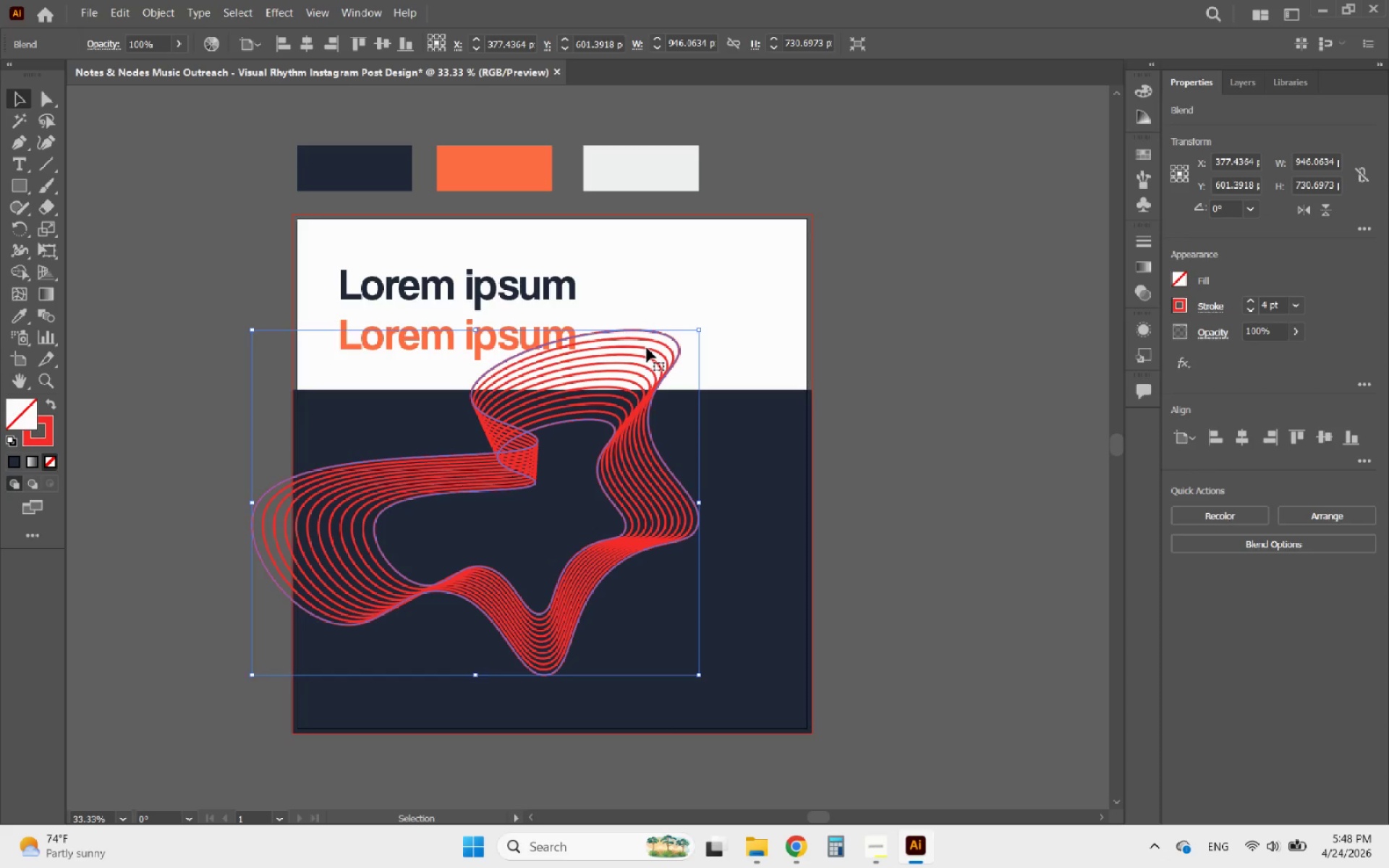 
left_click_drag(start_coordinate=[647, 348], to_coordinate=[723, 360])
 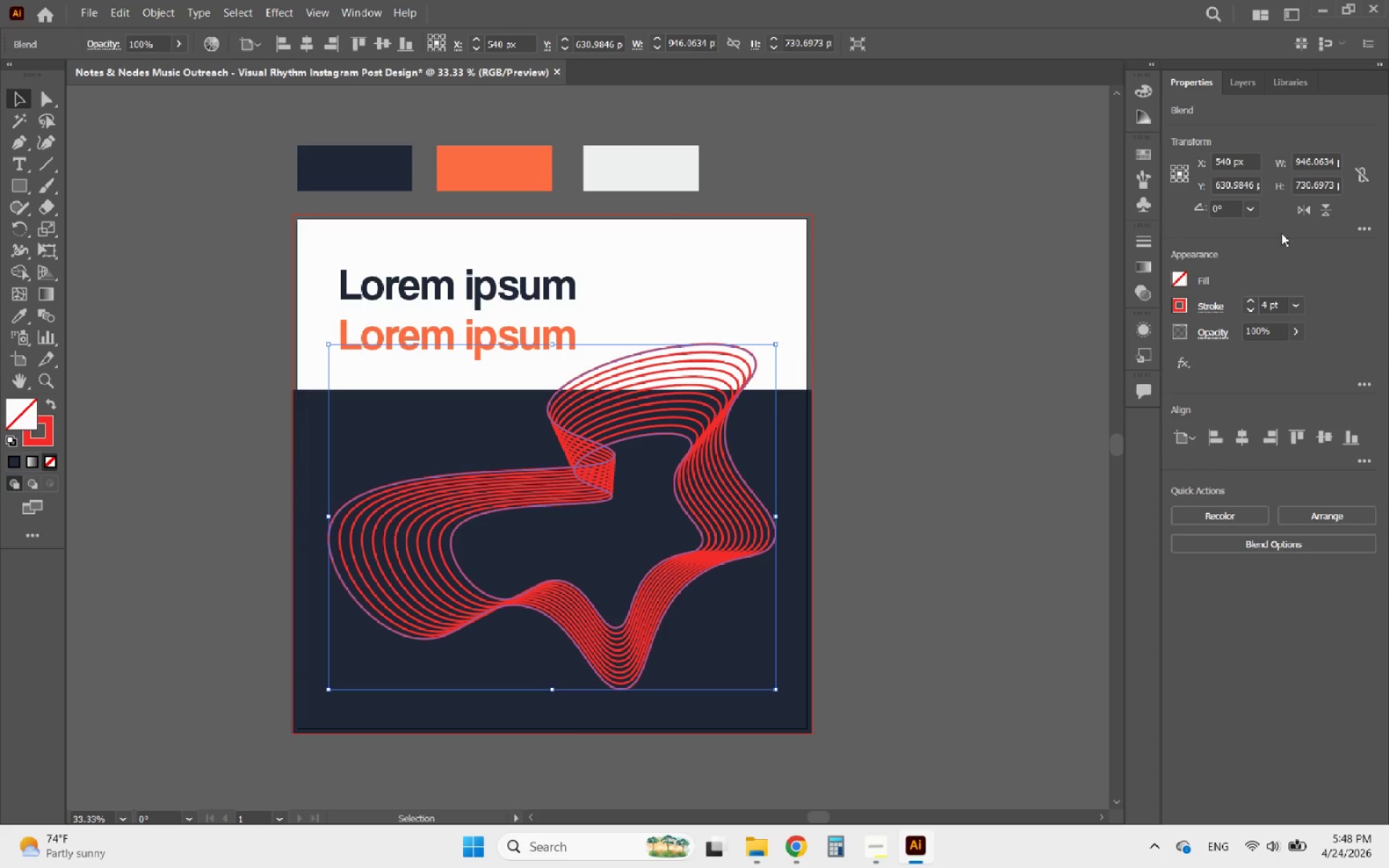 
left_click([1299, 211])
 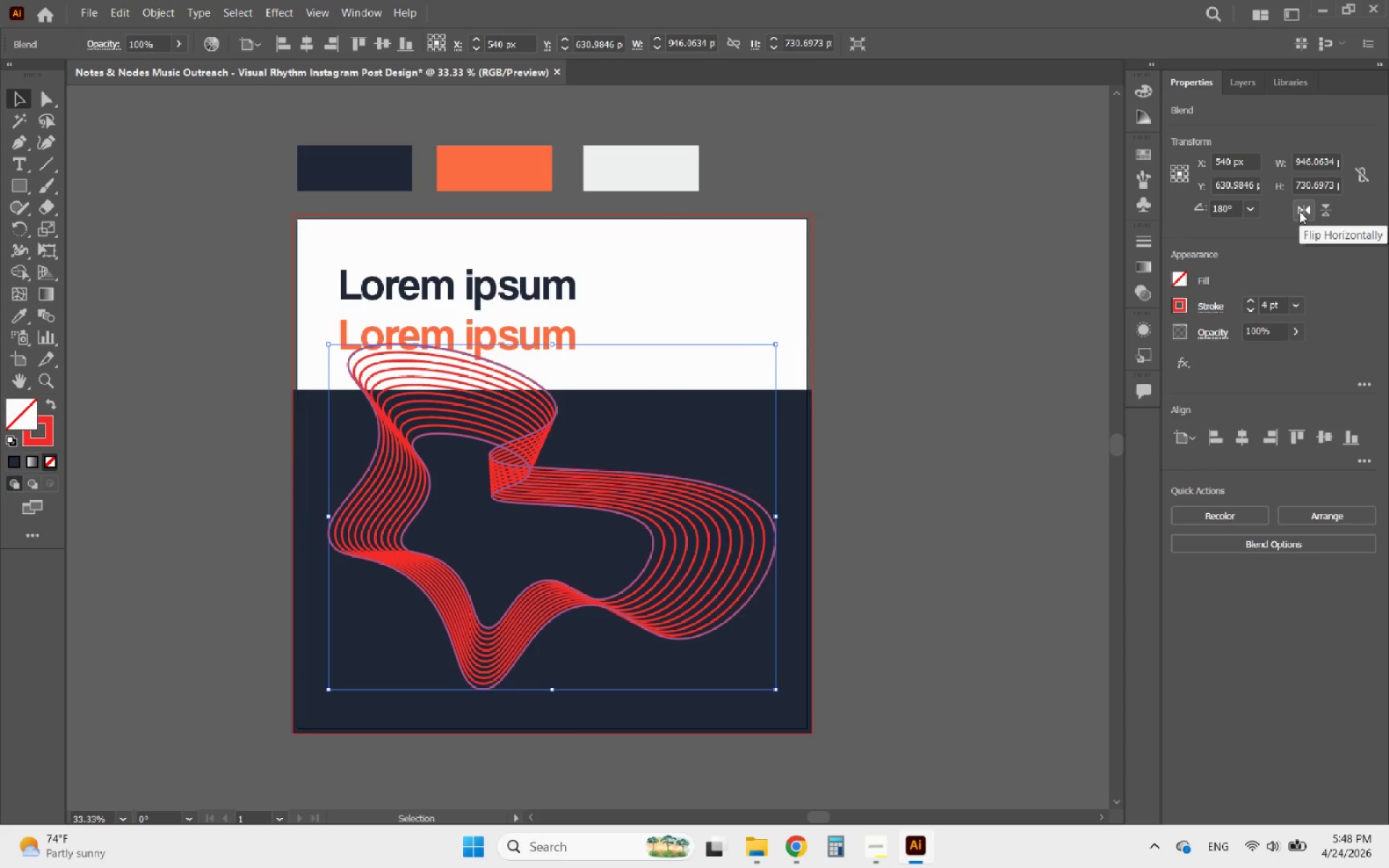 
left_click([1299, 211])
 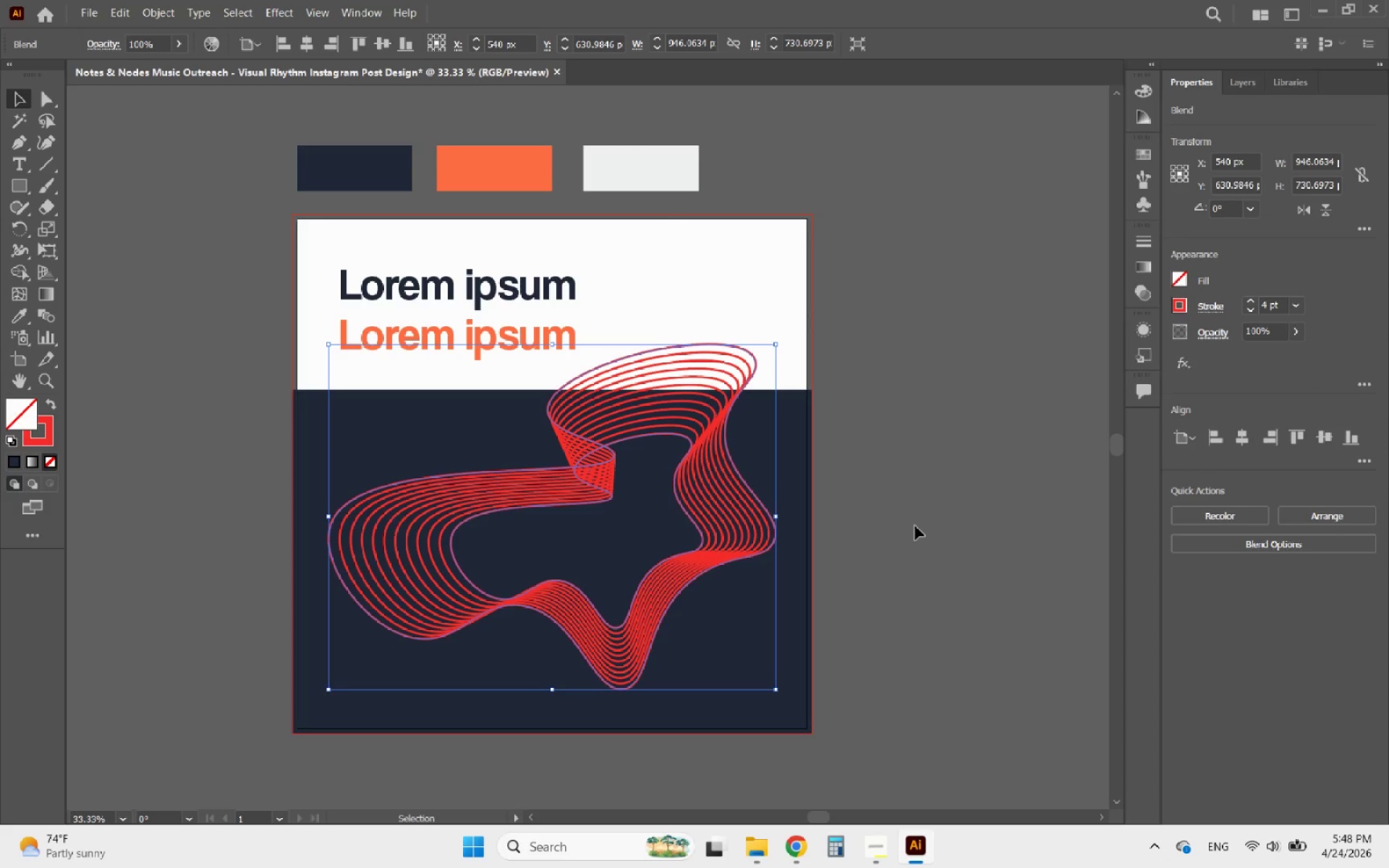 
left_click([919, 525])
 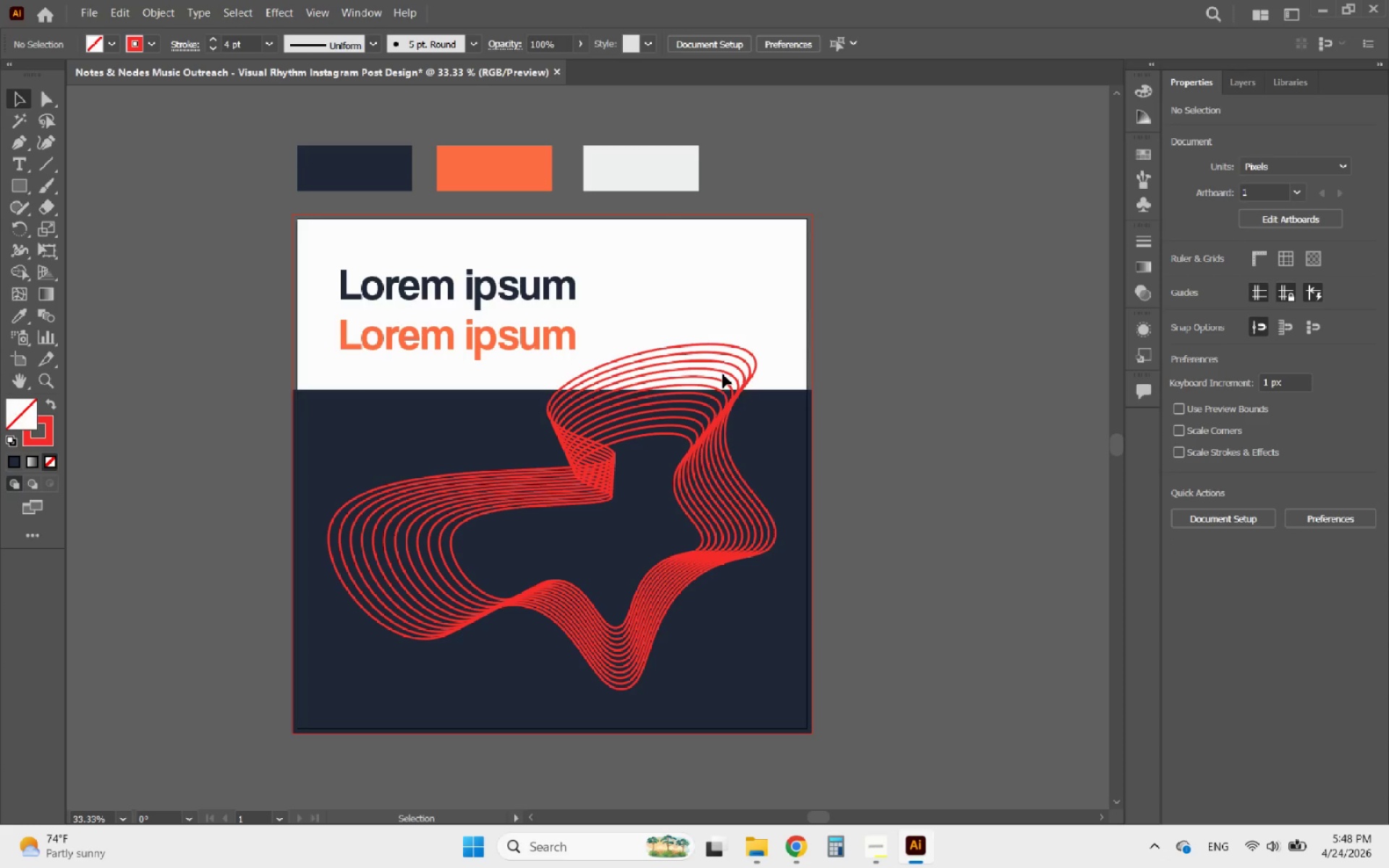 
left_click([727, 370])
 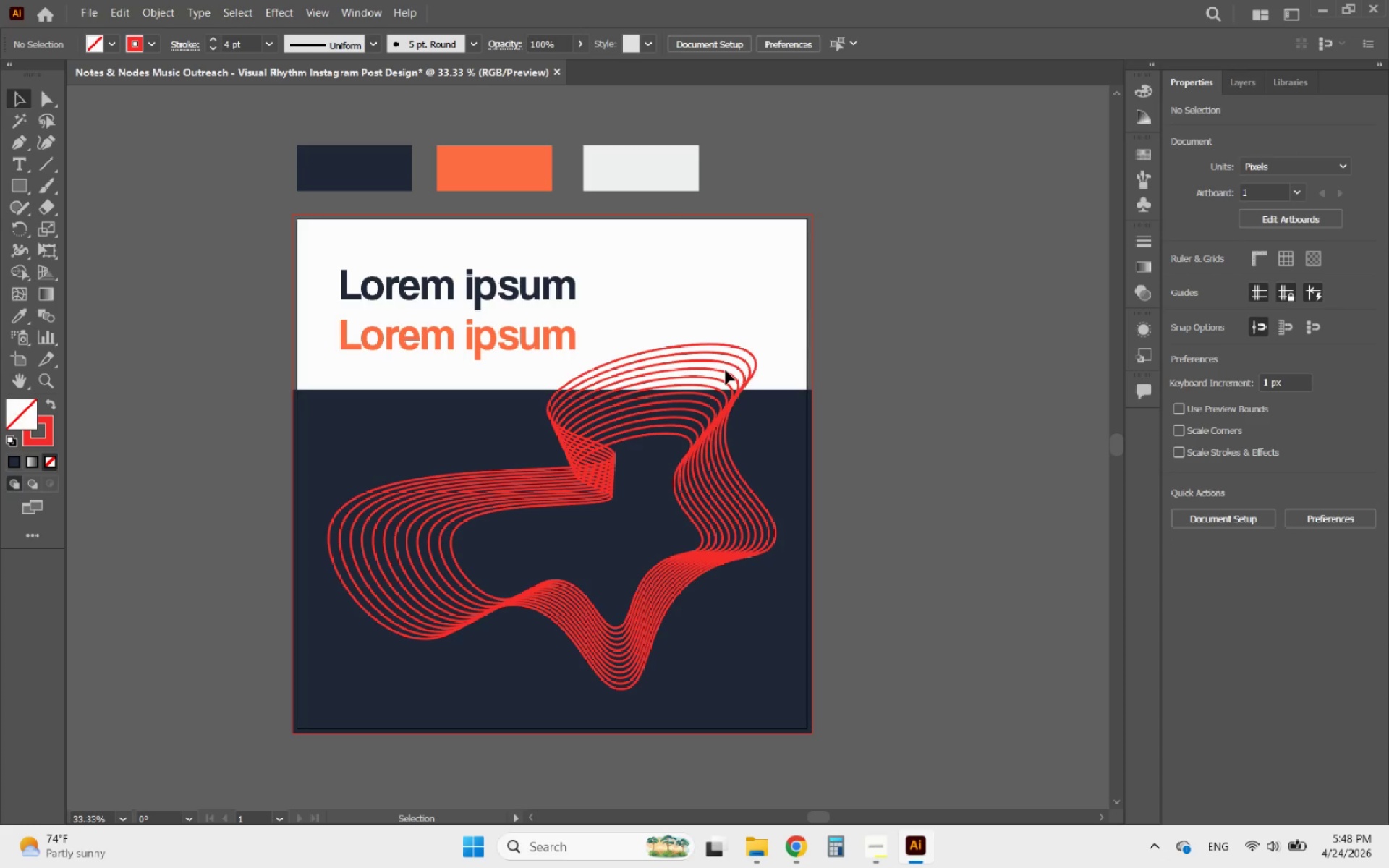 
double_click([723, 373])
 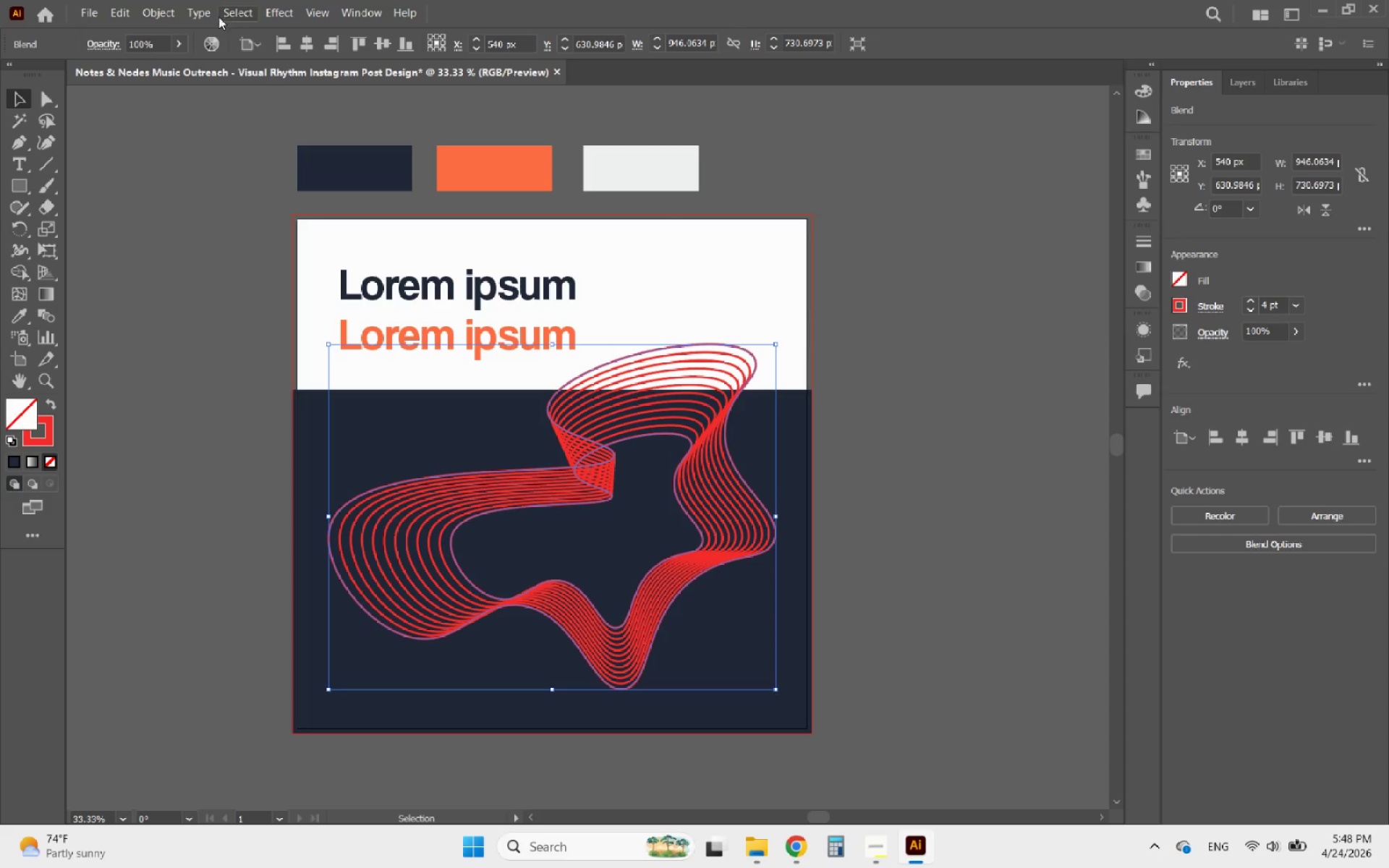 
wait(6.34)
 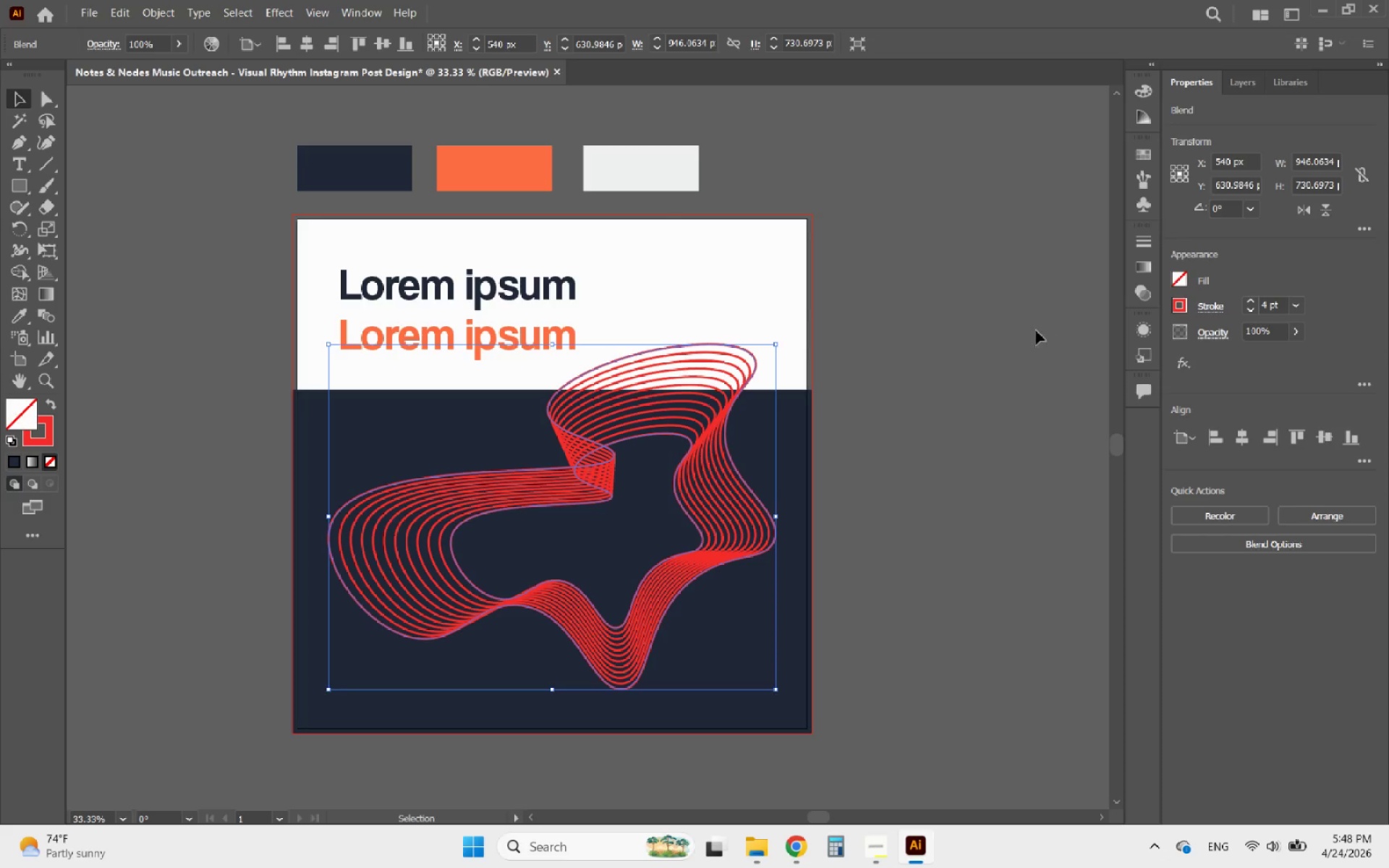 
left_click([158, 12])
 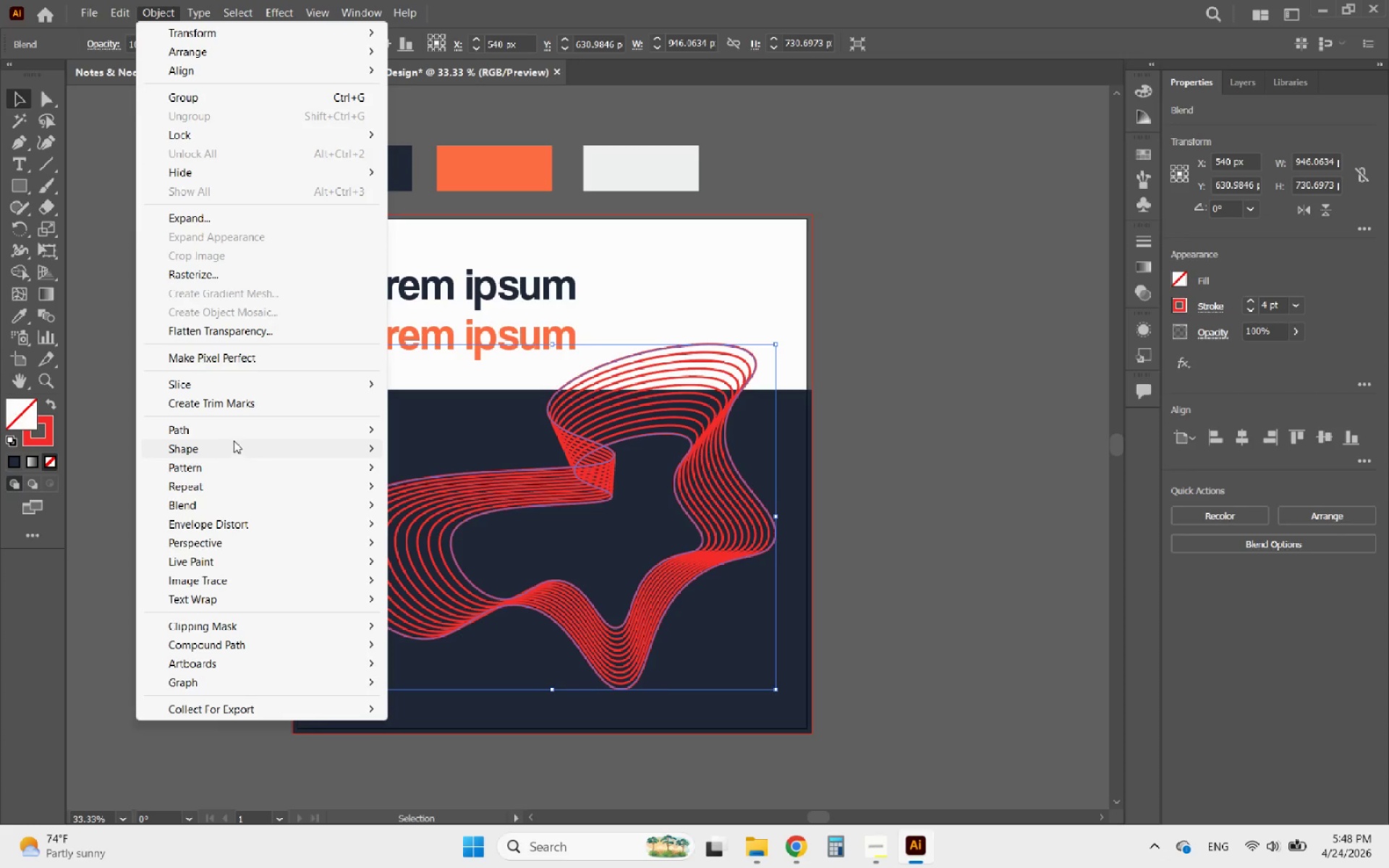 
left_click([206, 430])
 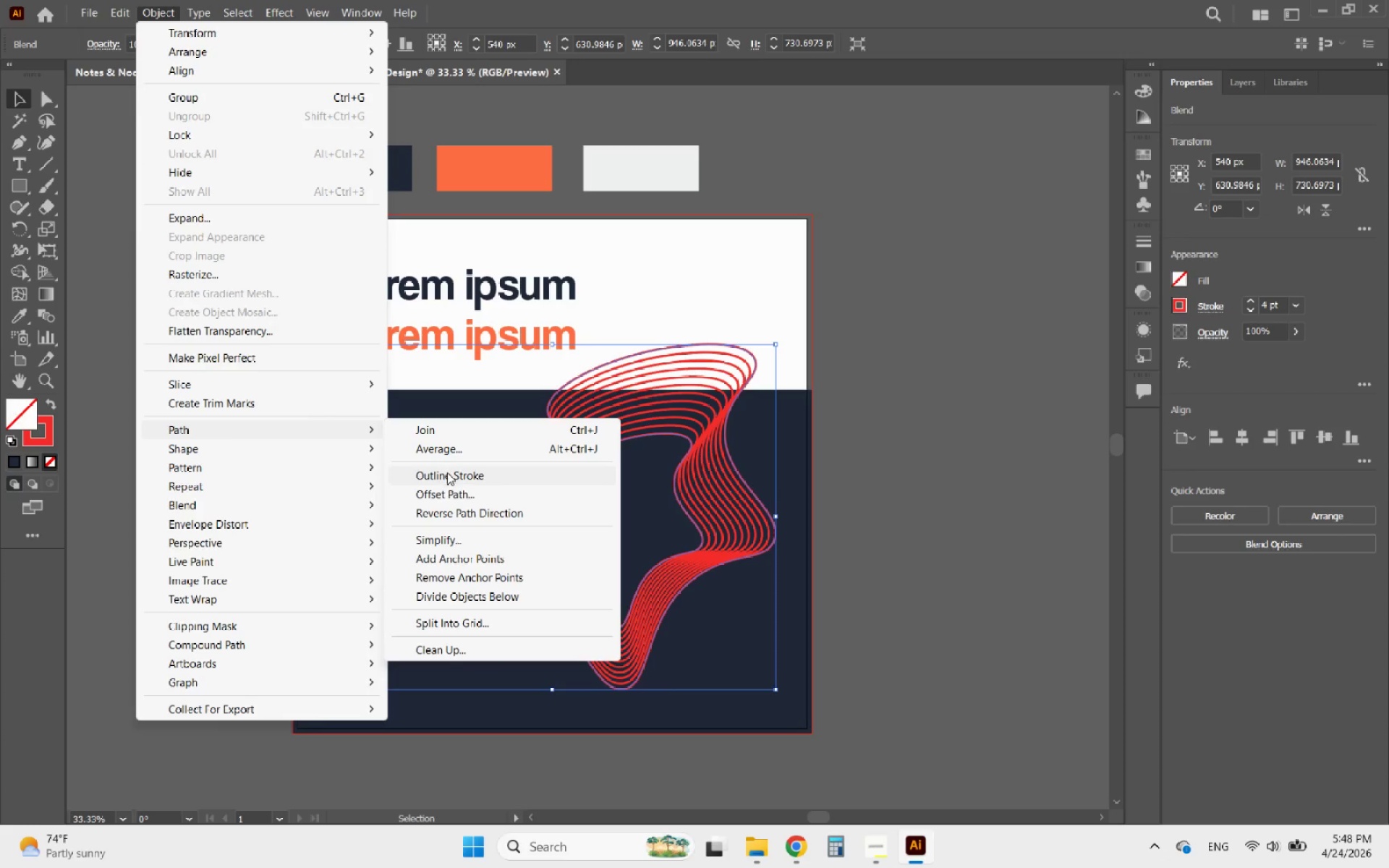 
left_click([456, 480])
 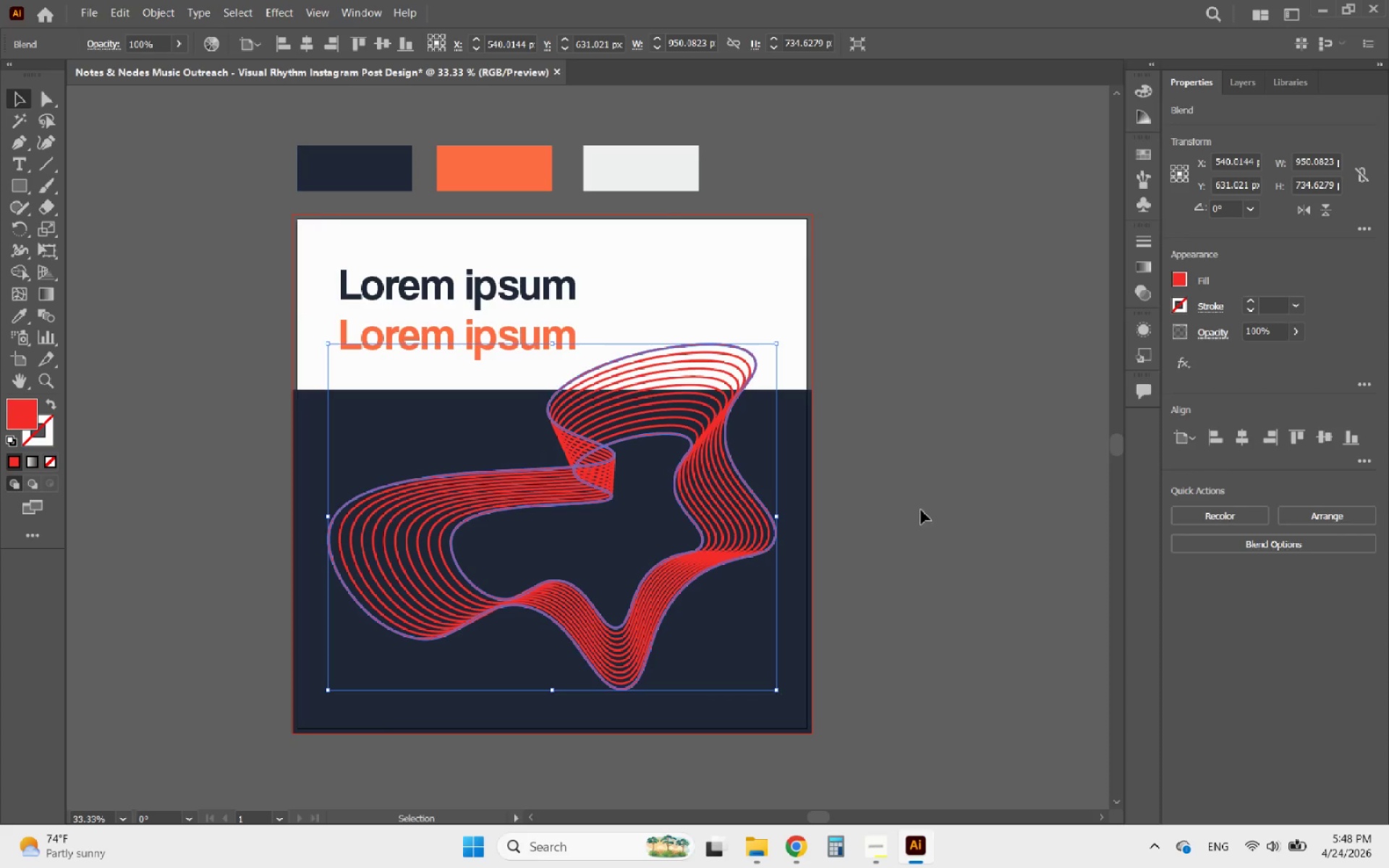 
left_click([943, 493])
 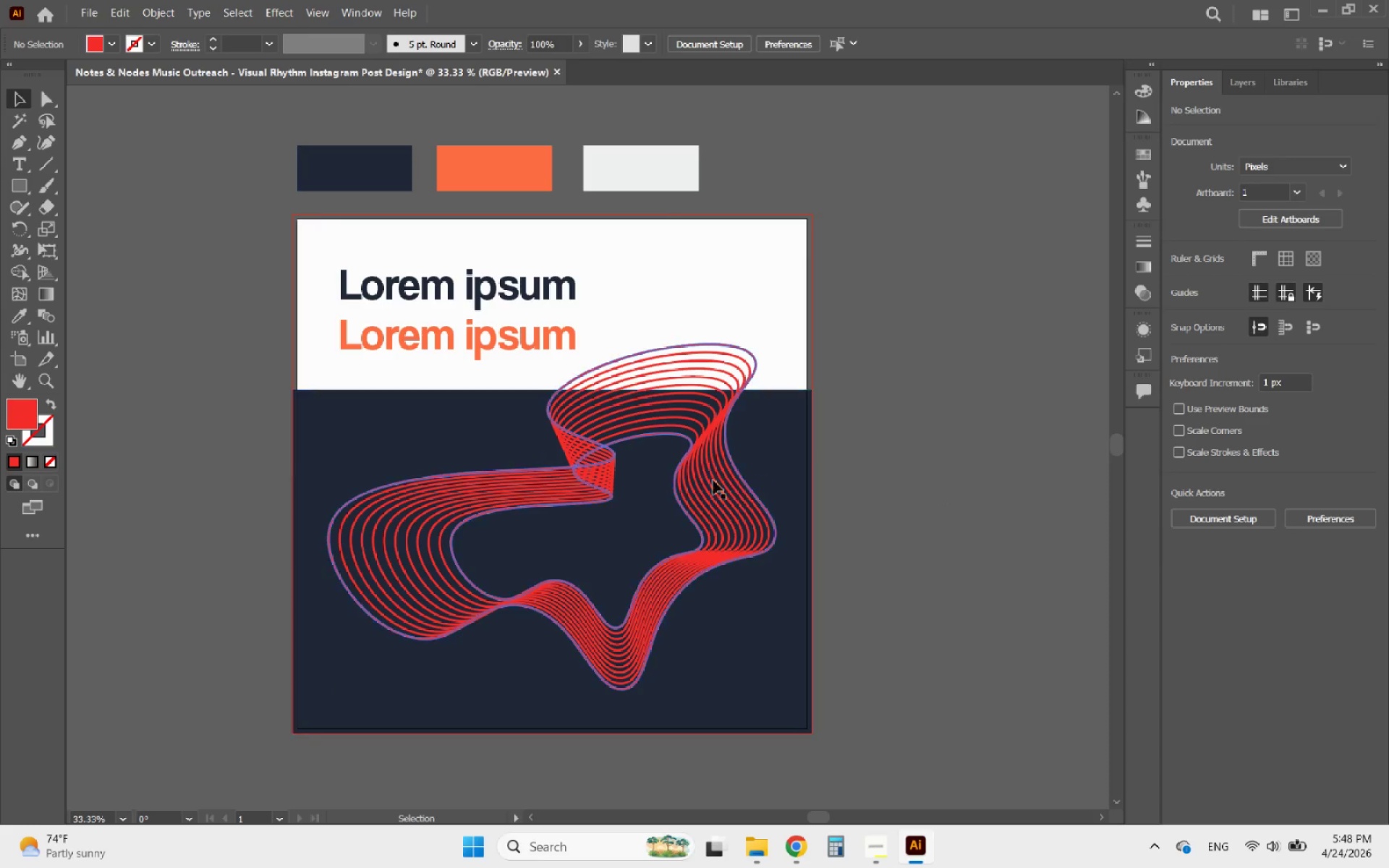 
left_click([701, 477])
 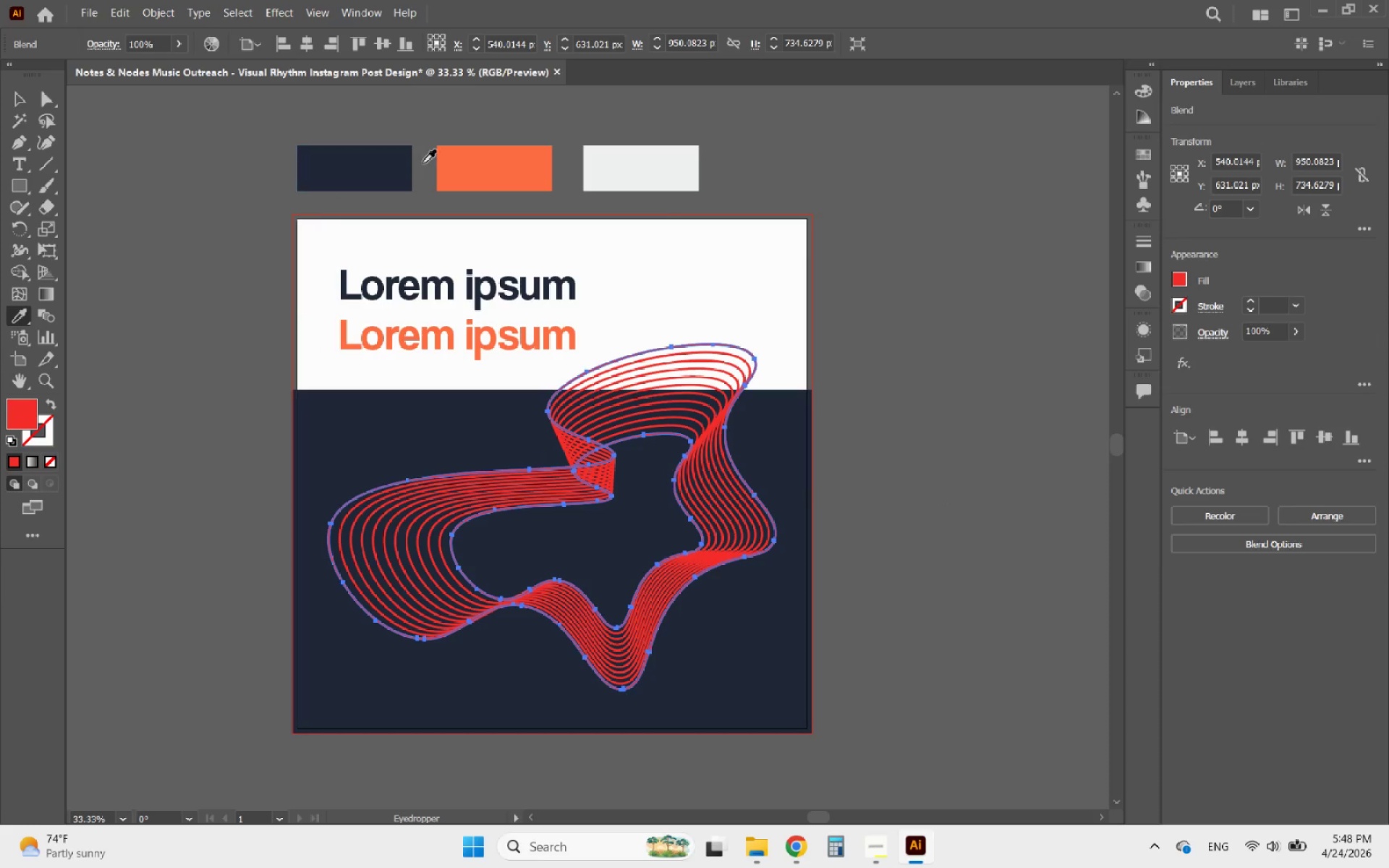 
left_click([460, 174])
 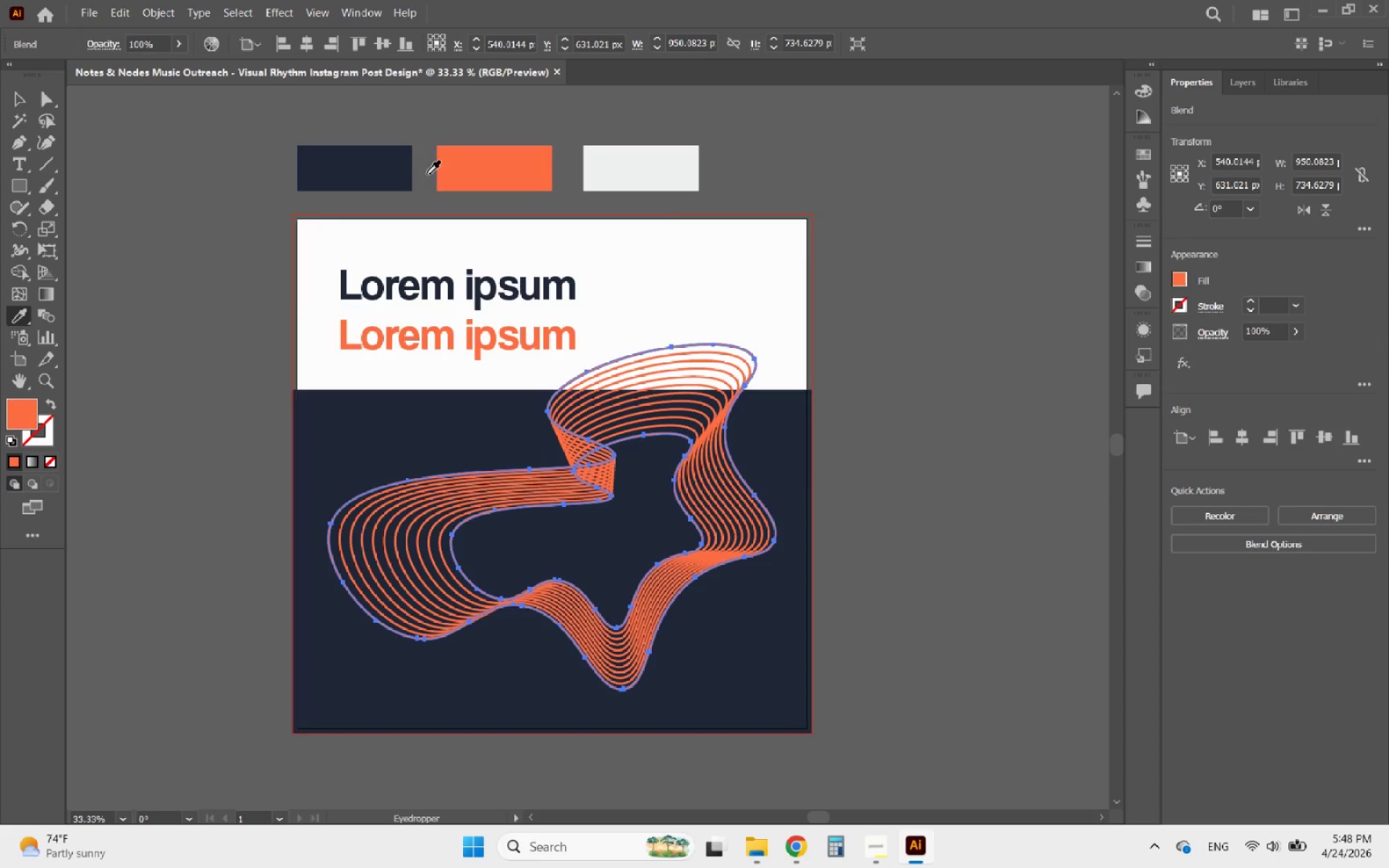 
left_click([363, 166])
 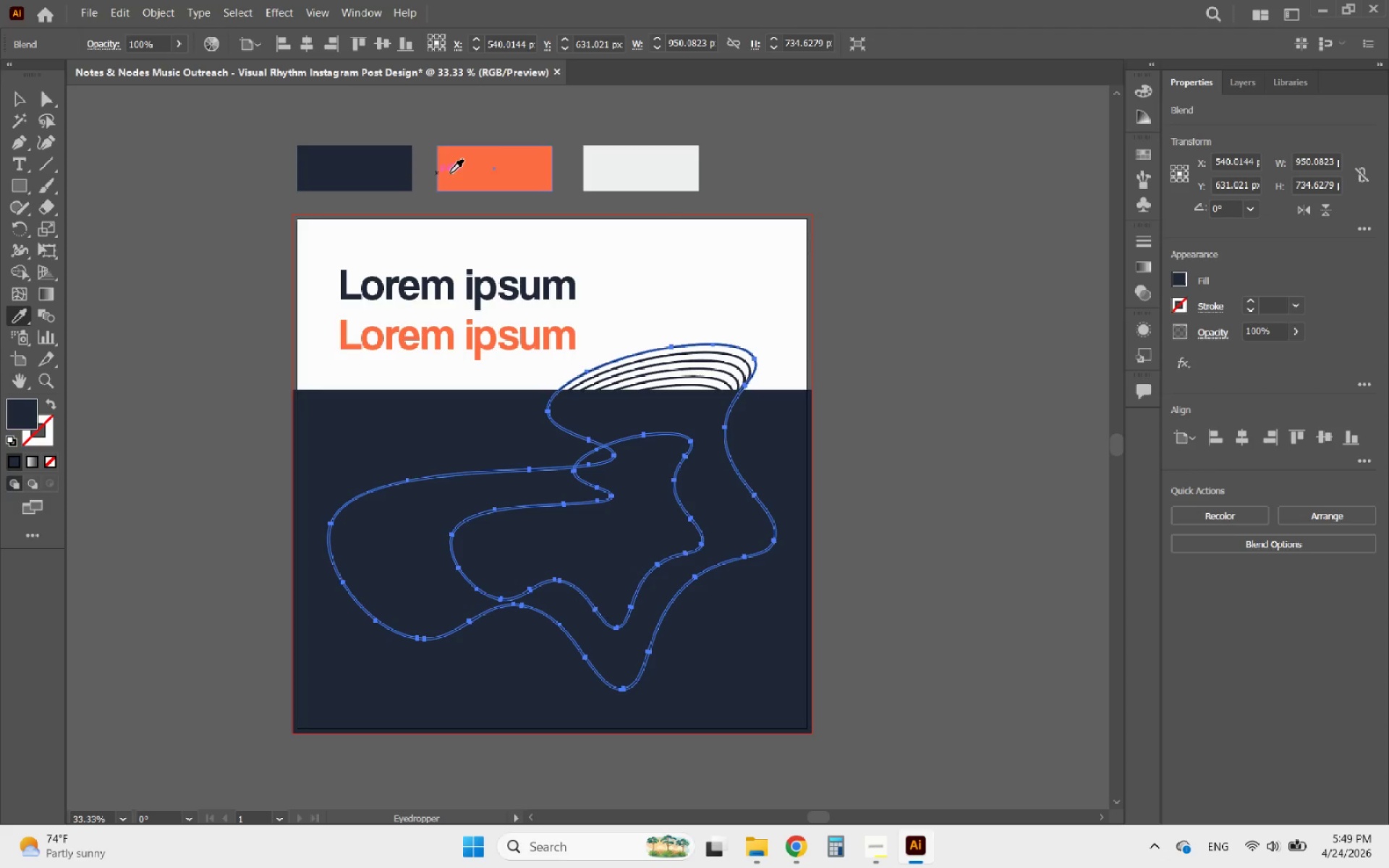 
left_click([481, 172])
 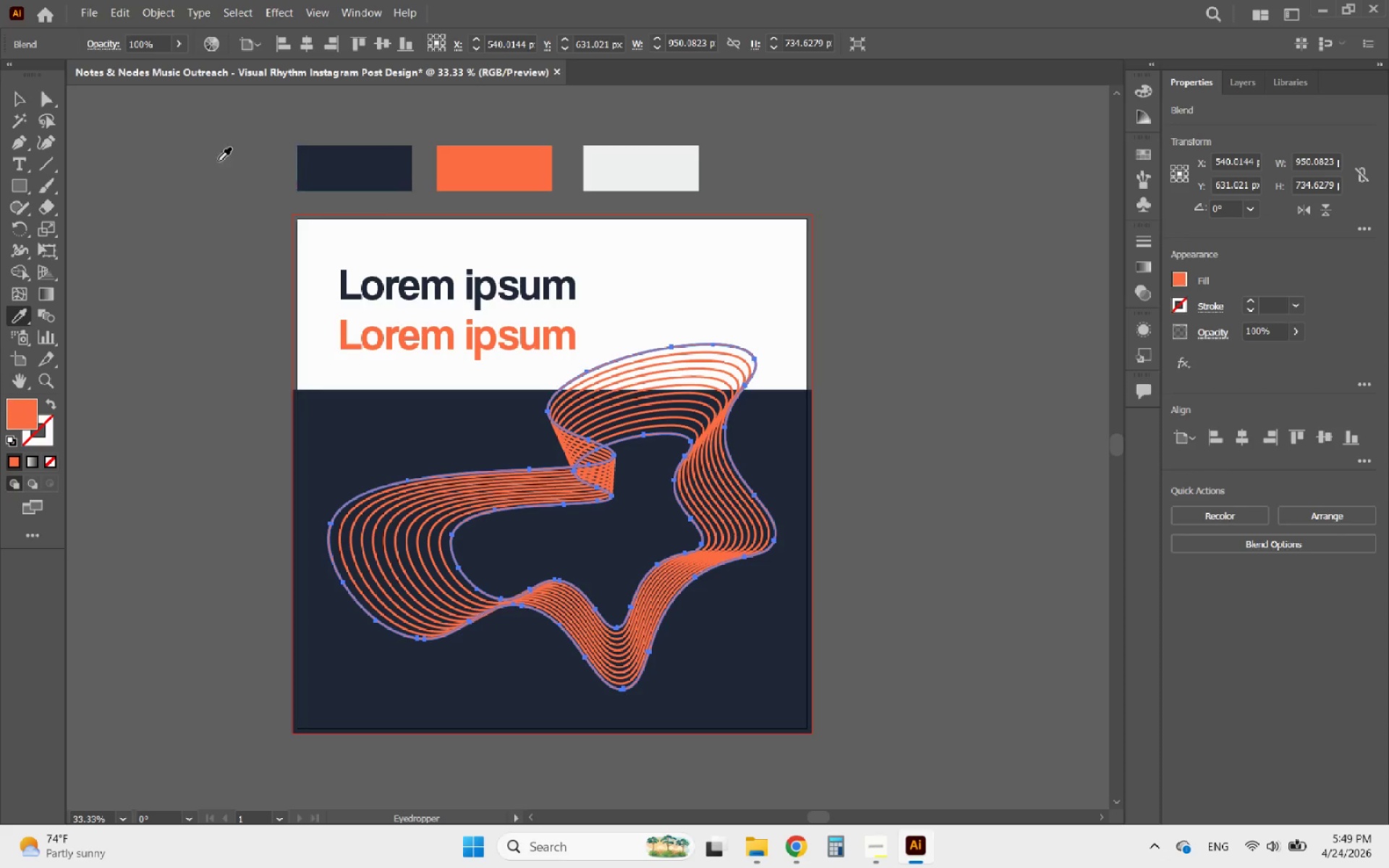 
left_click([20, 105])
 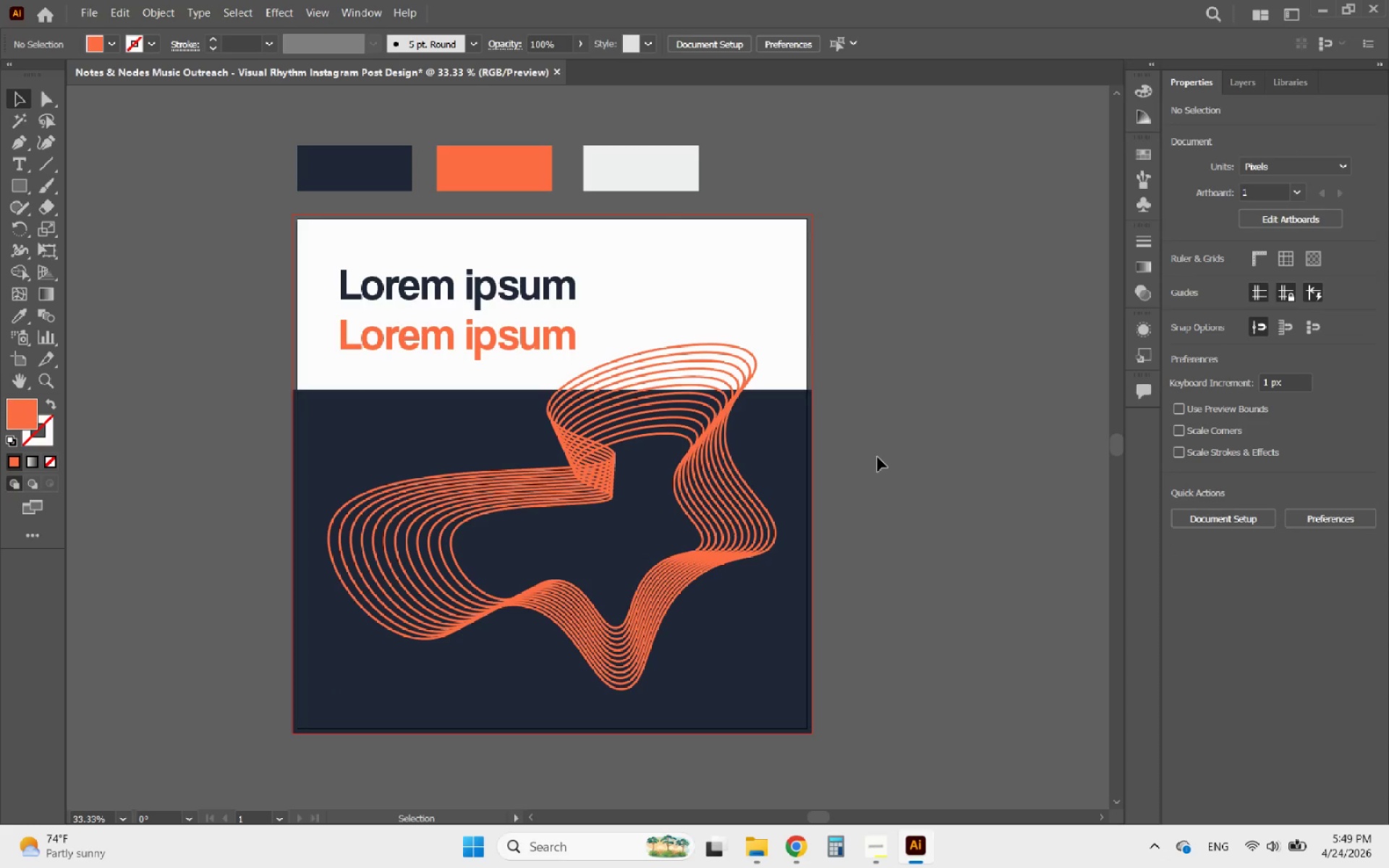 
left_click([797, 438])
 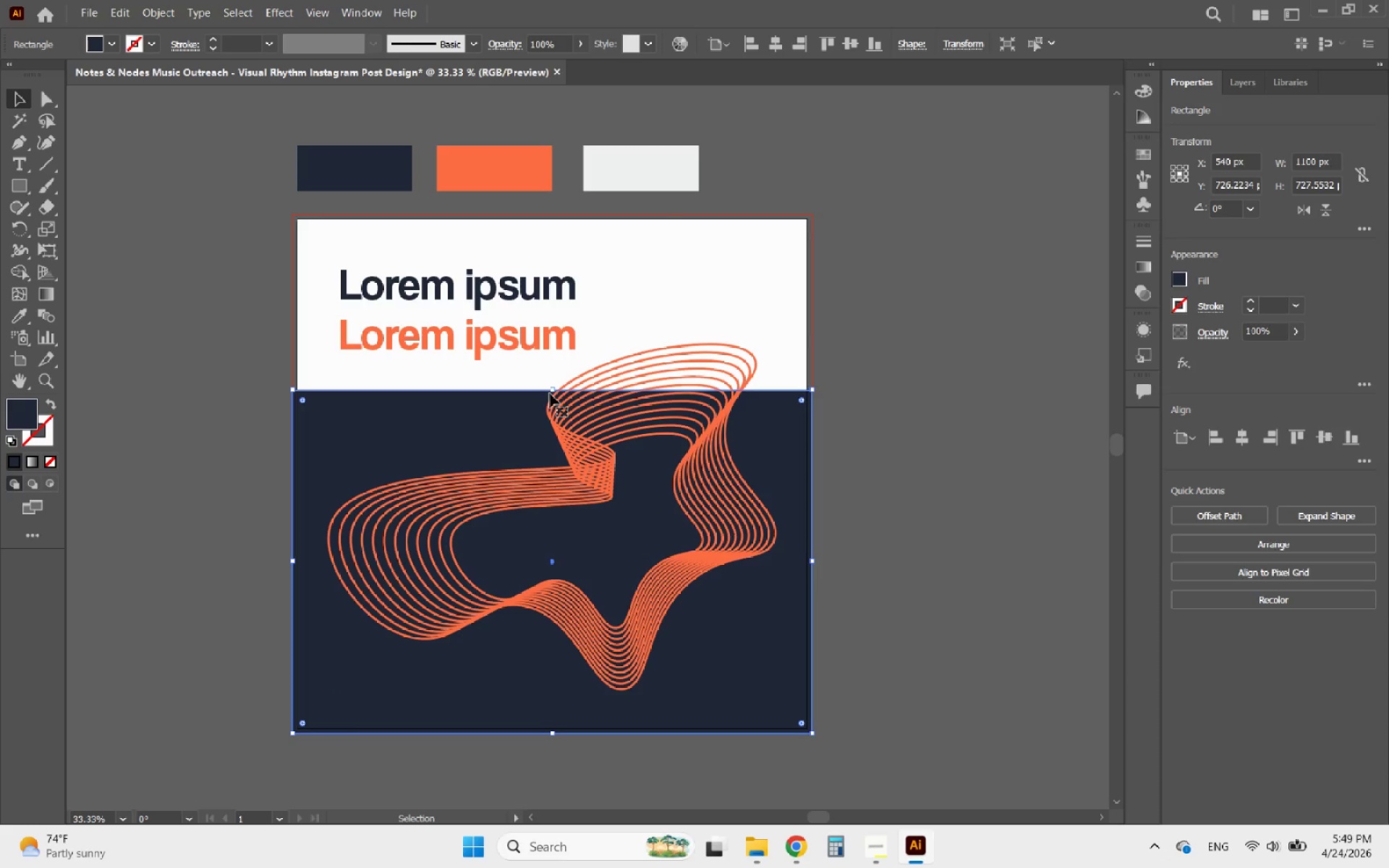 
left_click_drag(start_coordinate=[549, 386], to_coordinate=[550, 212])
 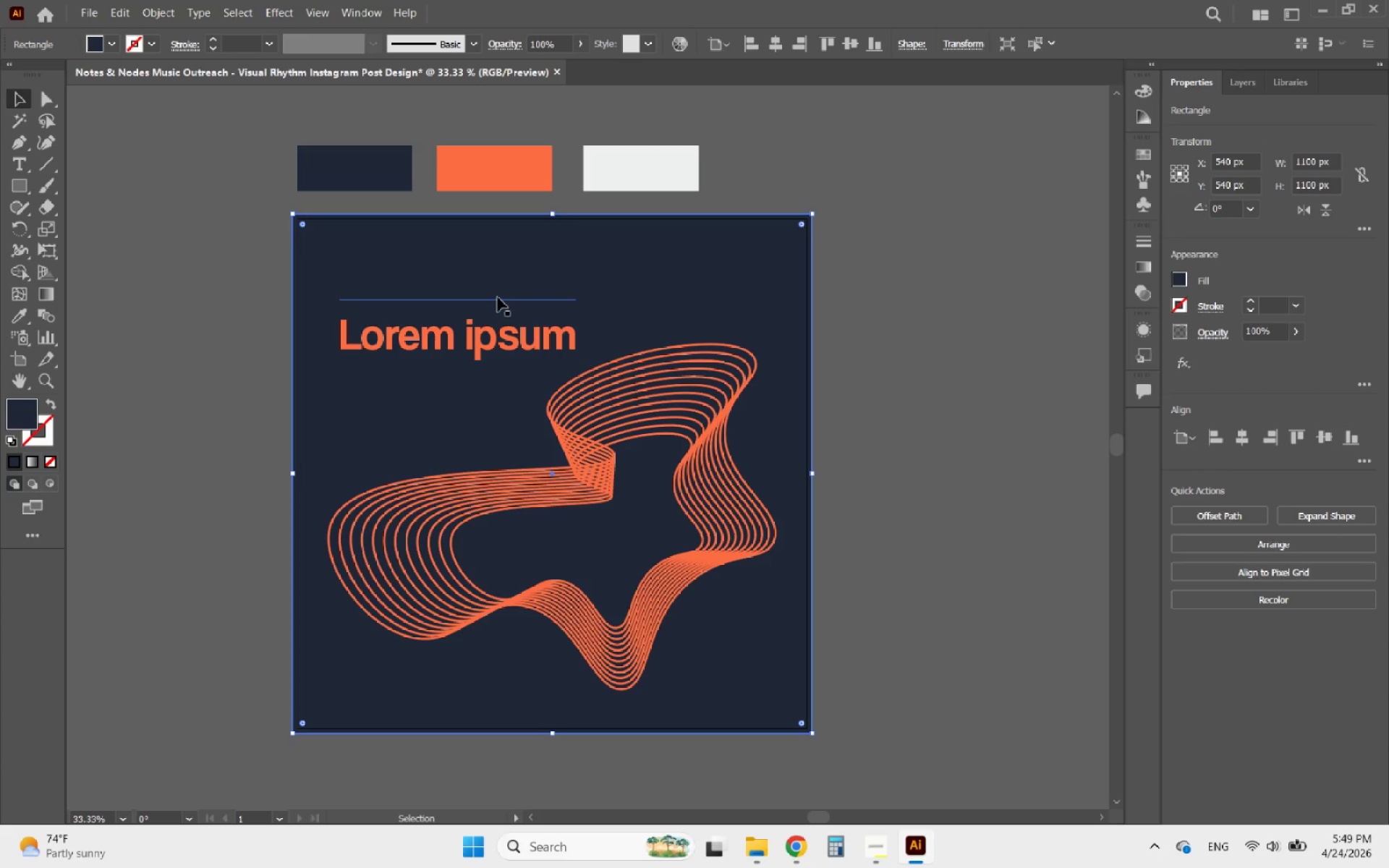 
left_click([498, 297])
 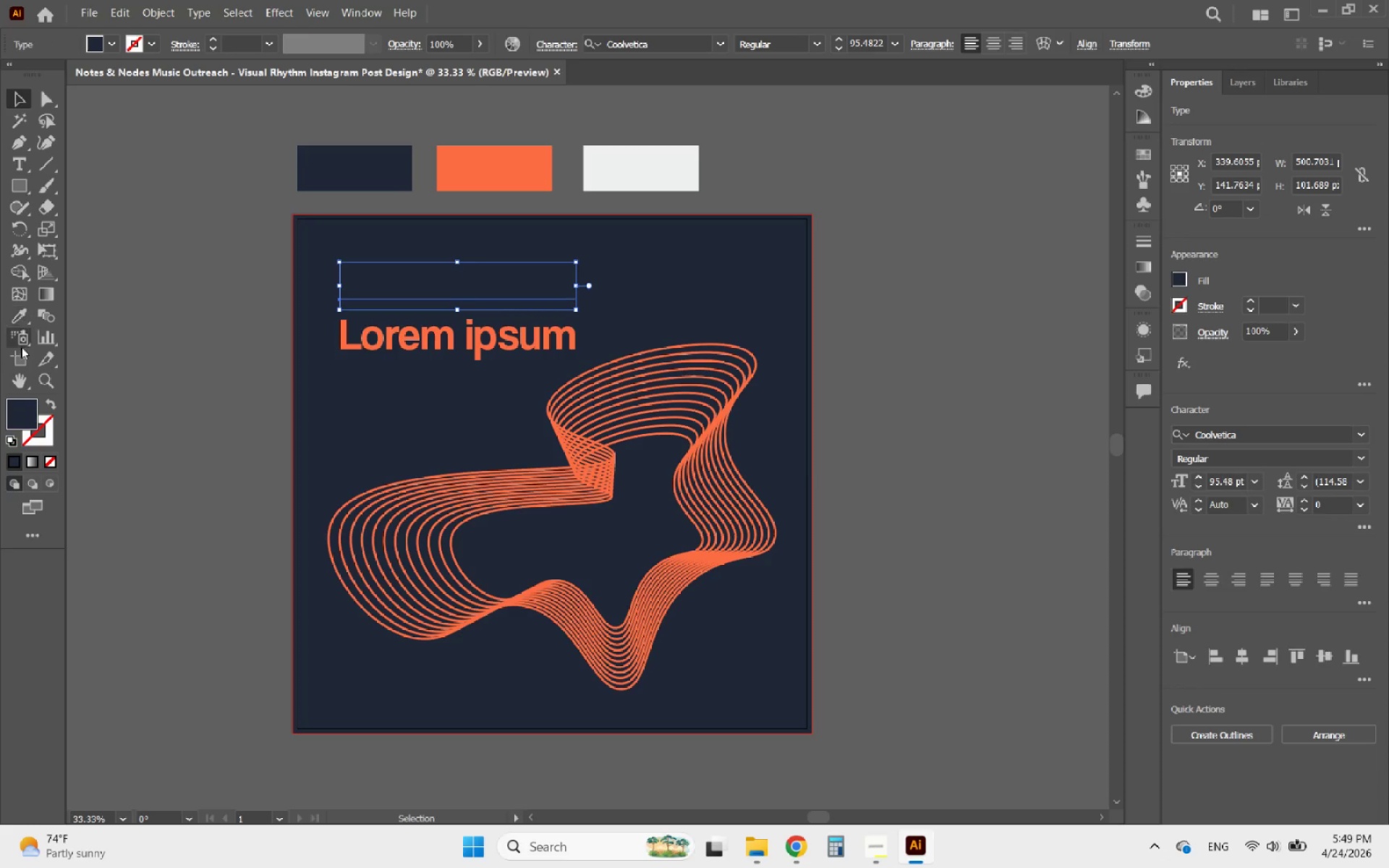 
left_click([14, 315])
 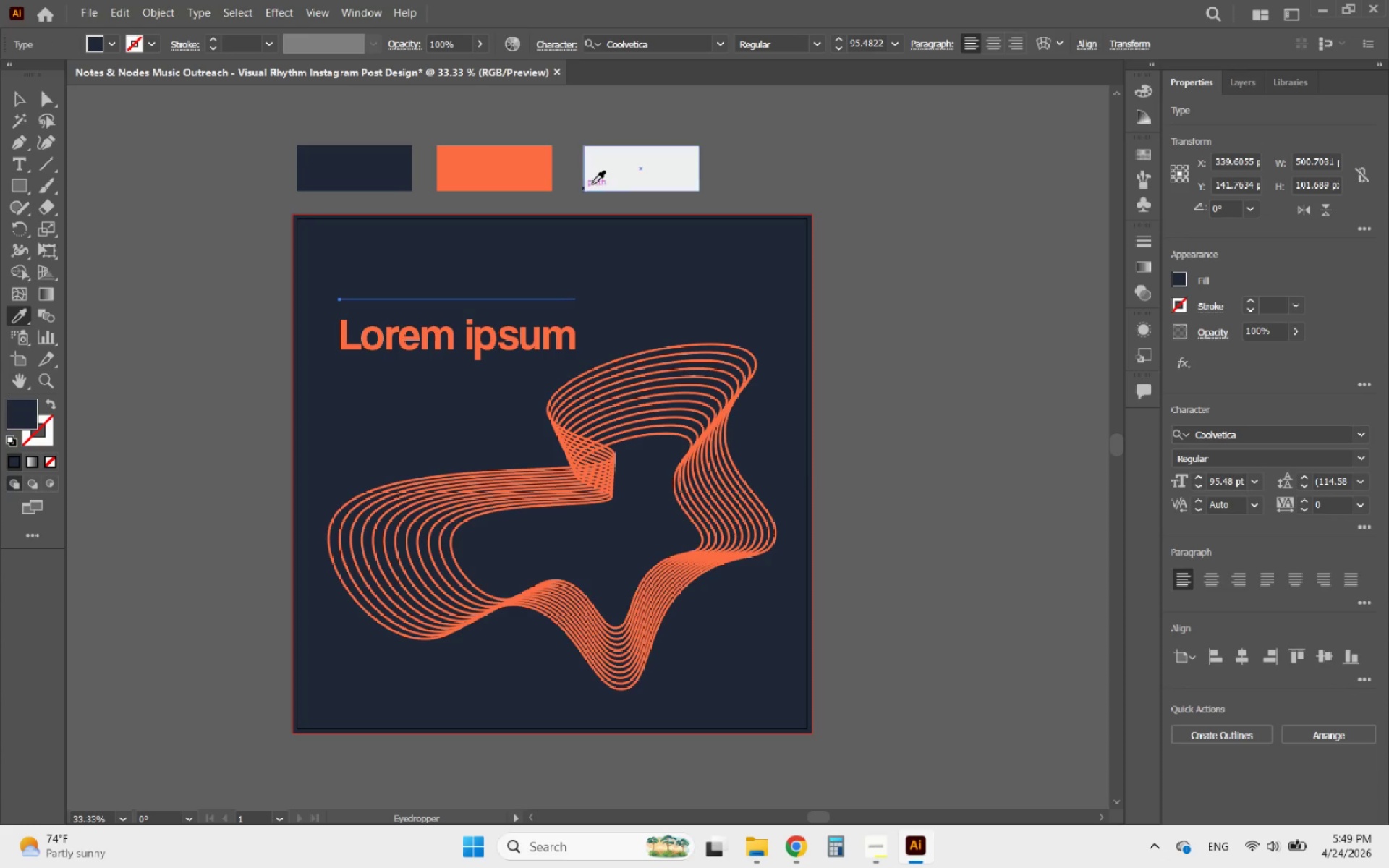 
left_click([629, 180])
 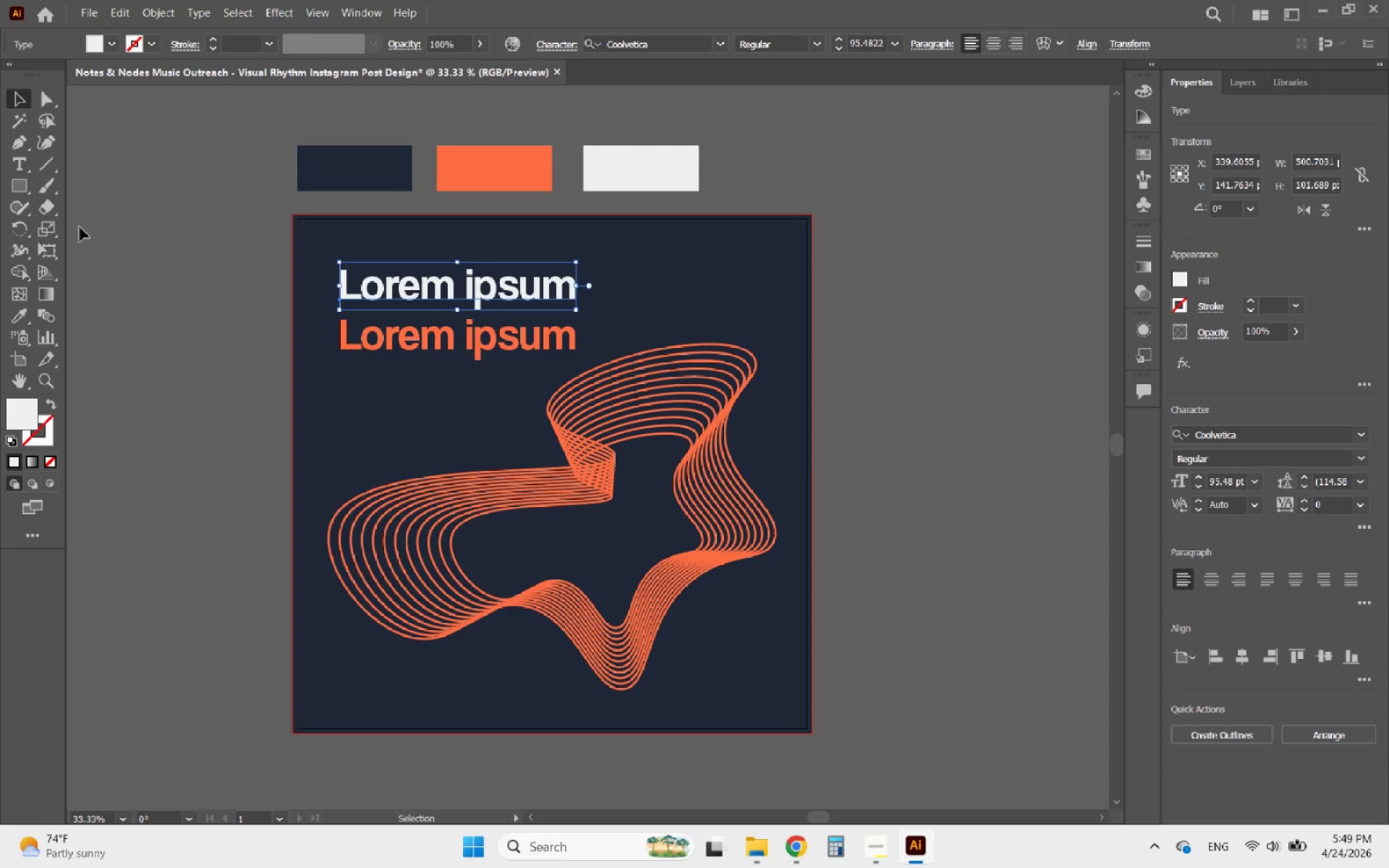 
left_click([177, 275])
 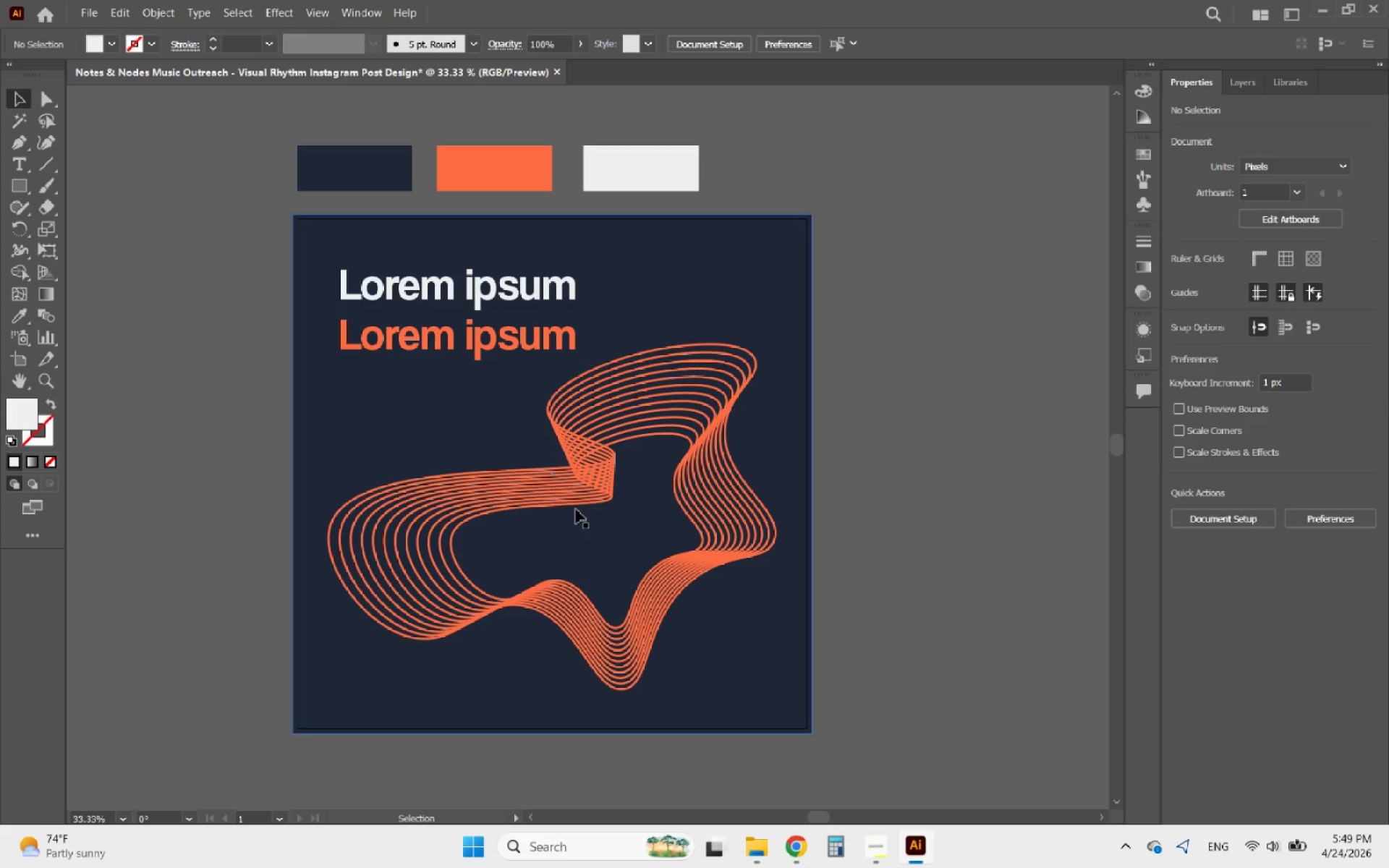 
key(Control+ControlLeft)
 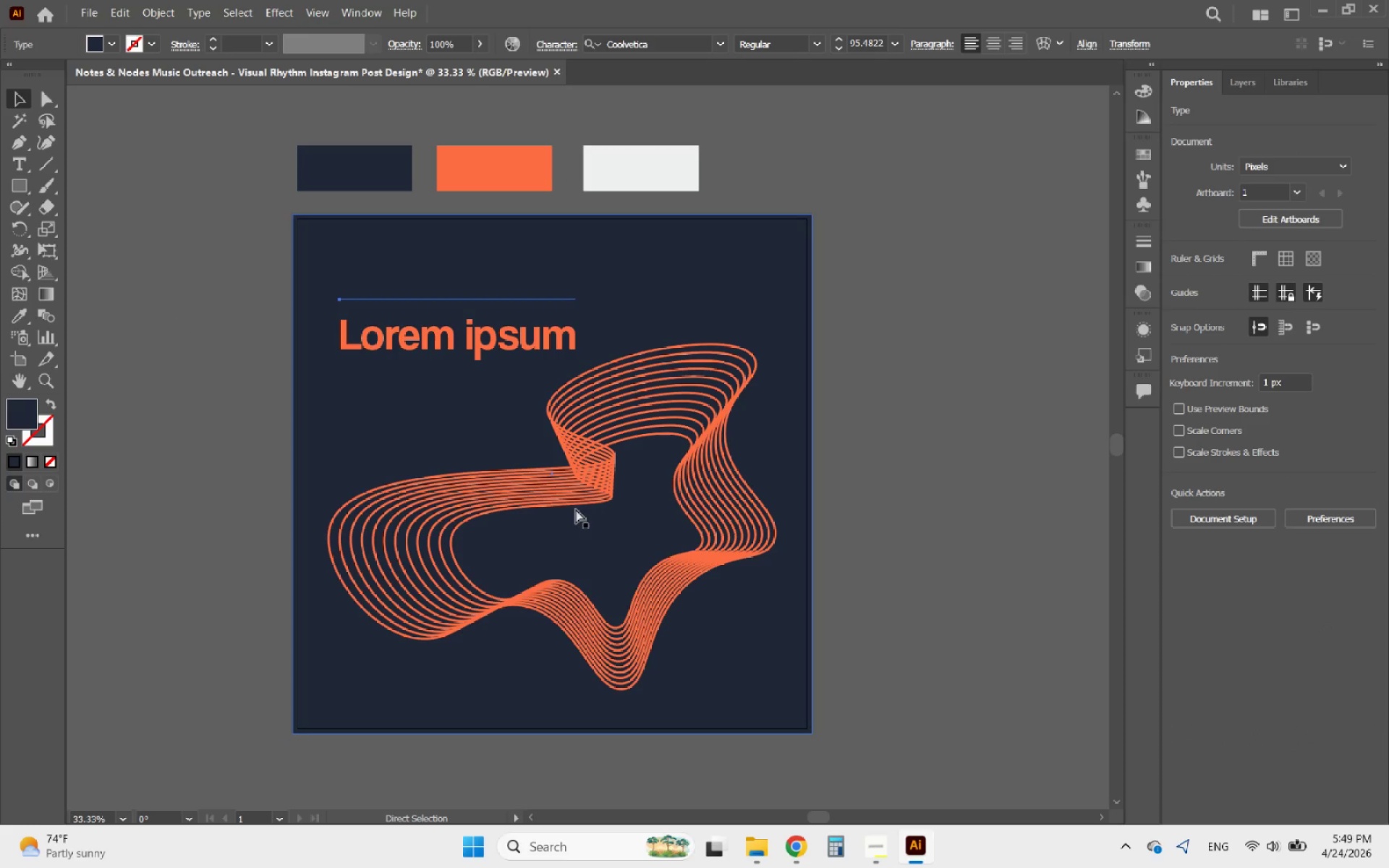 
key(Control+Z)
 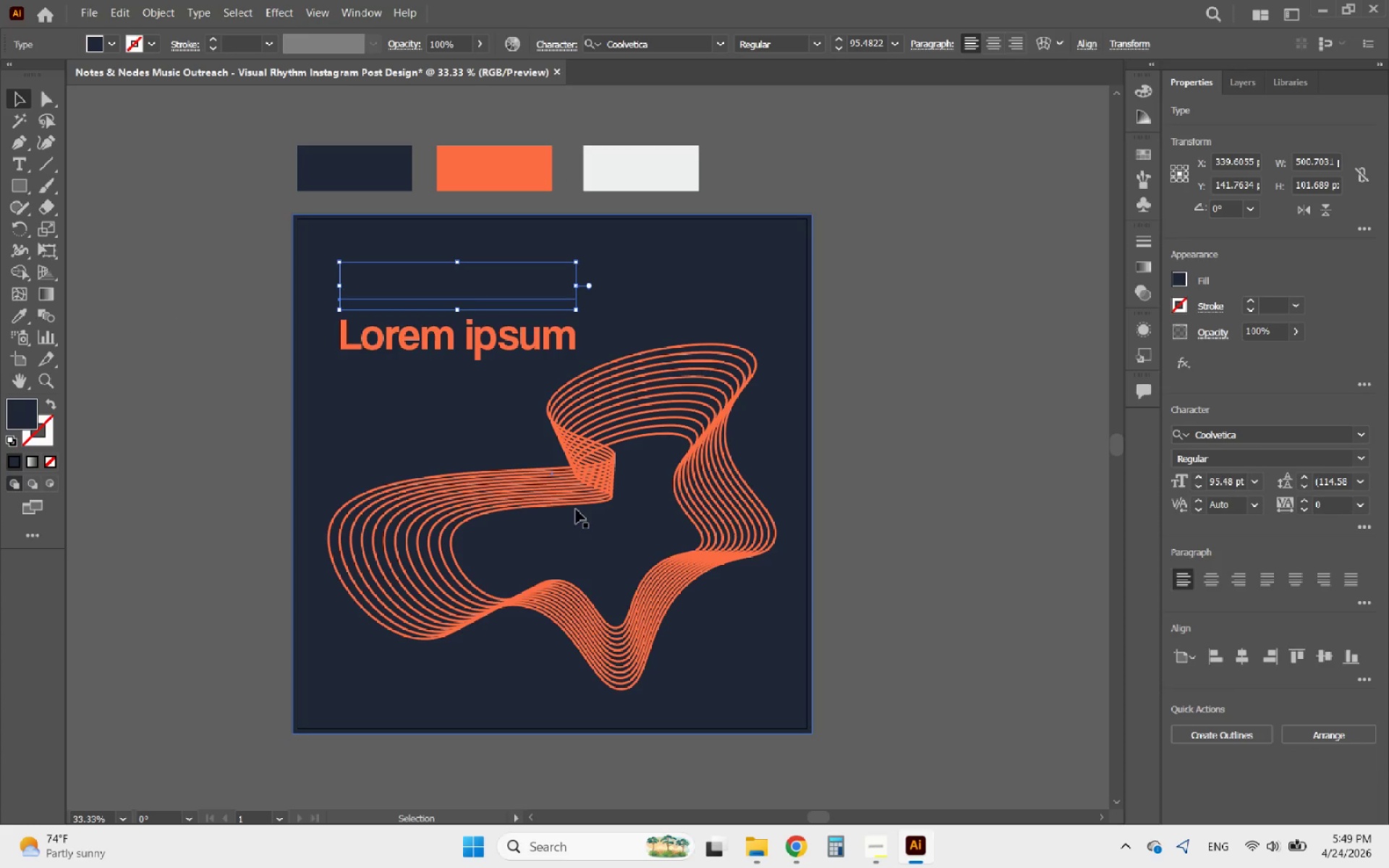 
key(Control+Z)
 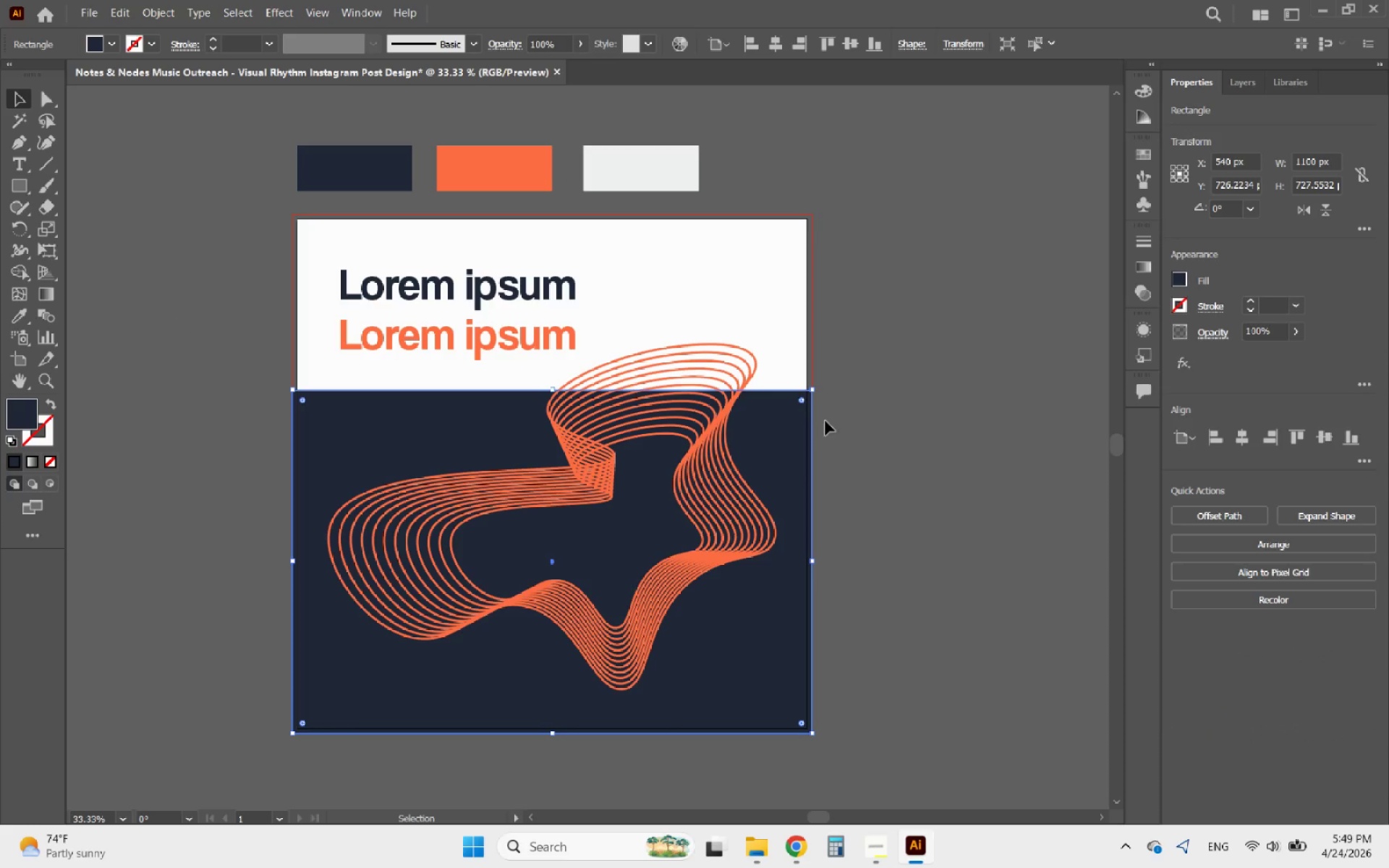 
left_click([898, 380])
 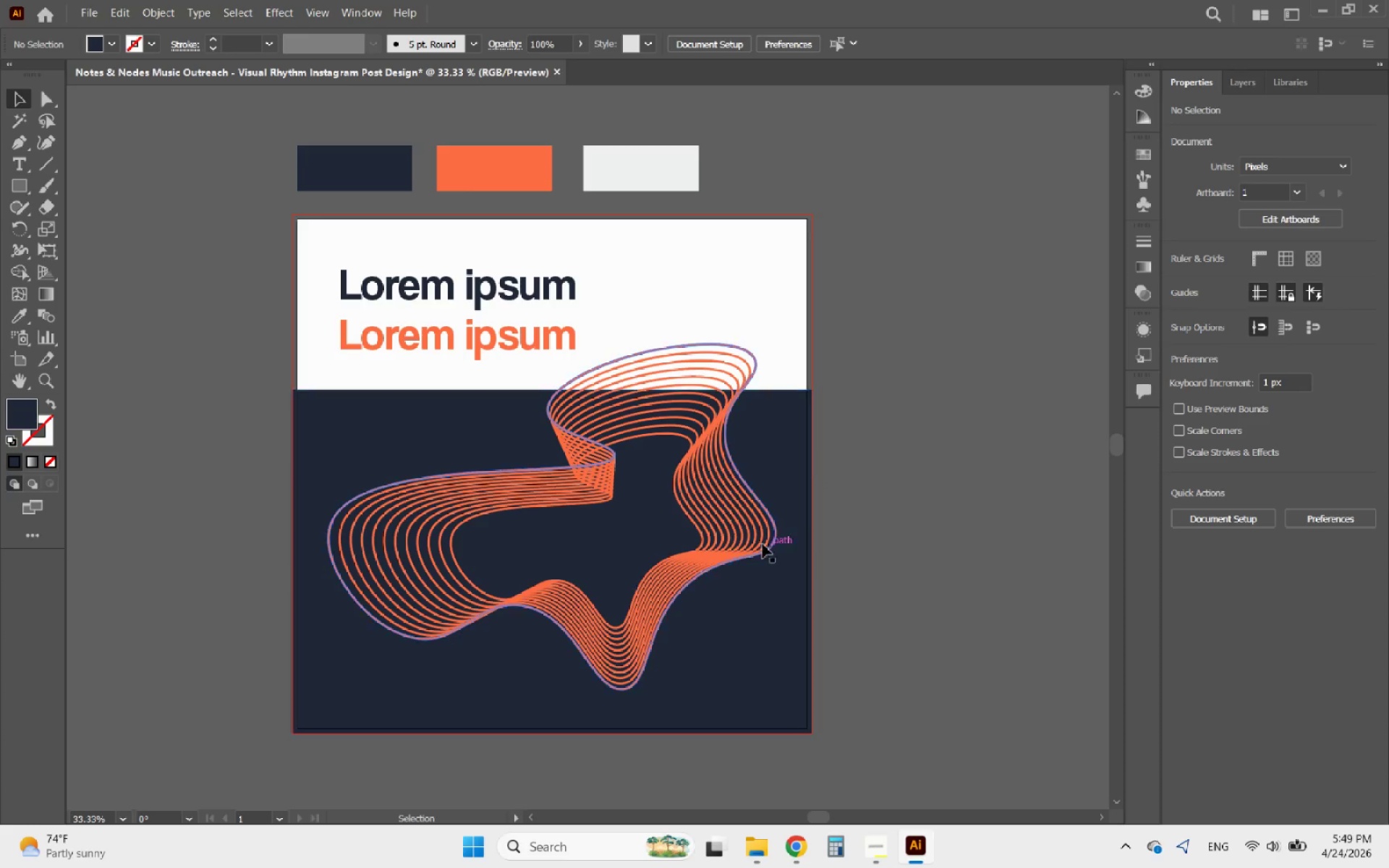 
left_click_drag(start_coordinate=[747, 547], to_coordinate=[741, 576])
 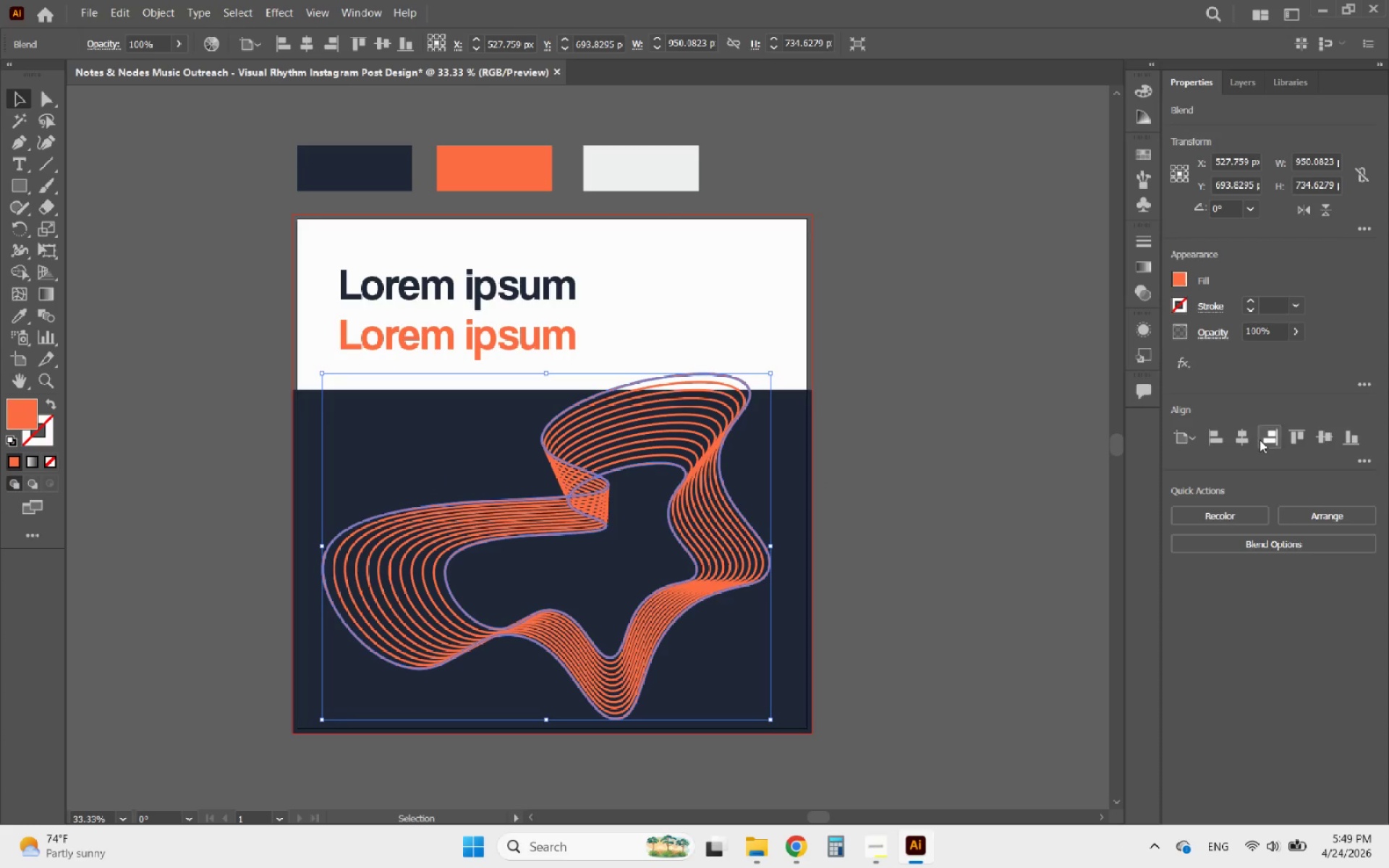 
left_click([1246, 435])
 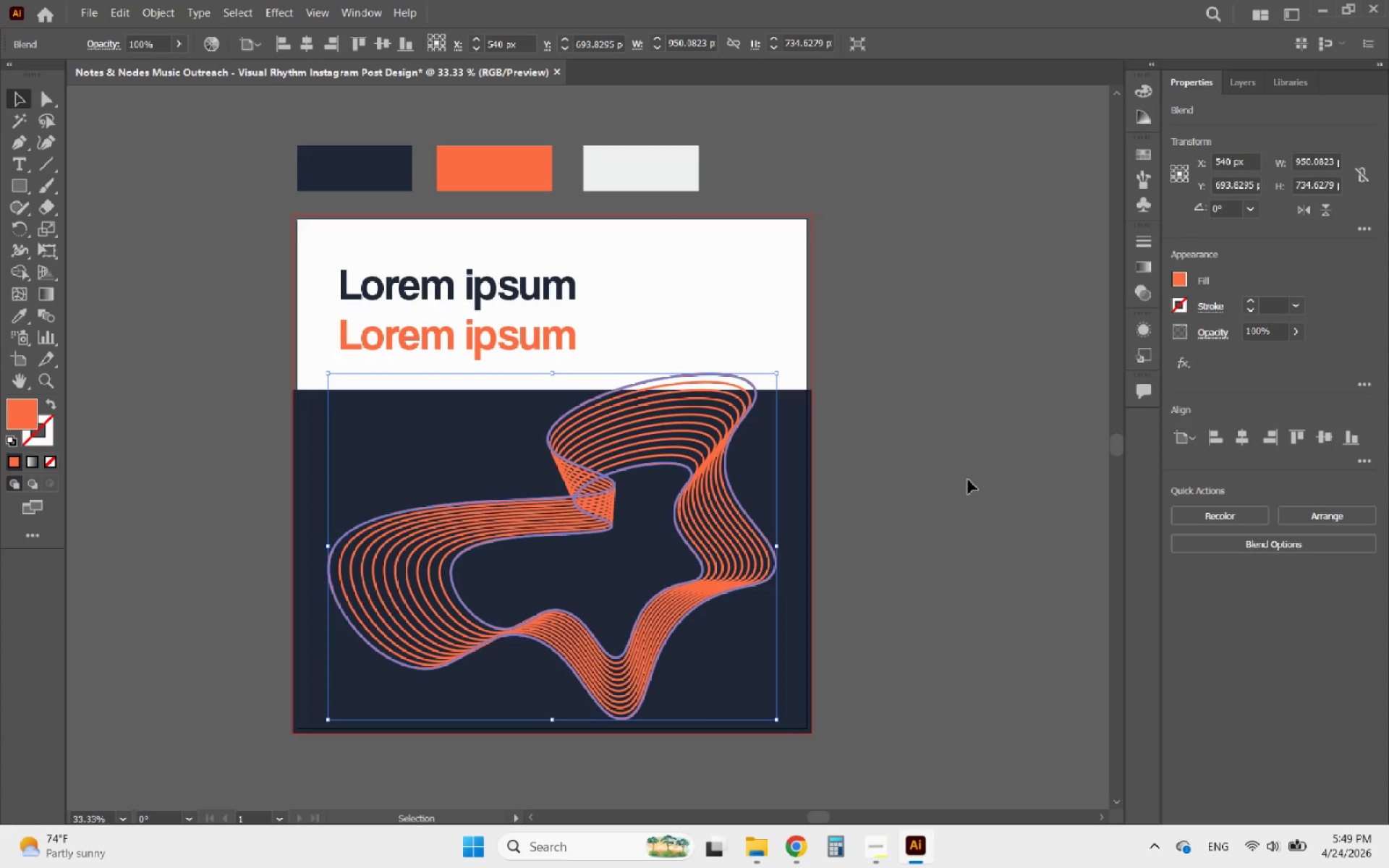 
left_click([964, 480])
 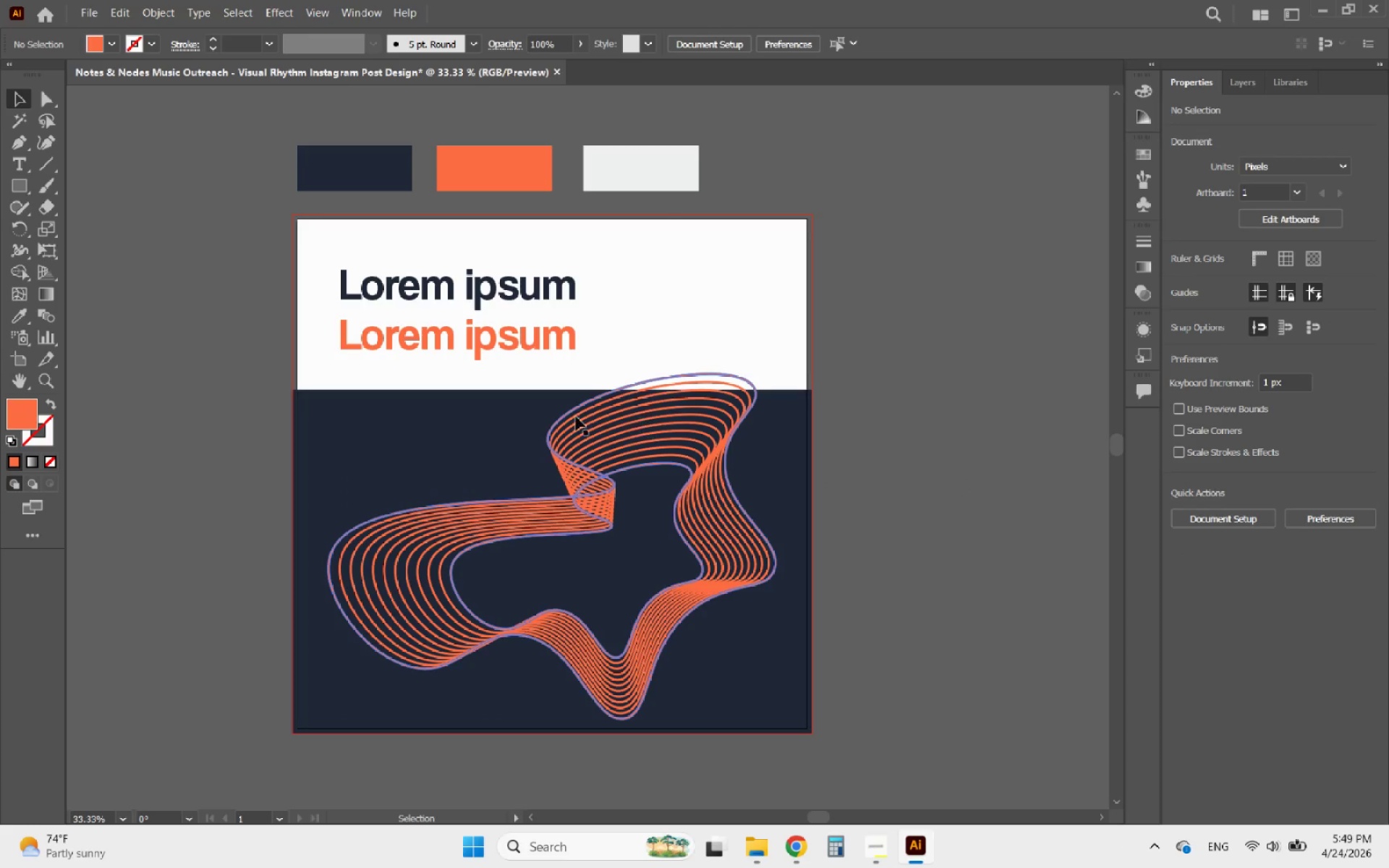 
left_click([499, 412])
 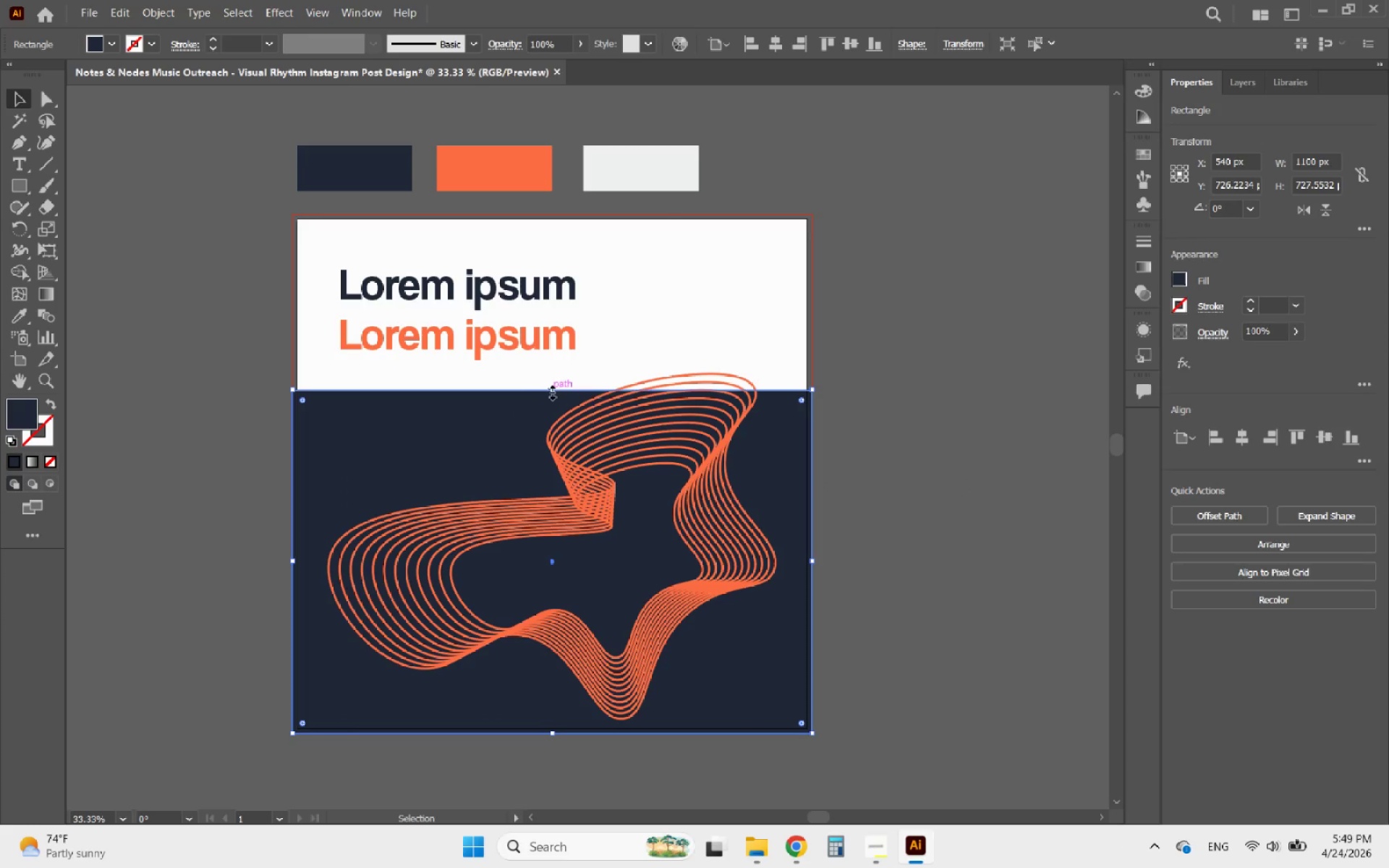 
left_click_drag(start_coordinate=[551, 390], to_coordinate=[524, 420])
 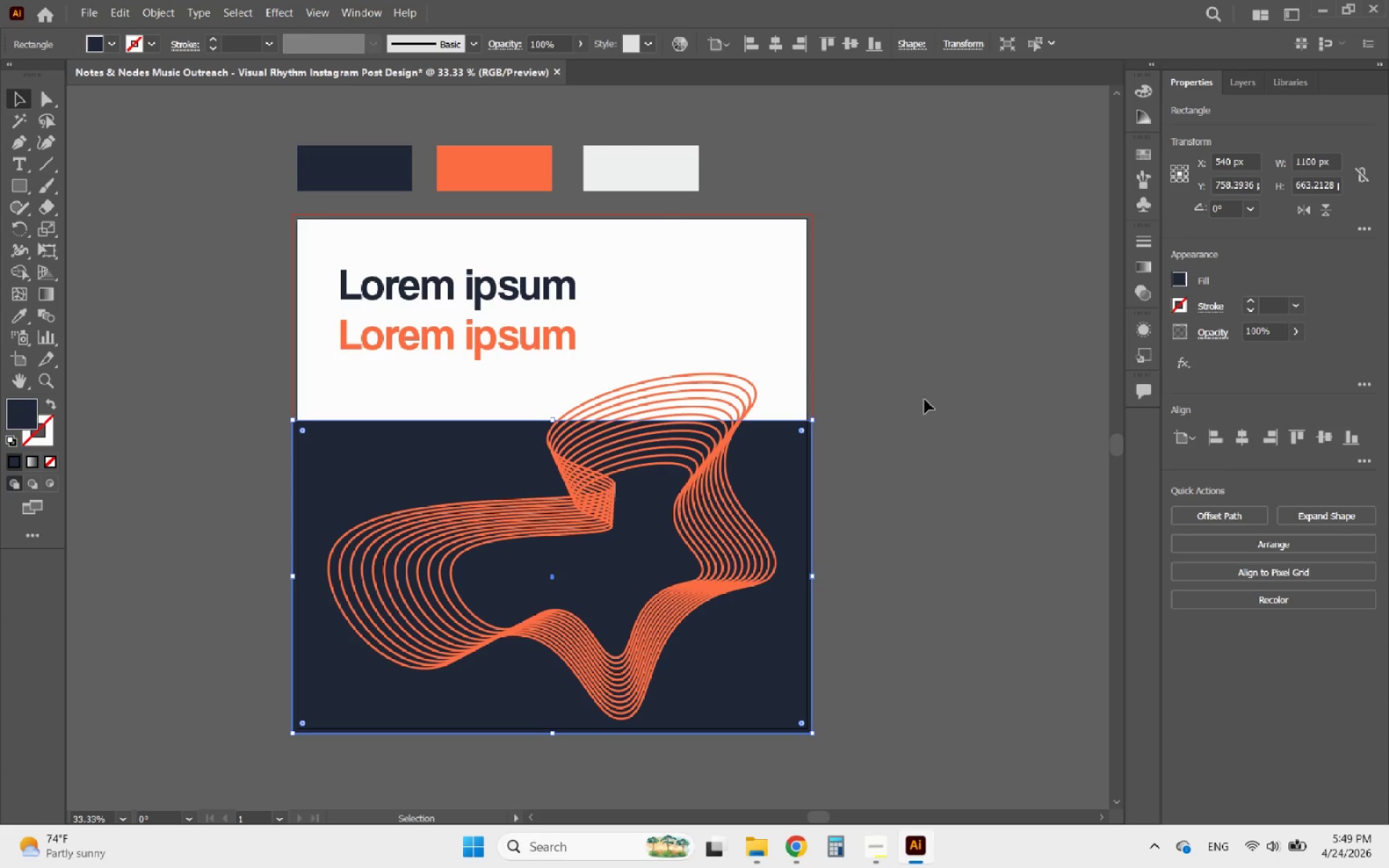 
left_click([922, 399])
 